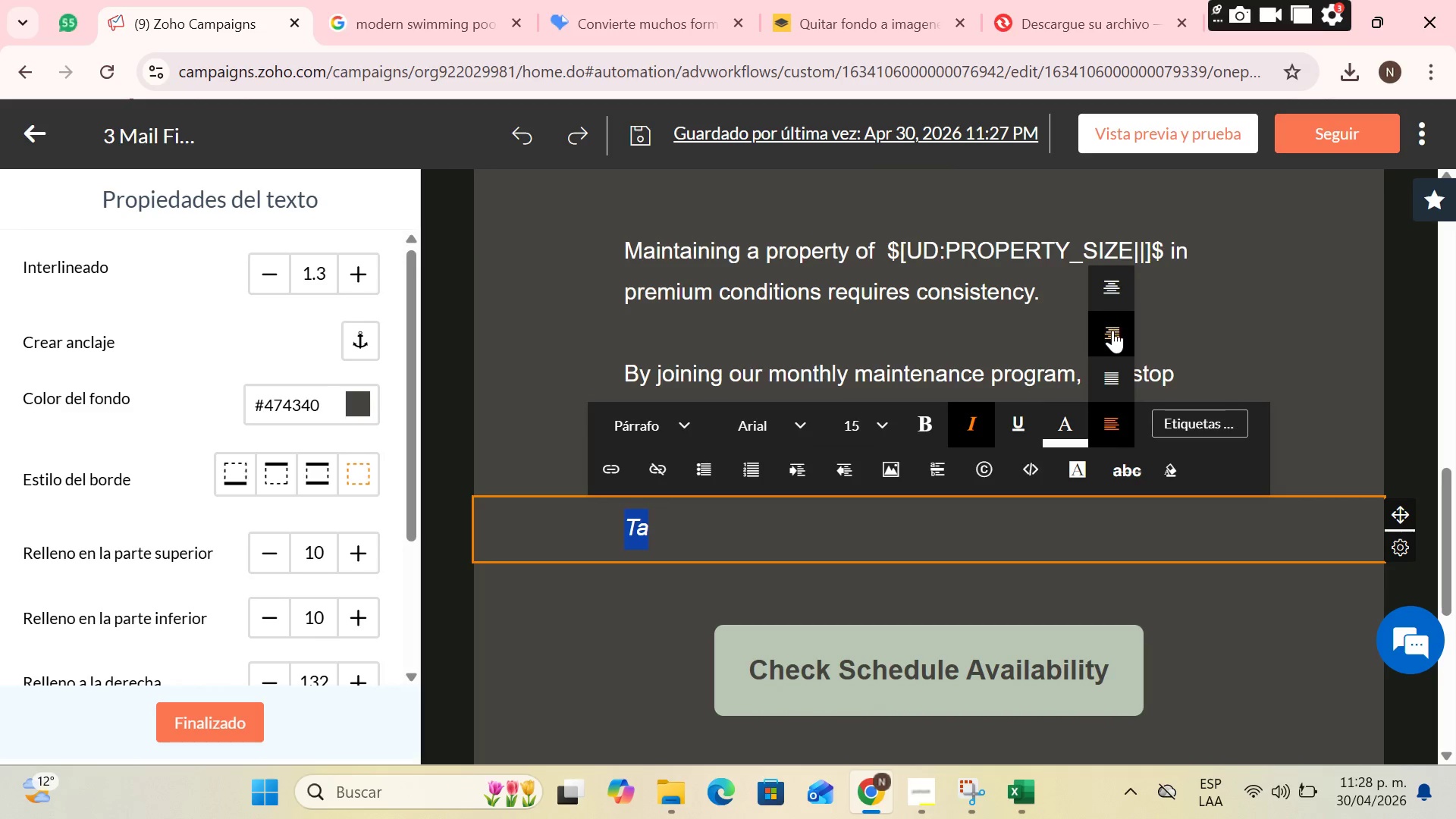 
left_click([1109, 291])
 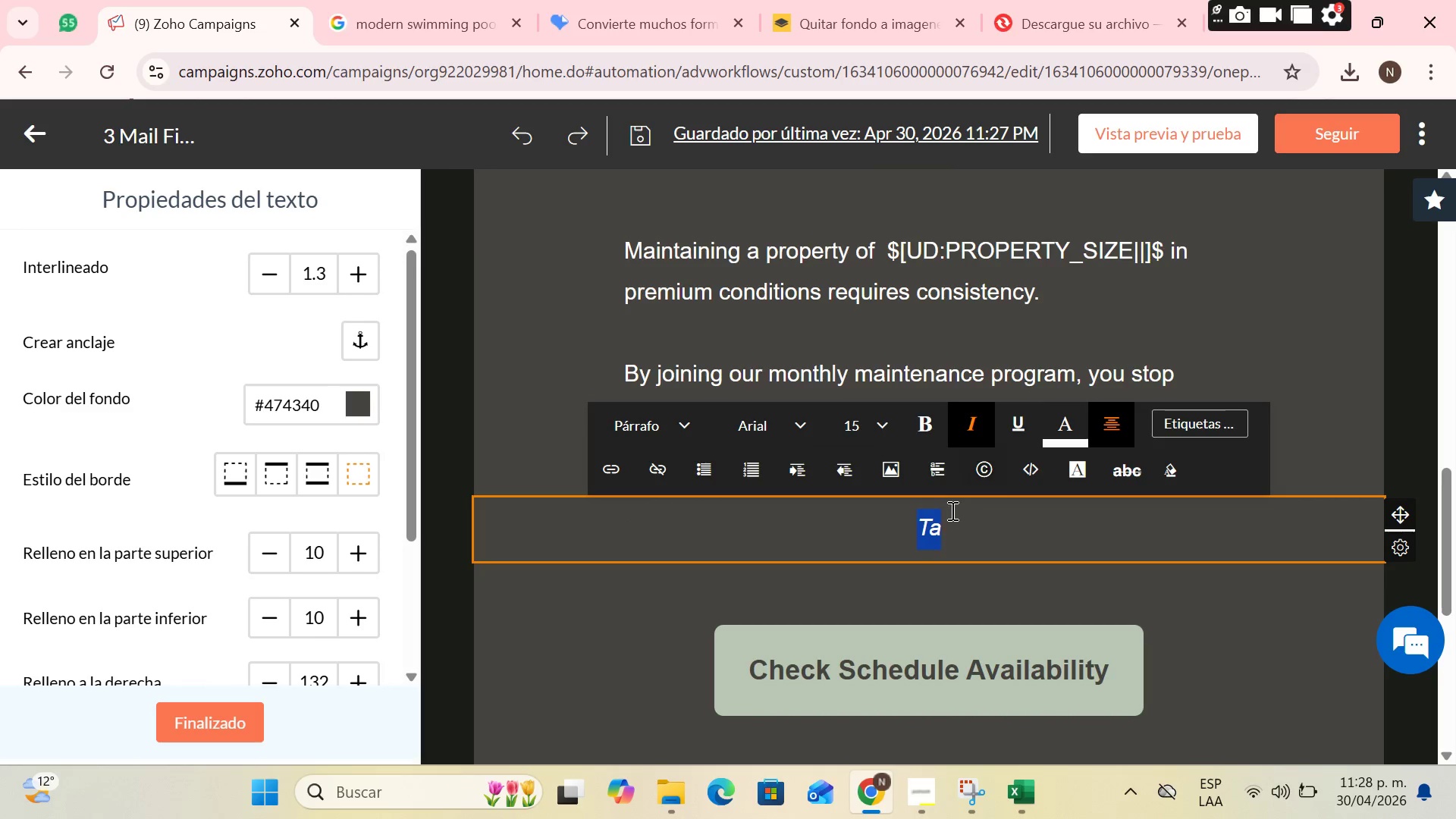 
left_click([952, 522])
 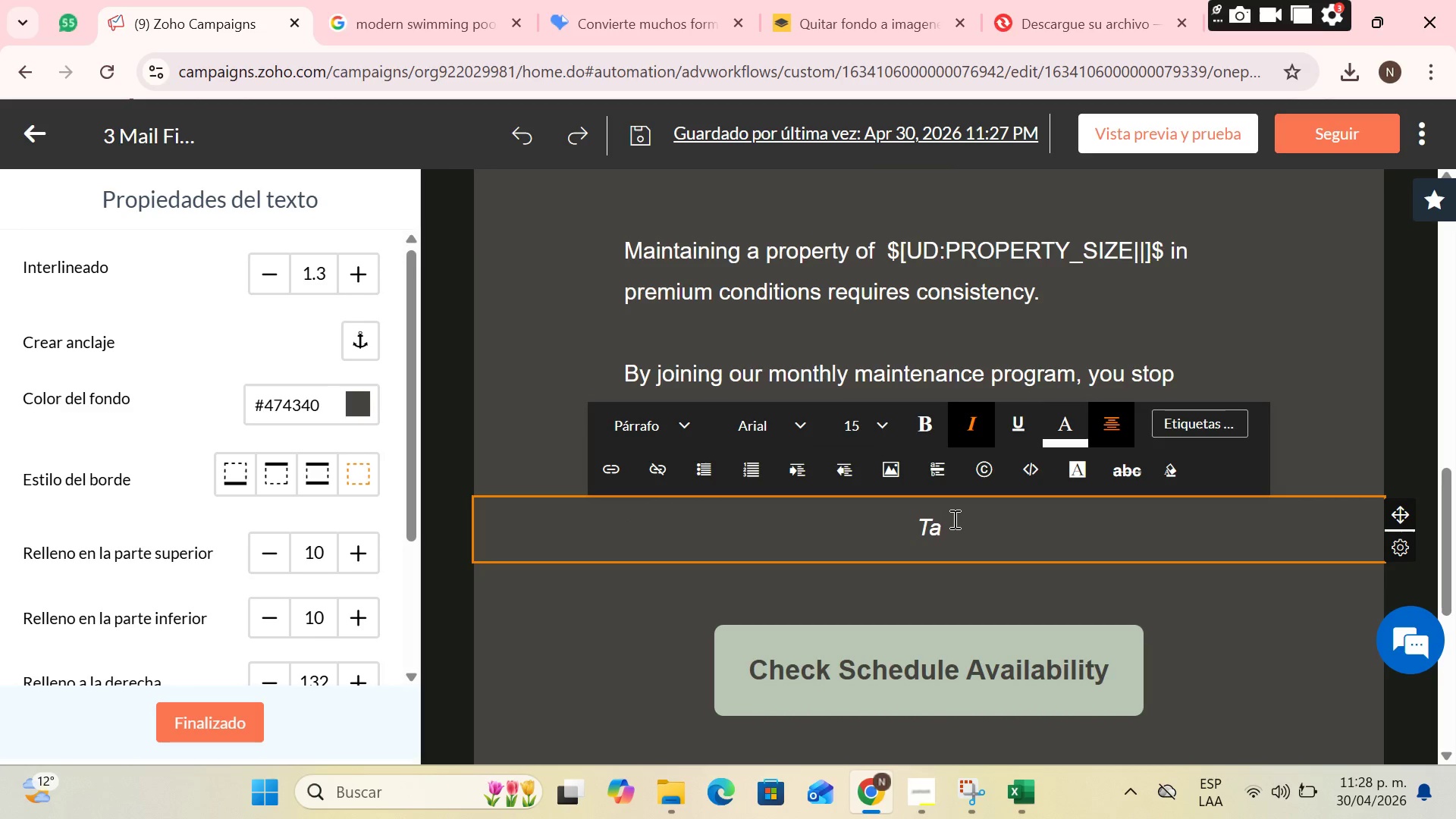 
type(ke)
 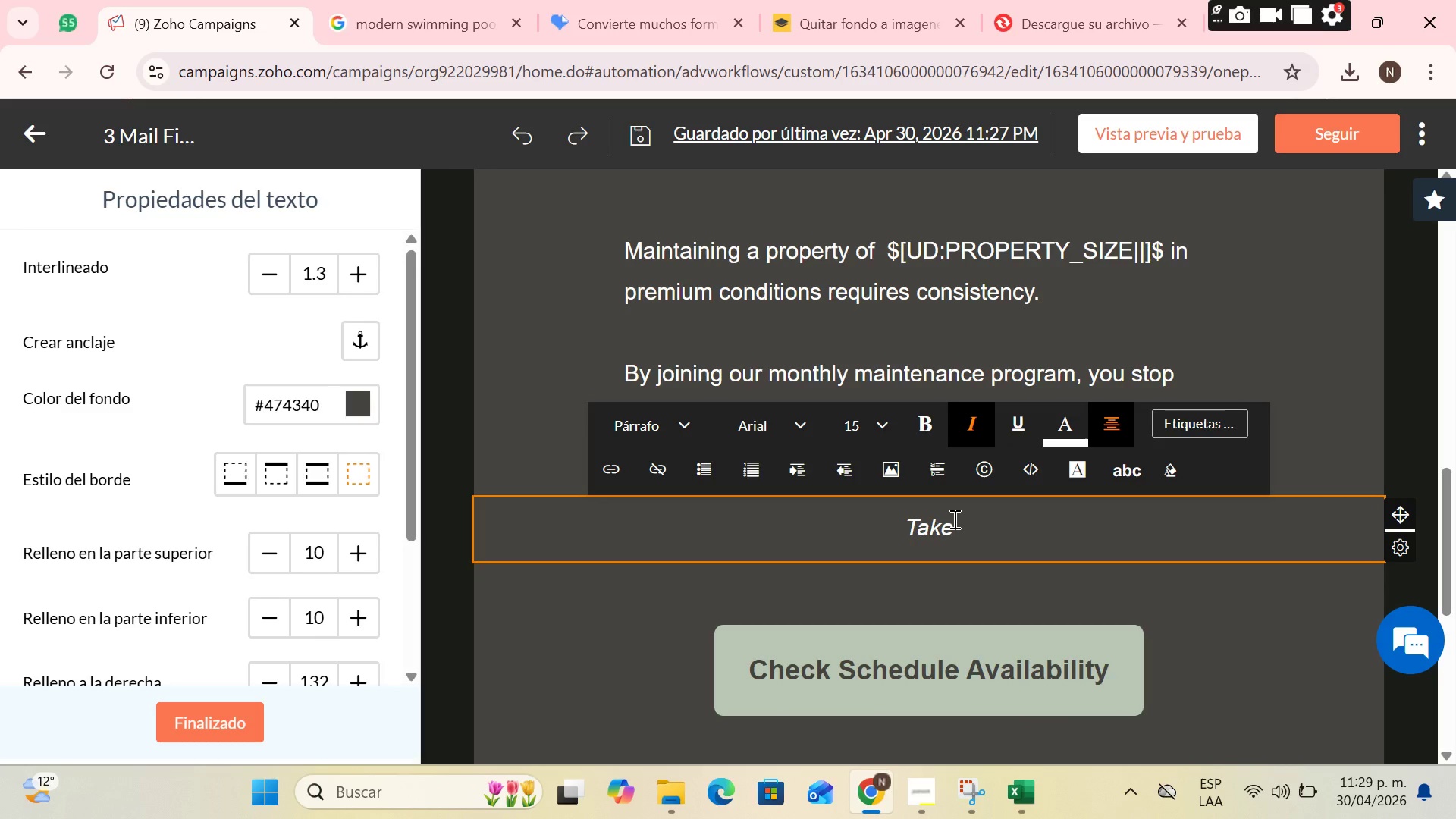 
wait(5.28)
 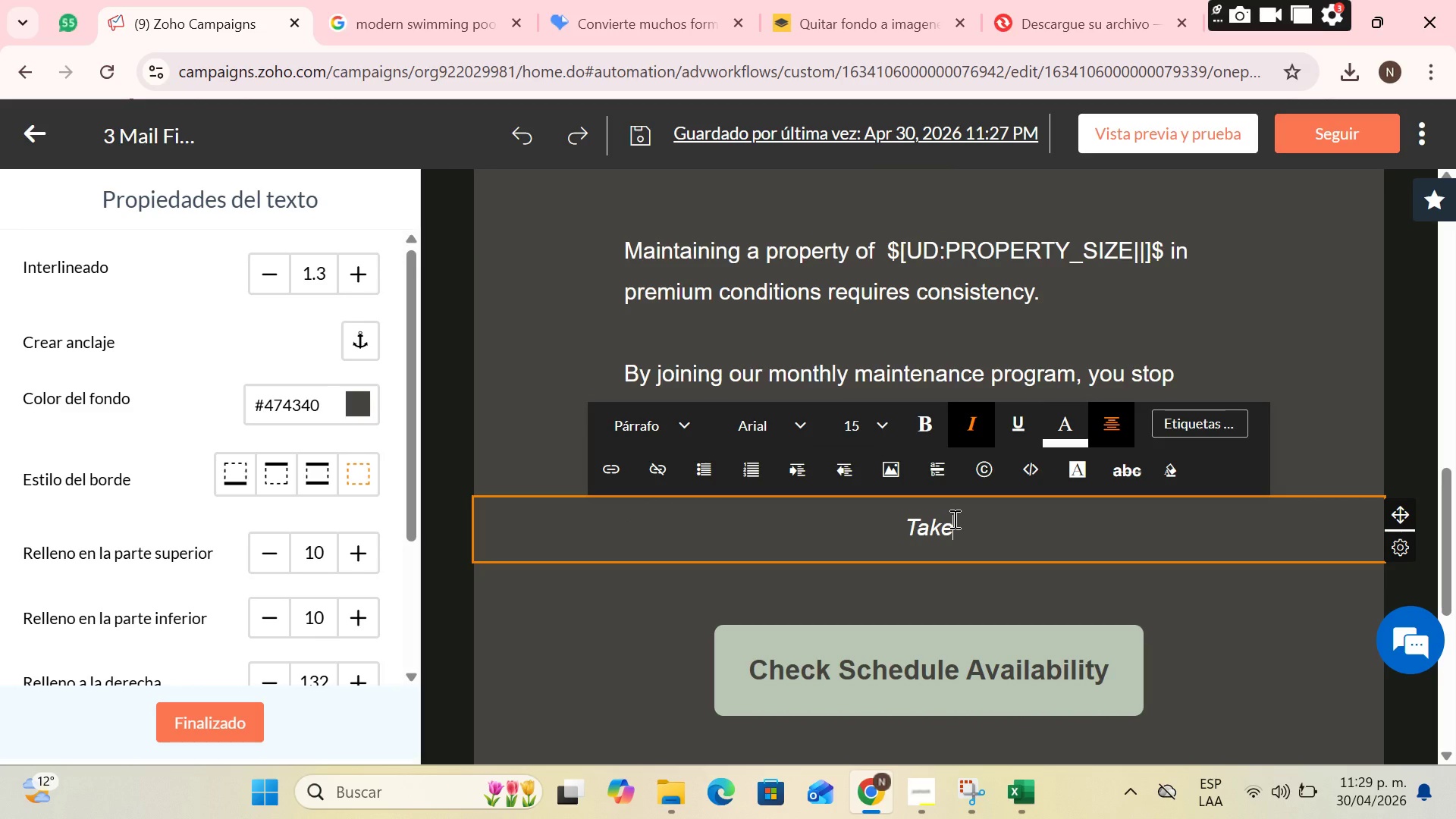 
type( advantage of the last oportun)
key(Backspace)
key(Backspace)
key(Backspace)
key(Backspace)
key(Backspace)
type(portunity!)
 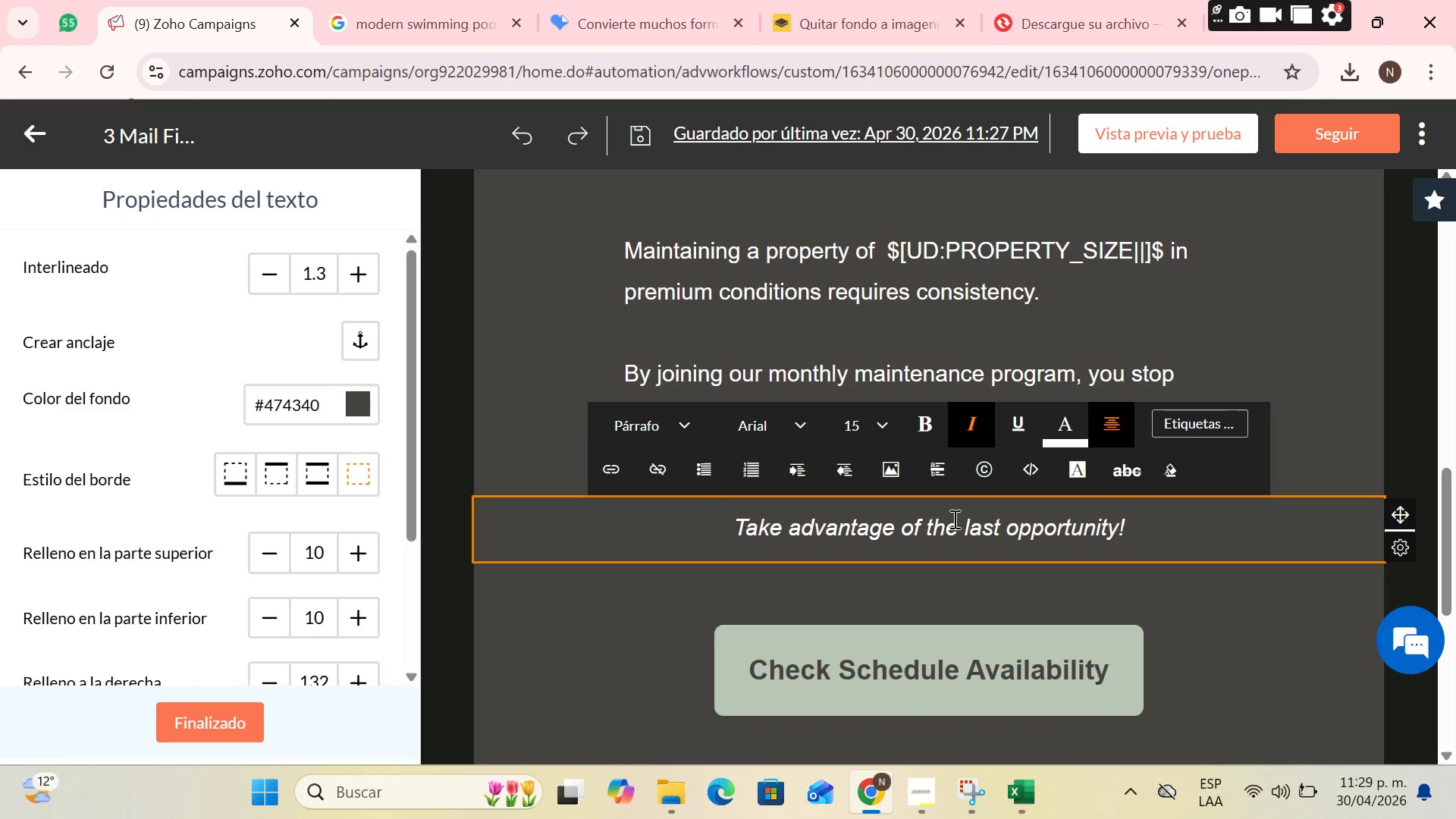 
left_click_drag(start_coordinate=[1157, 521], to_coordinate=[698, 526])
 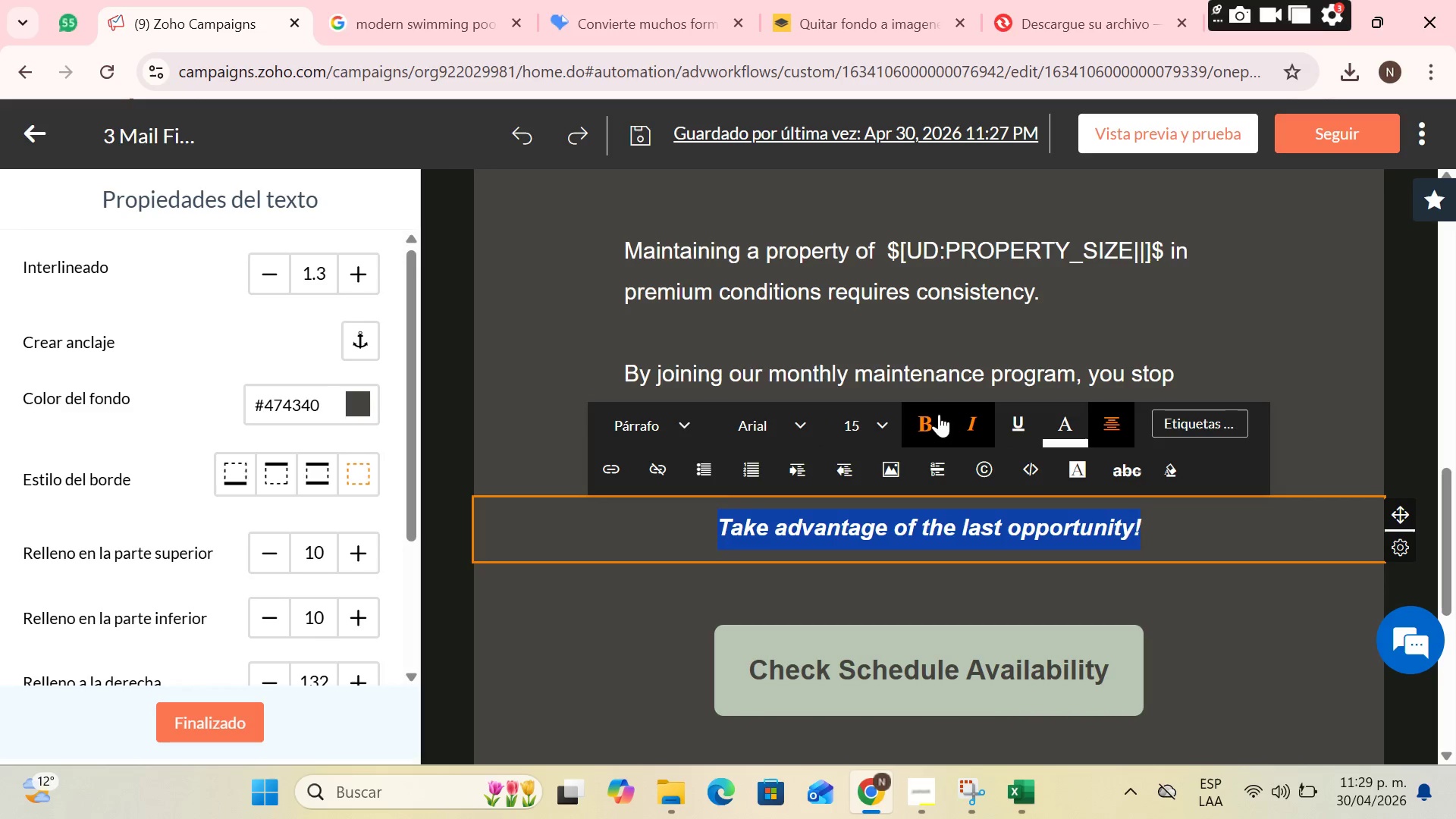 
double_click([1206, 560])
 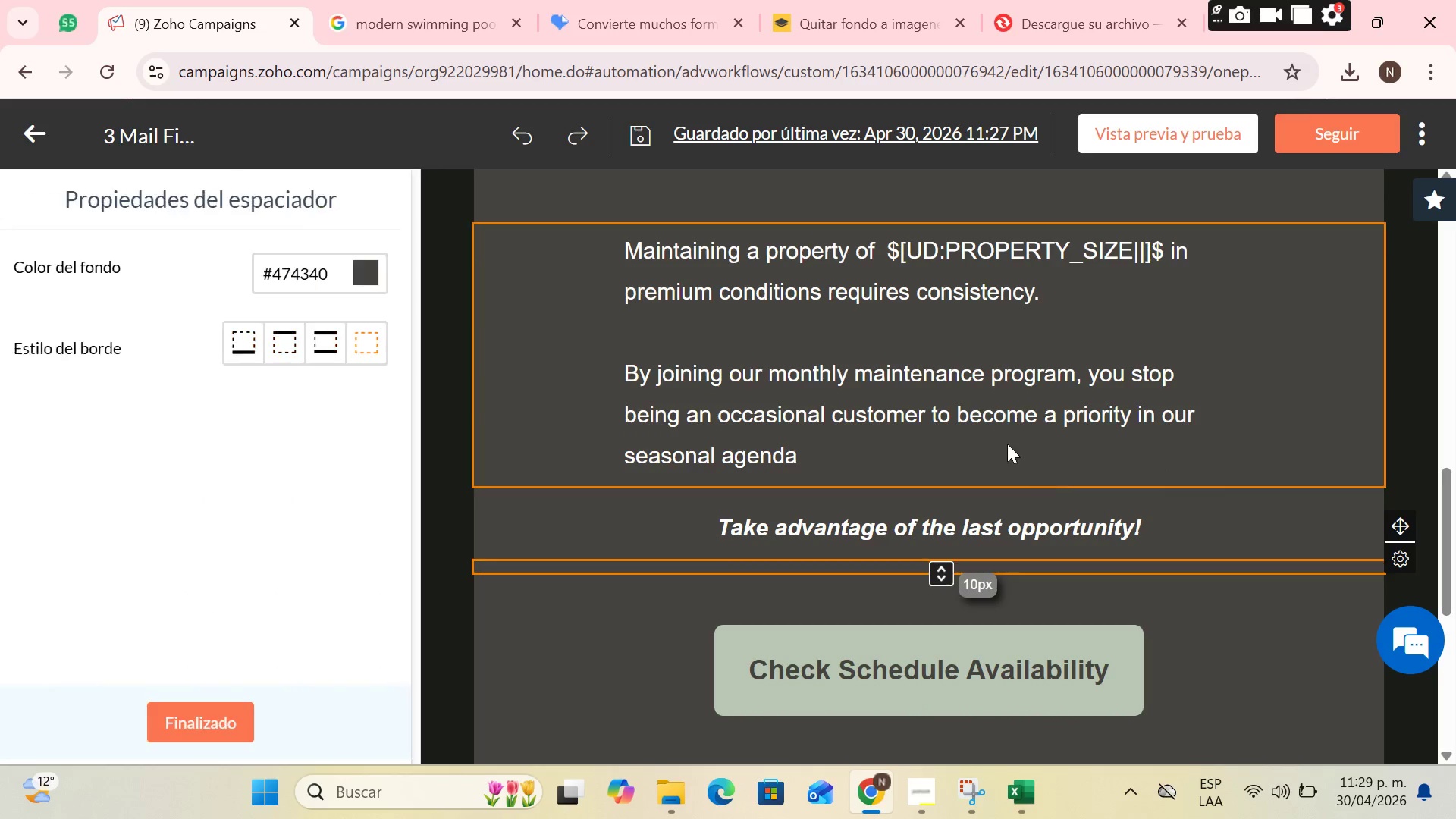 
scroll: coordinate [925, 453], scroll_direction: up, amount: 10.0
 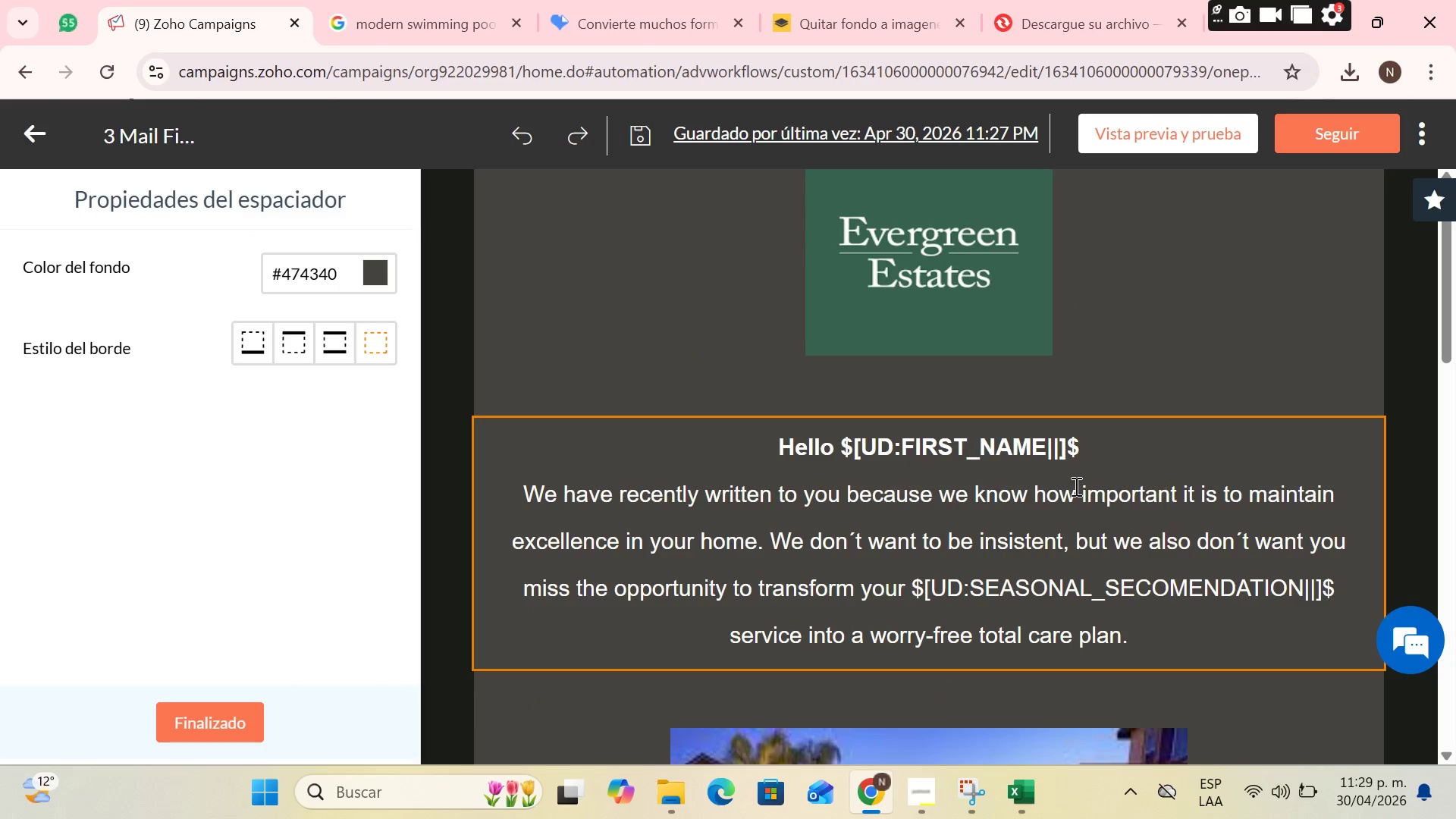 
left_click_drag(start_coordinate=[1081, 494], to_coordinate=[761, 534])
 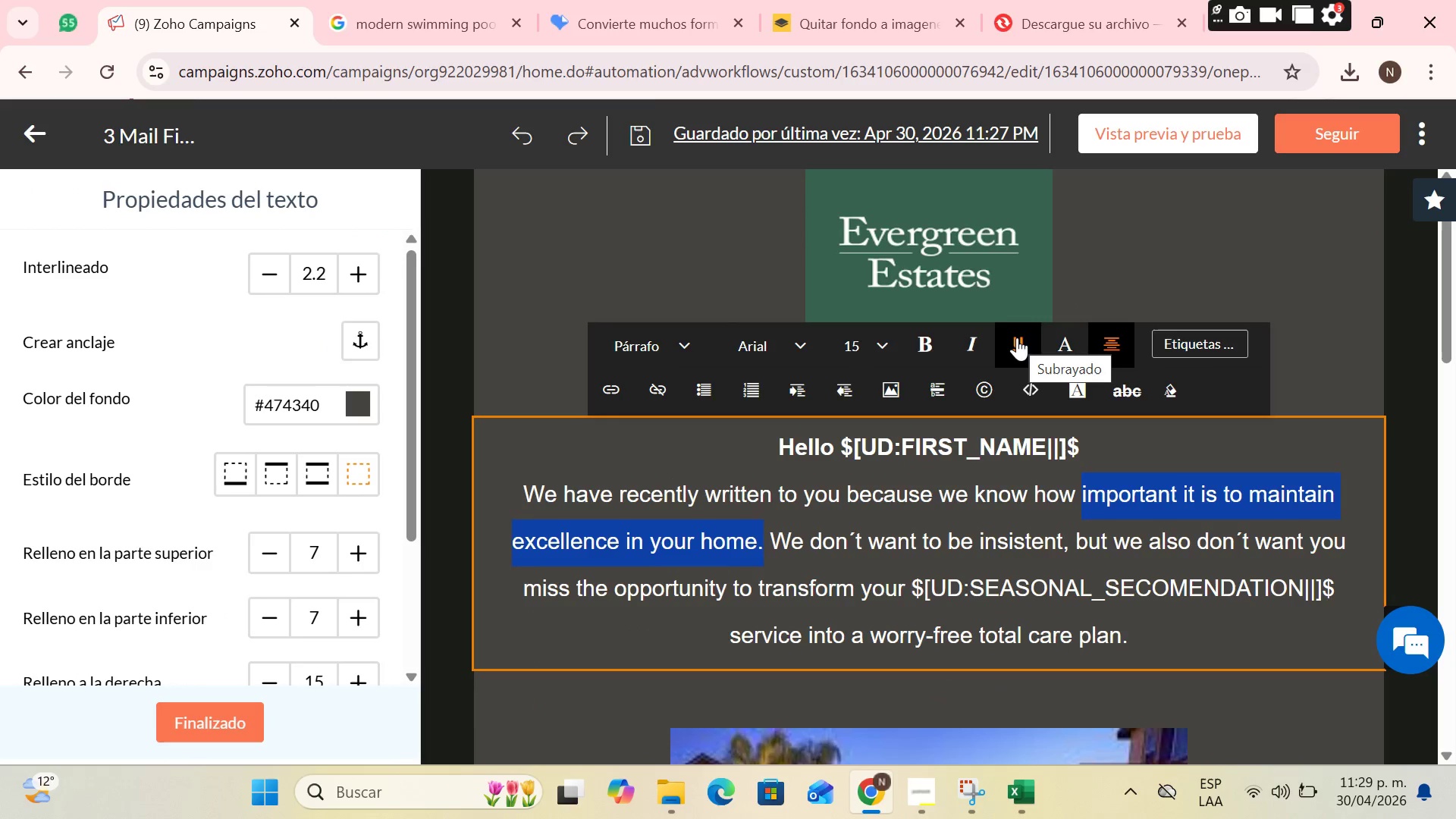 
left_click([1017, 337])
 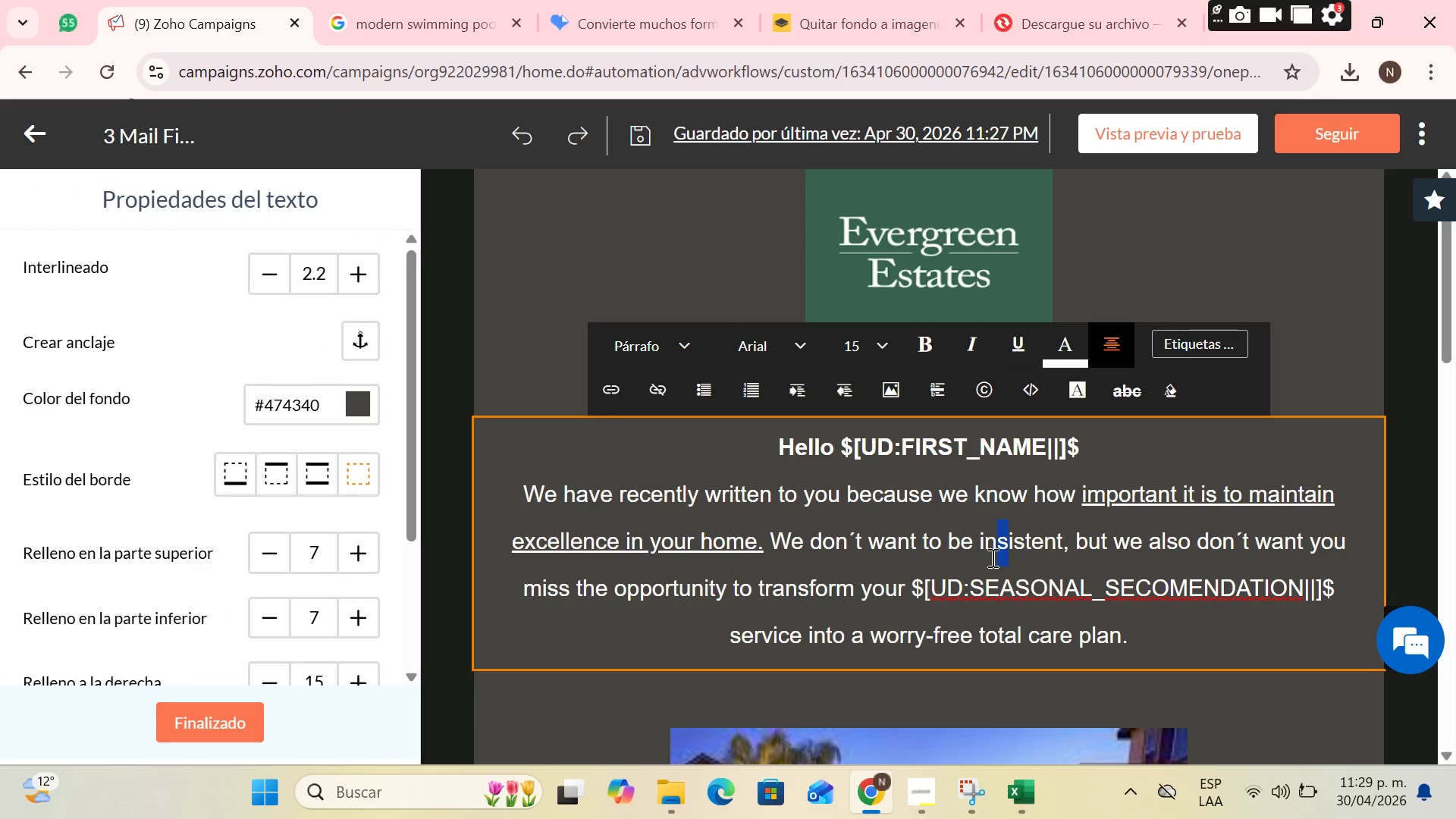 
left_click([855, 539])
 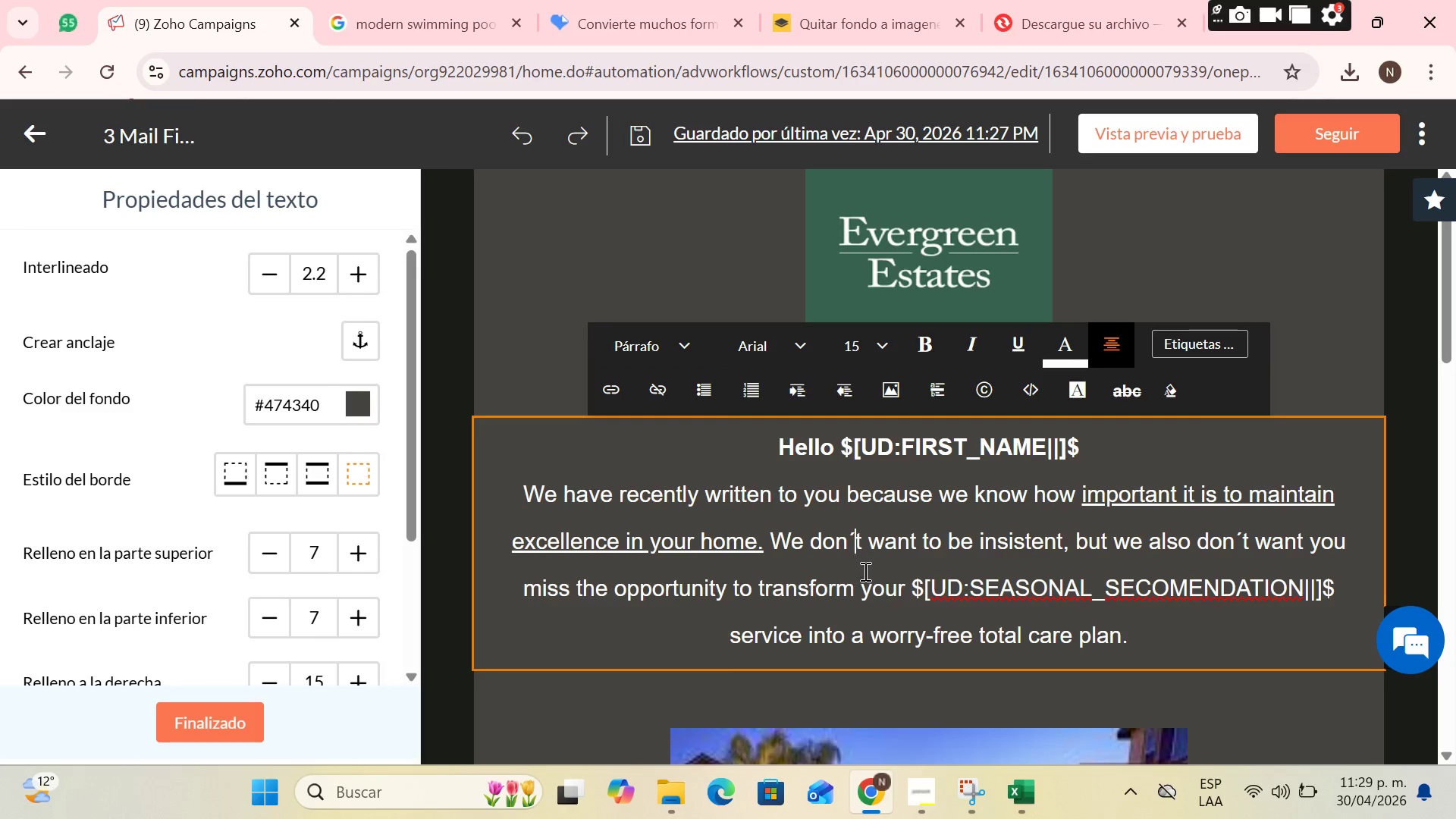 
left_click_drag(start_coordinate=[911, 586], to_coordinate=[1134, 629])
 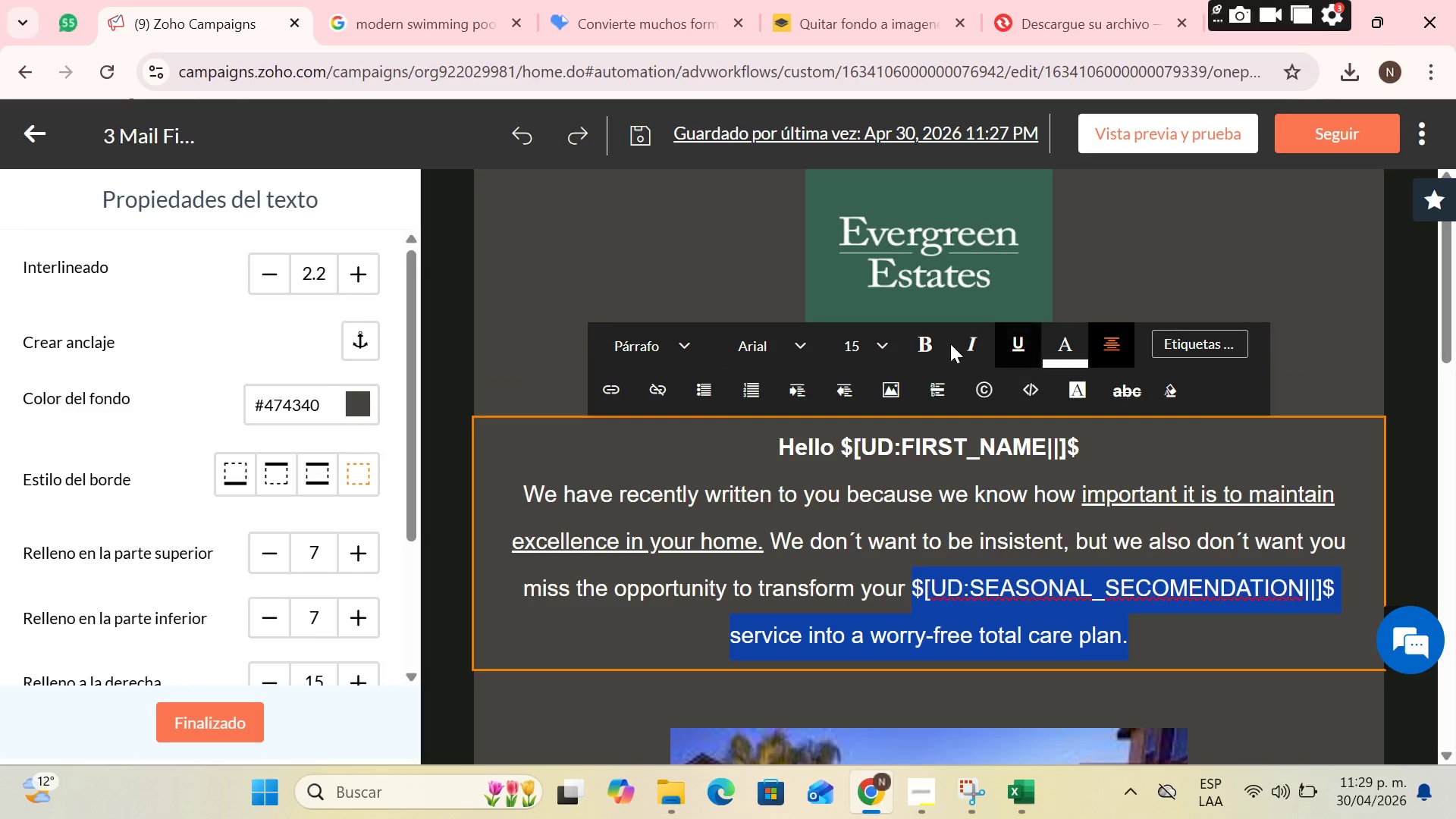 
left_click([918, 335])
 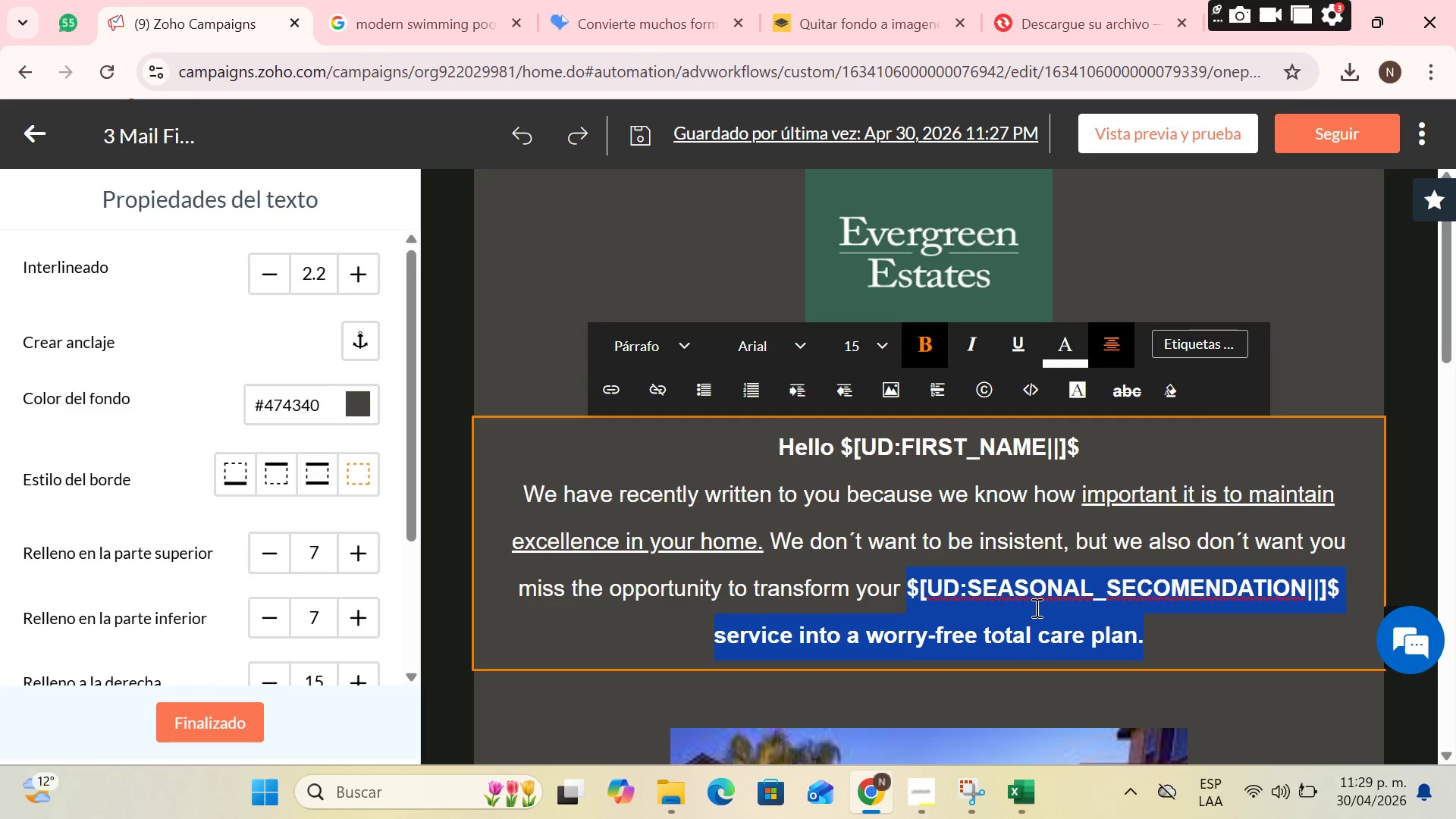 
left_click([1128, 621])
 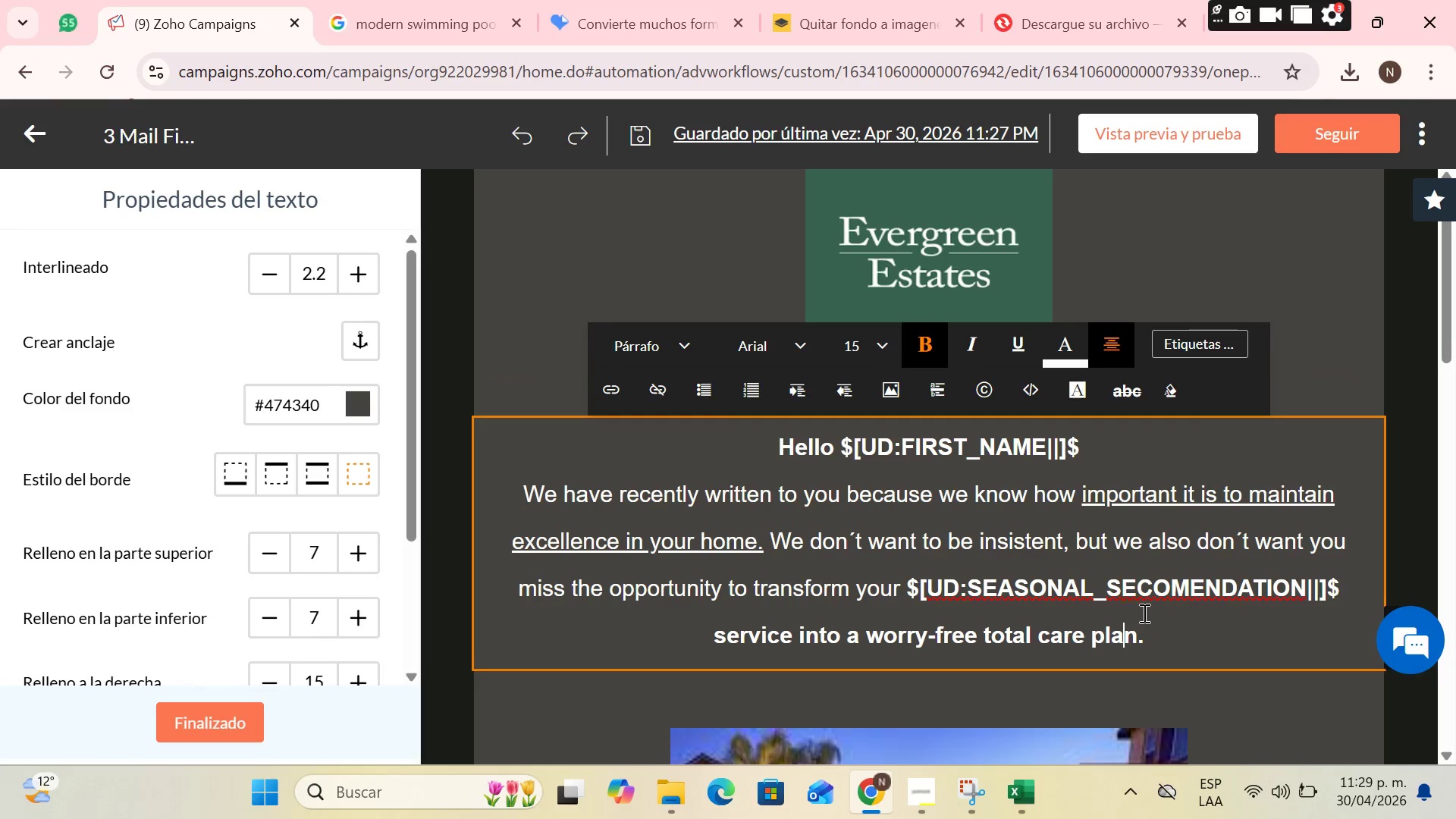 
scroll: coordinate [920, 479], scroll_direction: down, amount: 8.0
 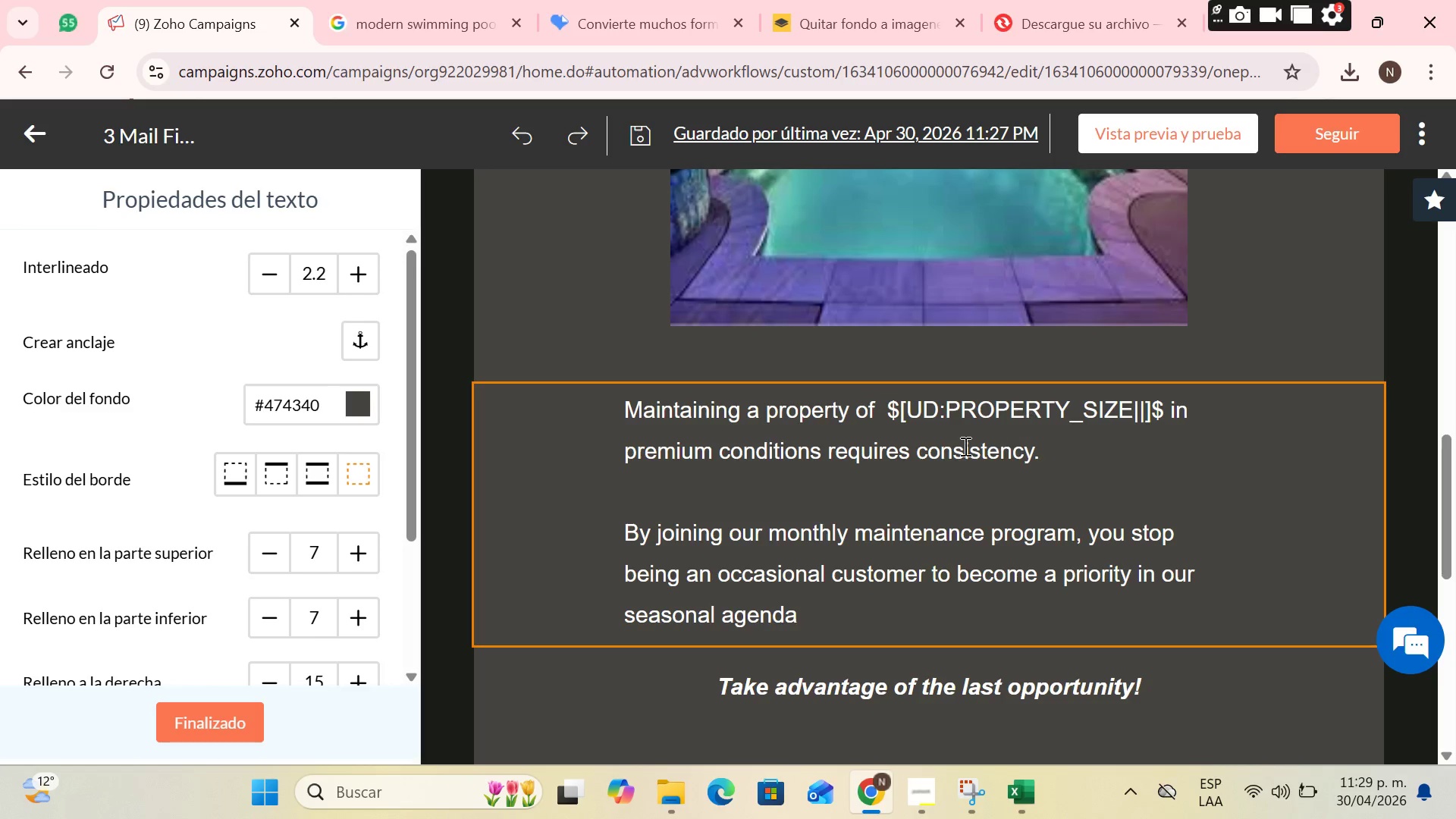 
left_click_drag(start_coordinate=[916, 454], to_coordinate=[1082, 453])
 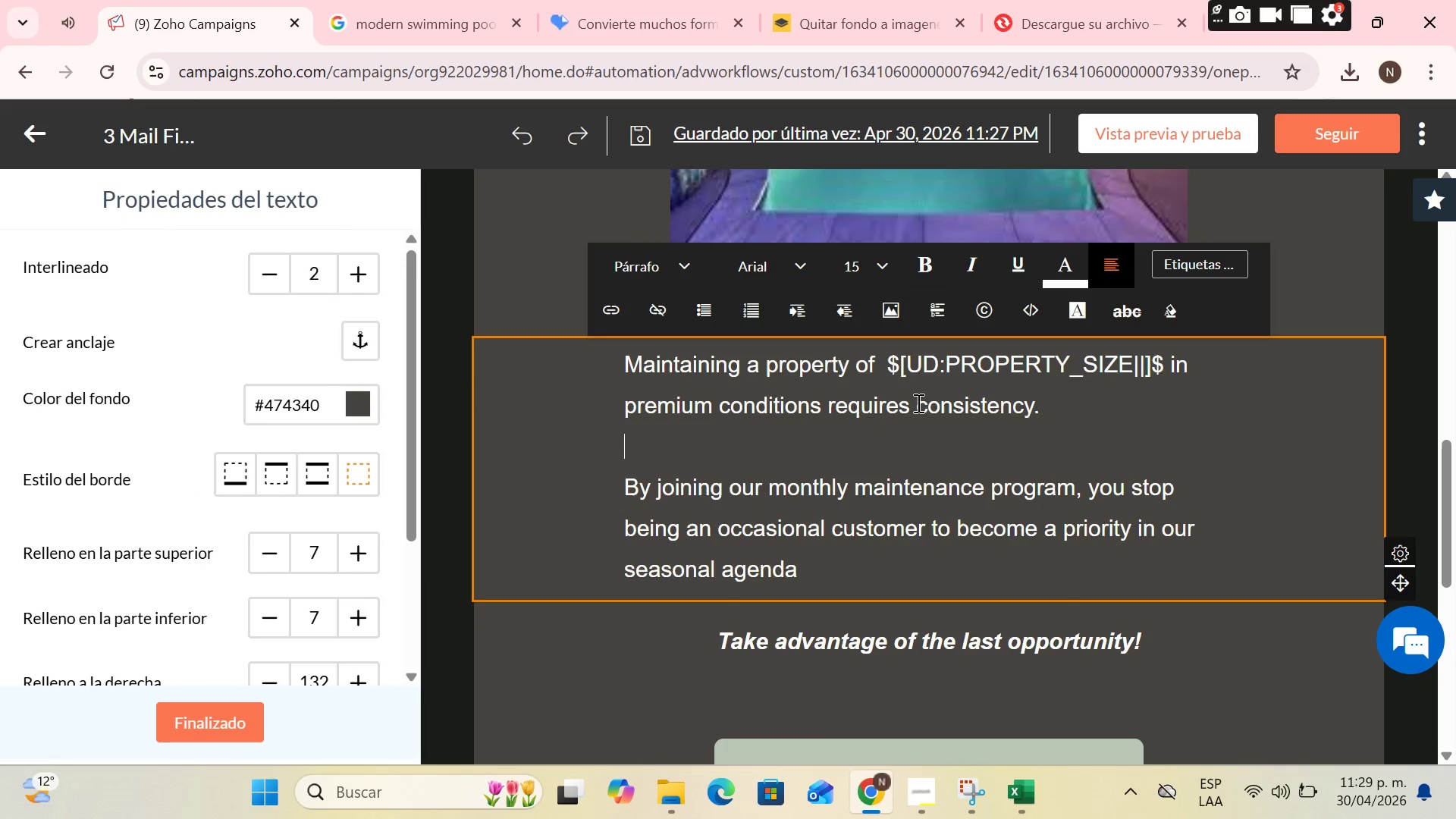 
left_click_drag(start_coordinate=[918, 404], to_coordinate=[1158, 429])
 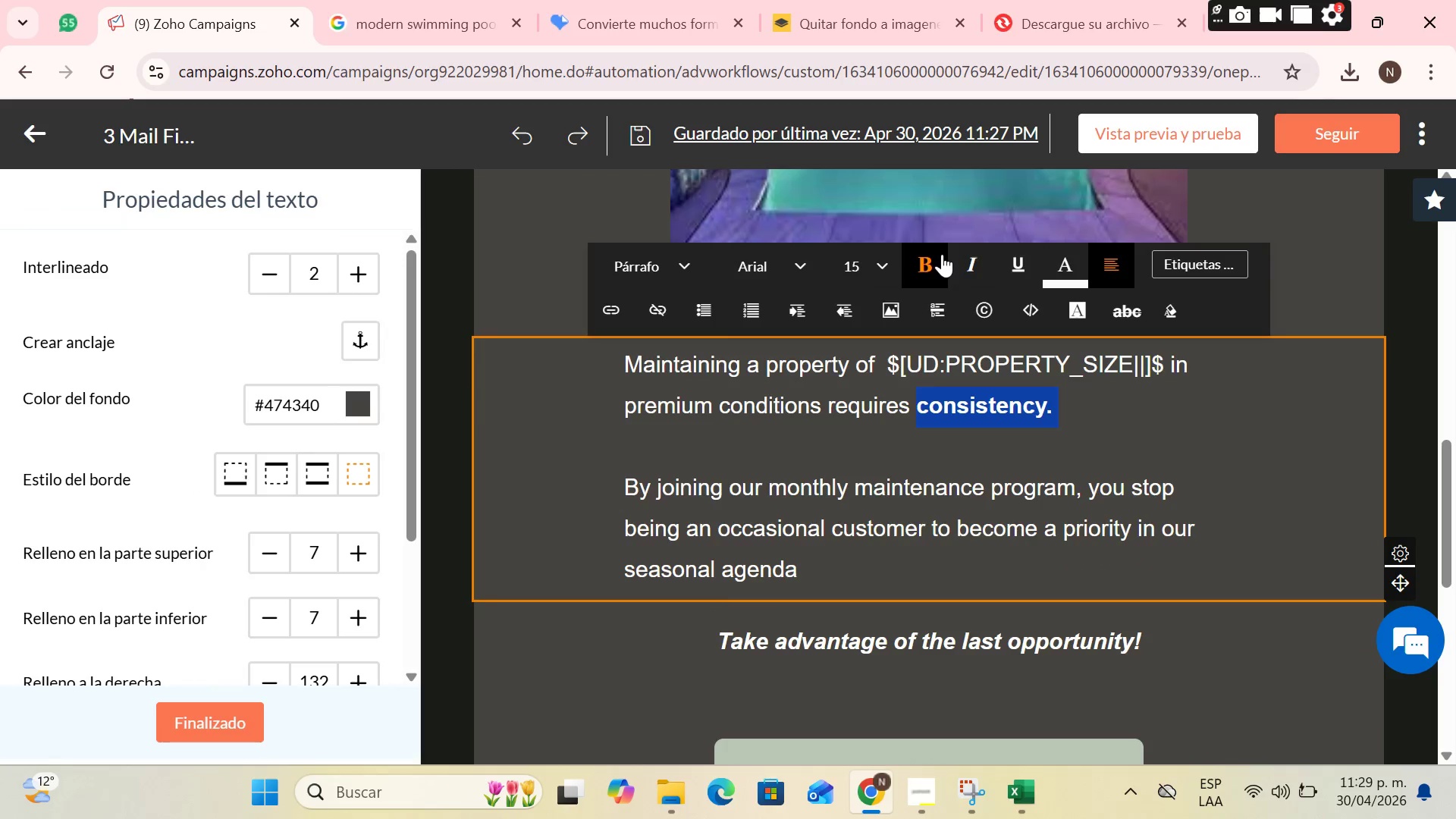 
wait(6.84)
 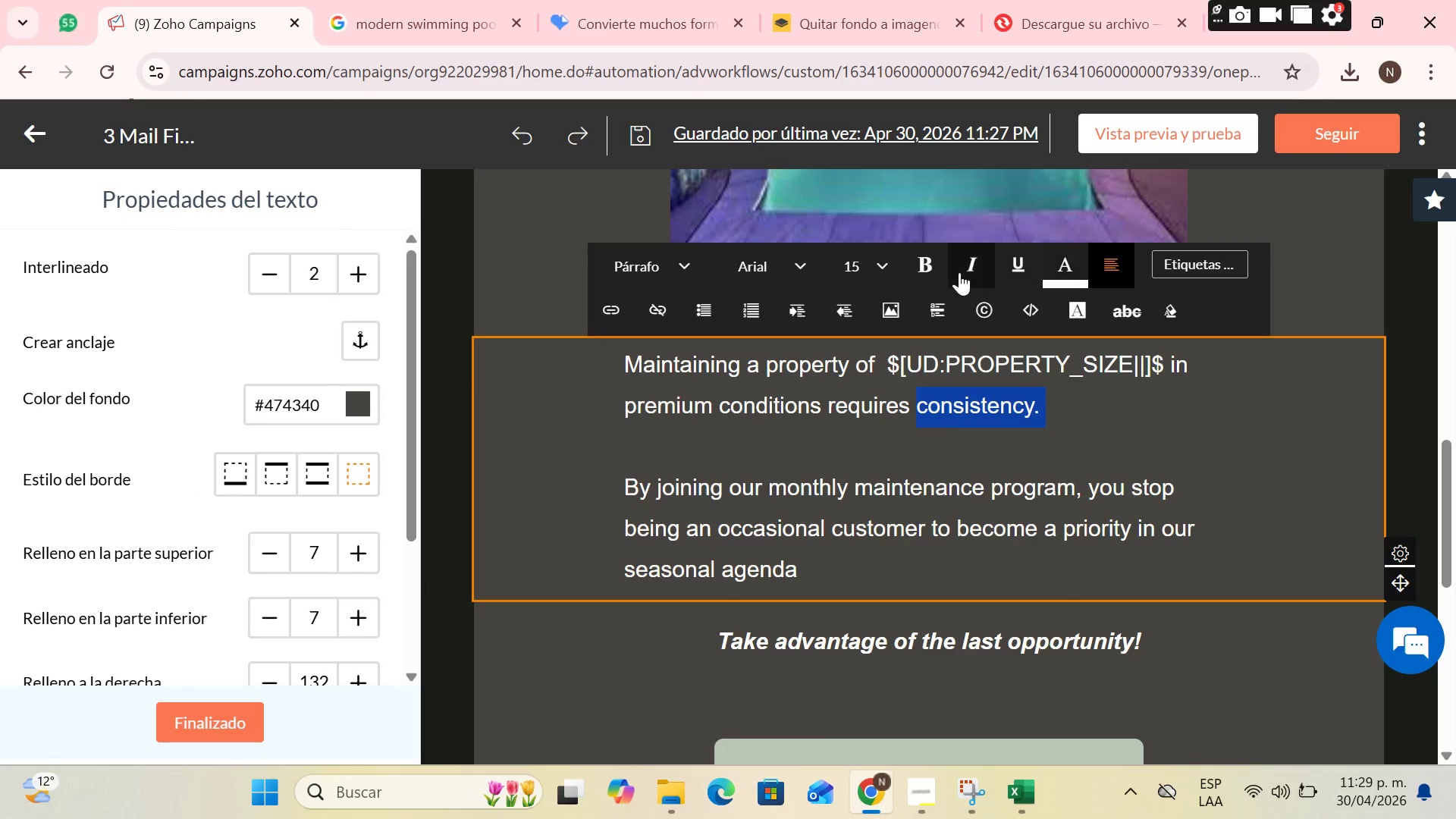 
left_click([712, 501])
 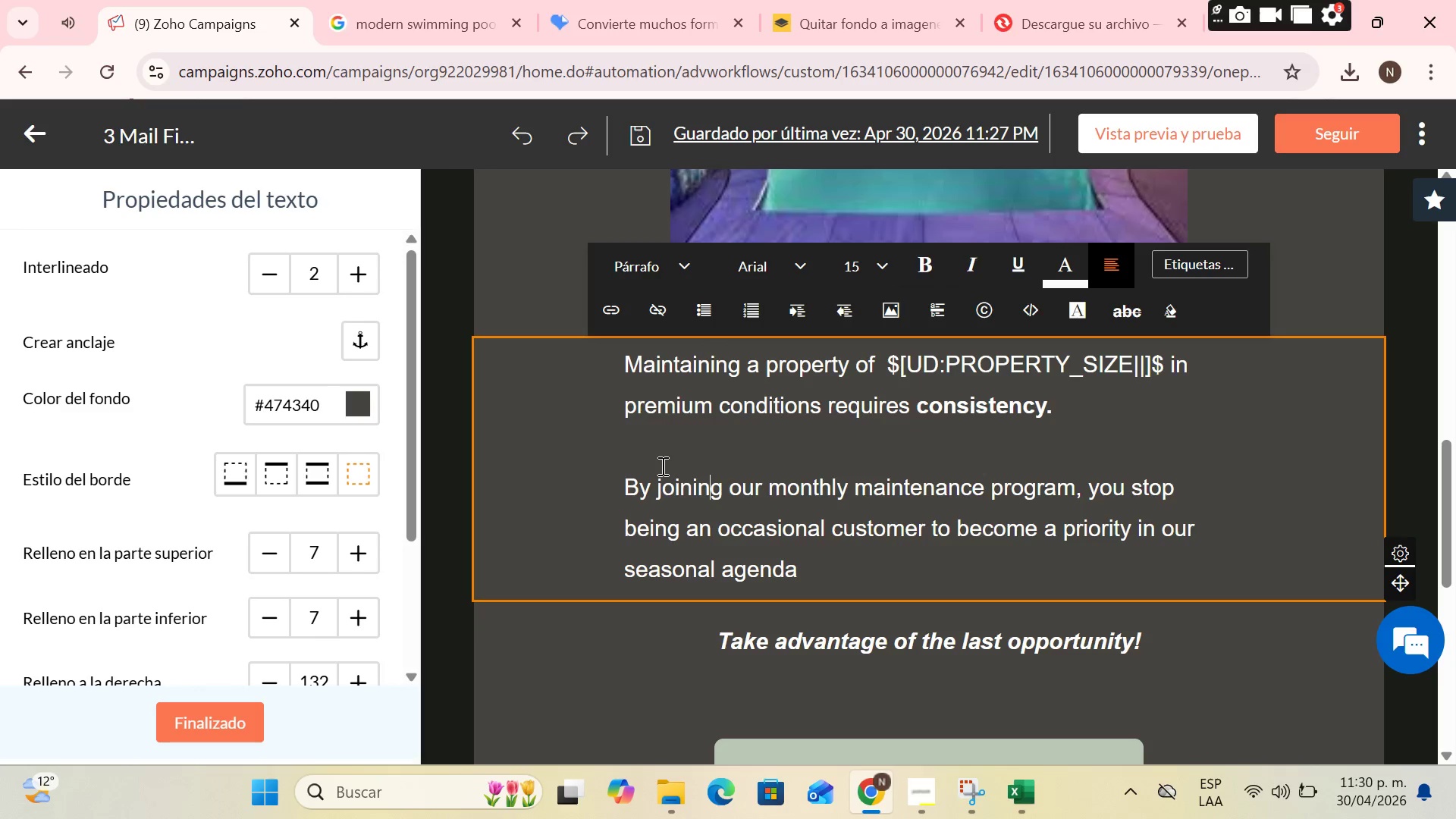 
wait(10.34)
 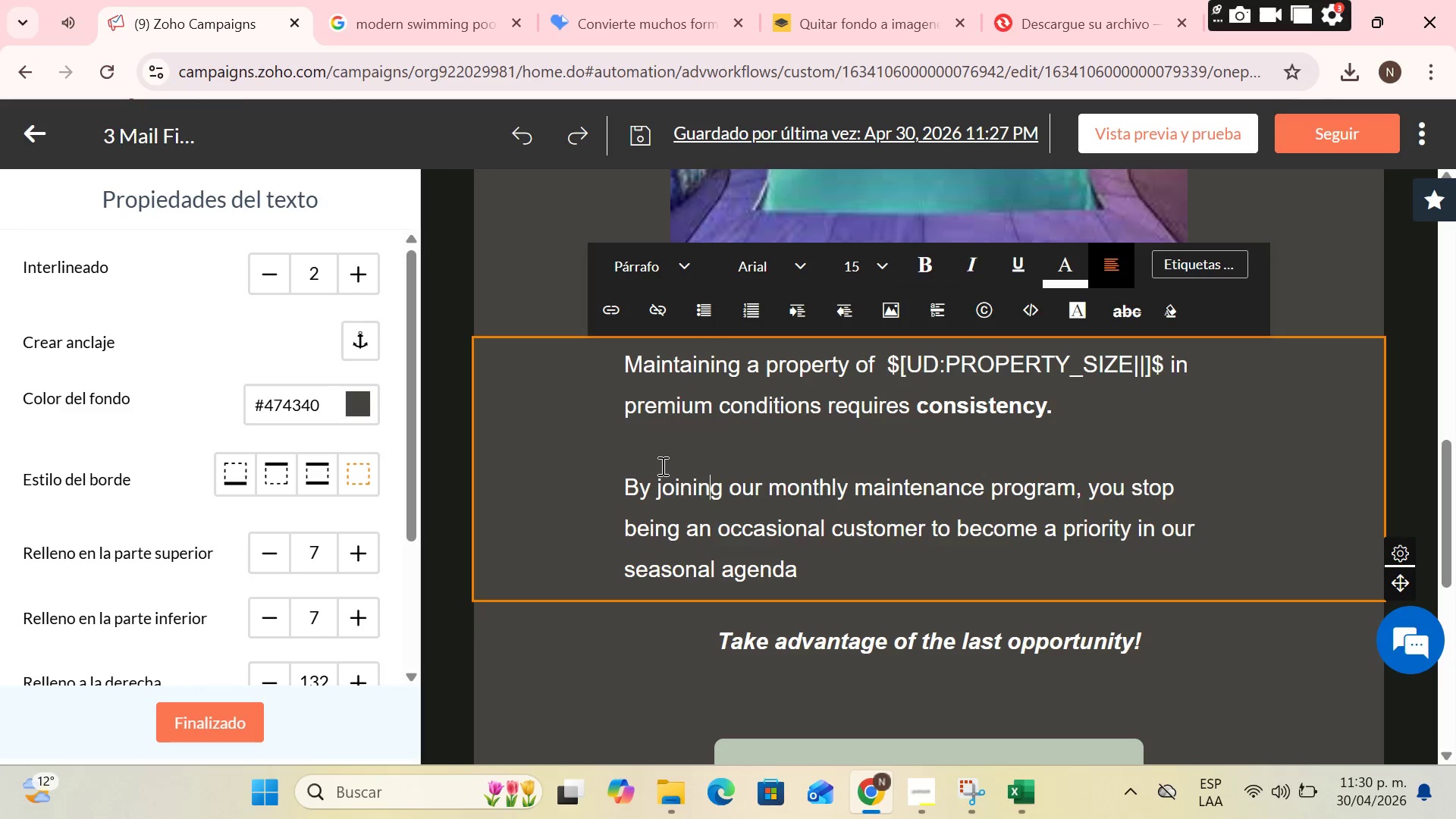 
left_click([849, 494])
 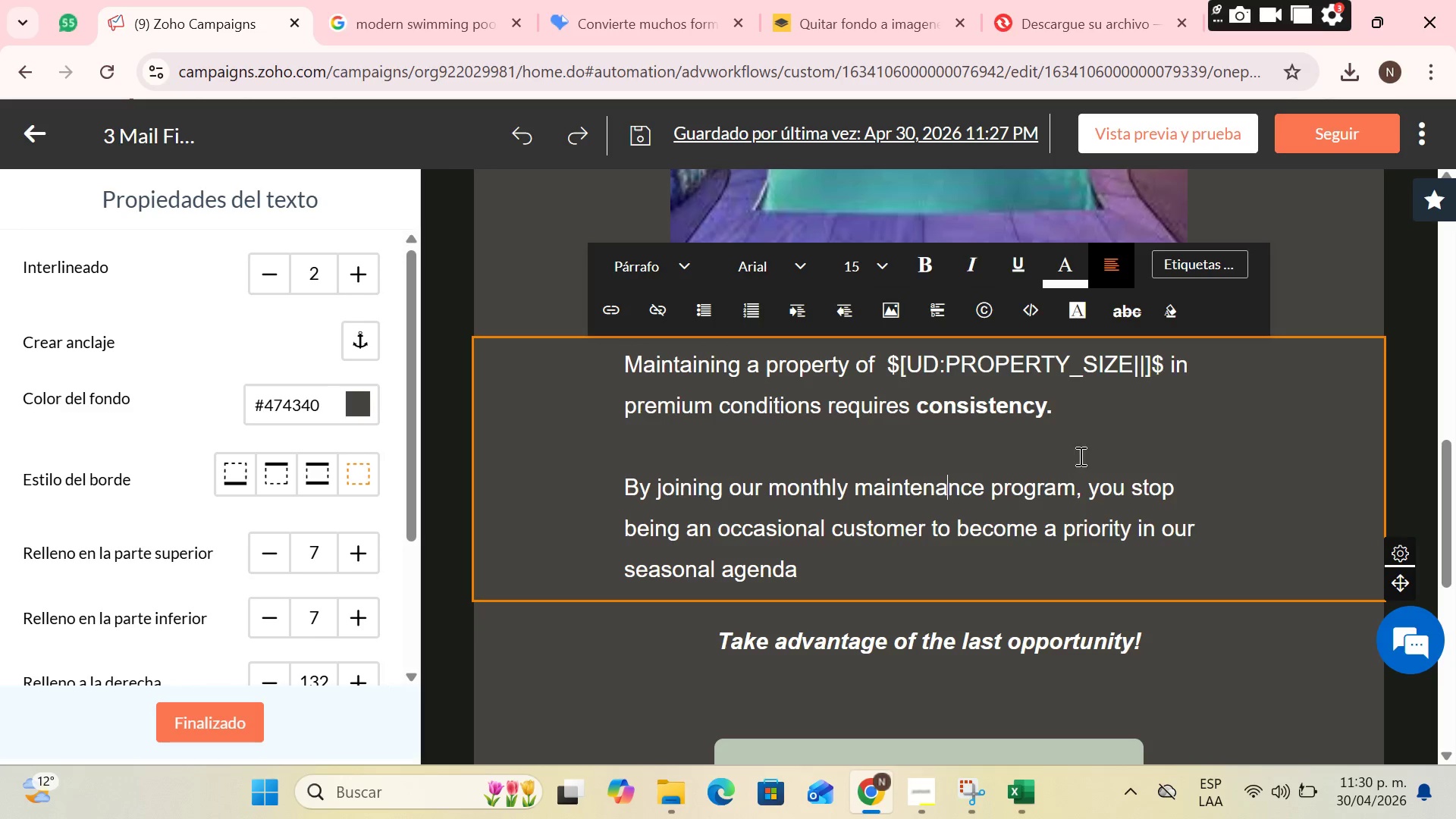 
scroll: coordinate [880, 519], scroll_direction: down, amount: 1.0
 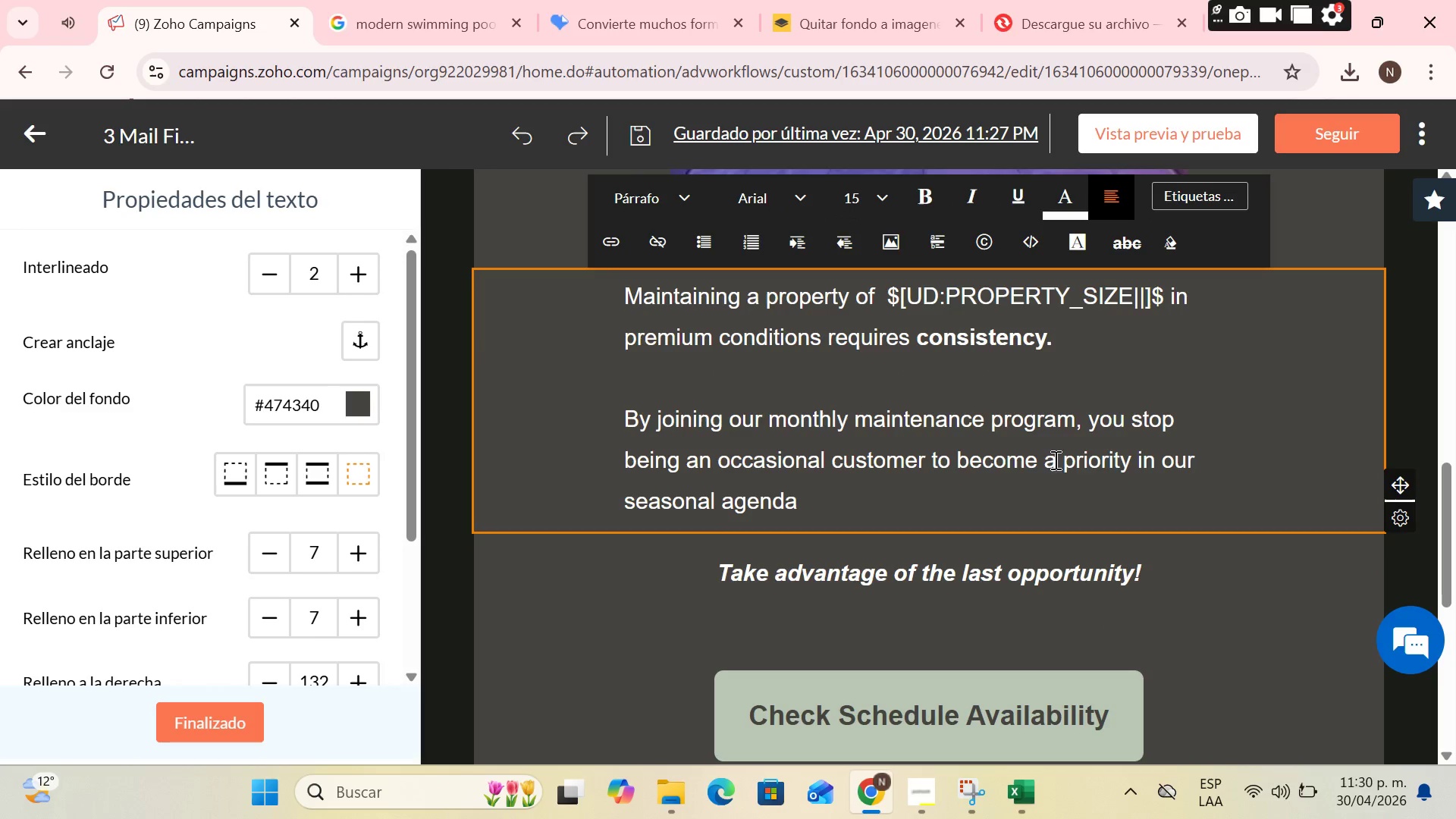 
left_click_drag(start_coordinate=[1065, 460], to_coordinate=[979, 510])
 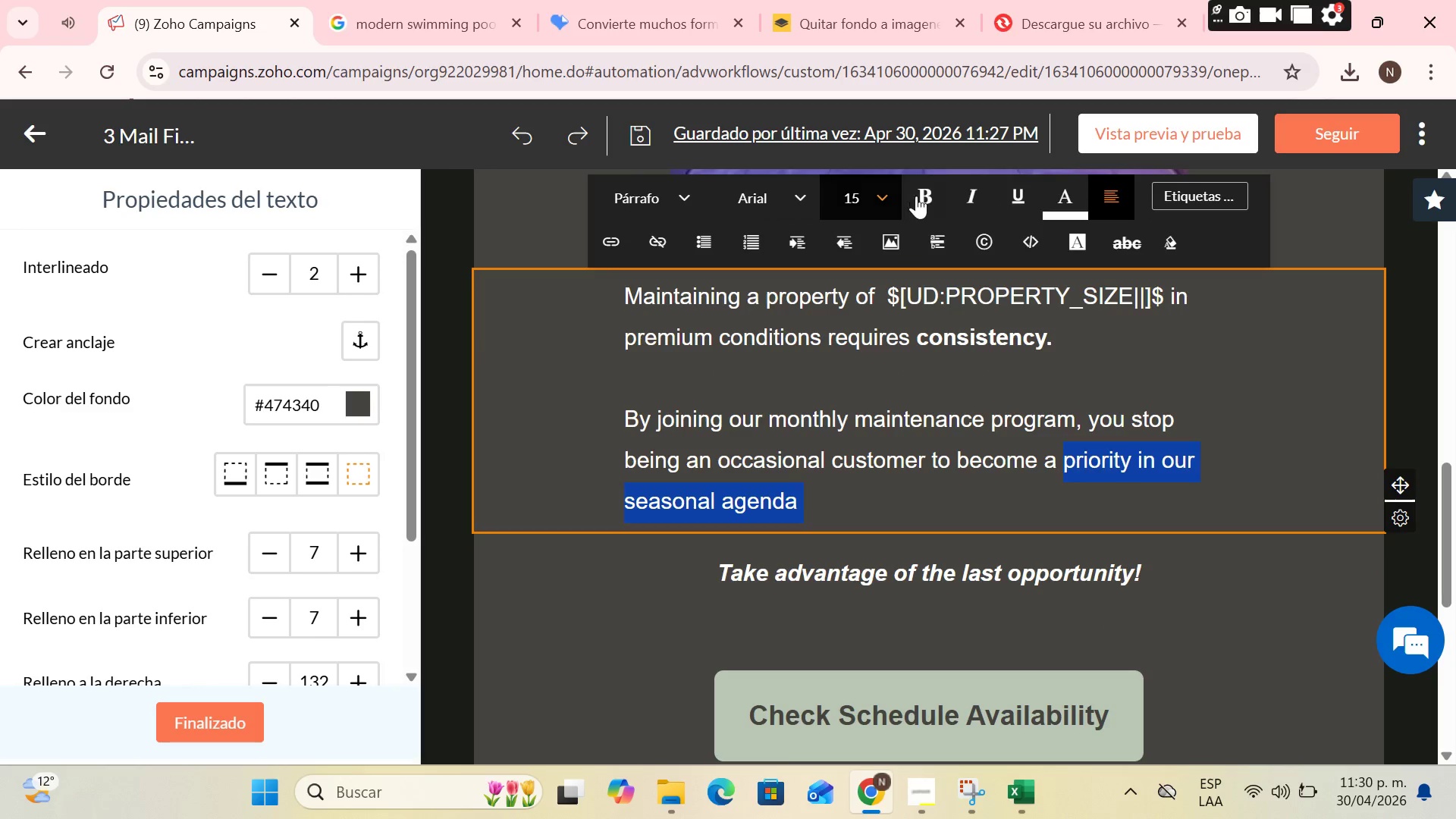 
left_click([916, 193])
 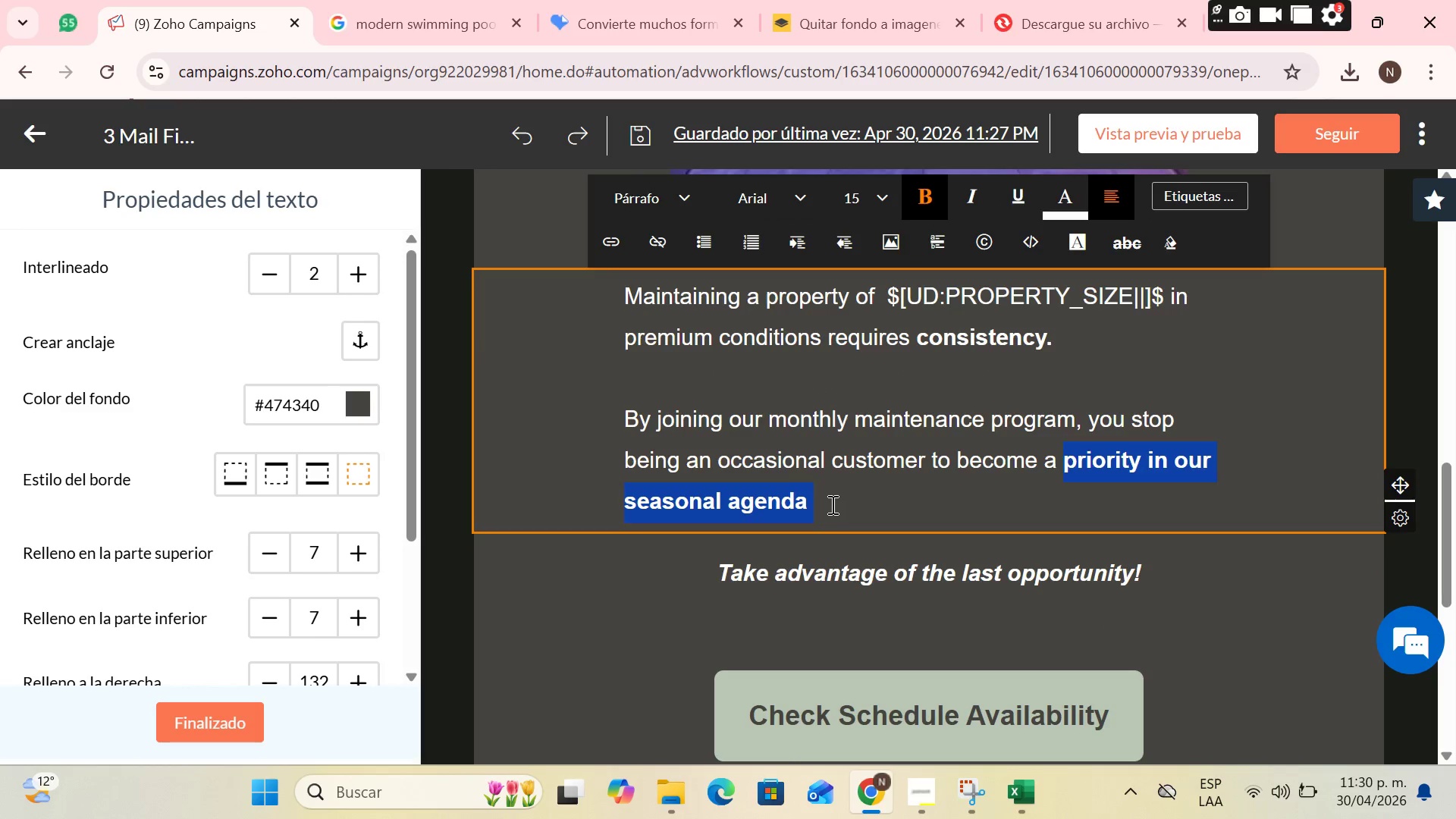 
left_click([834, 496])
 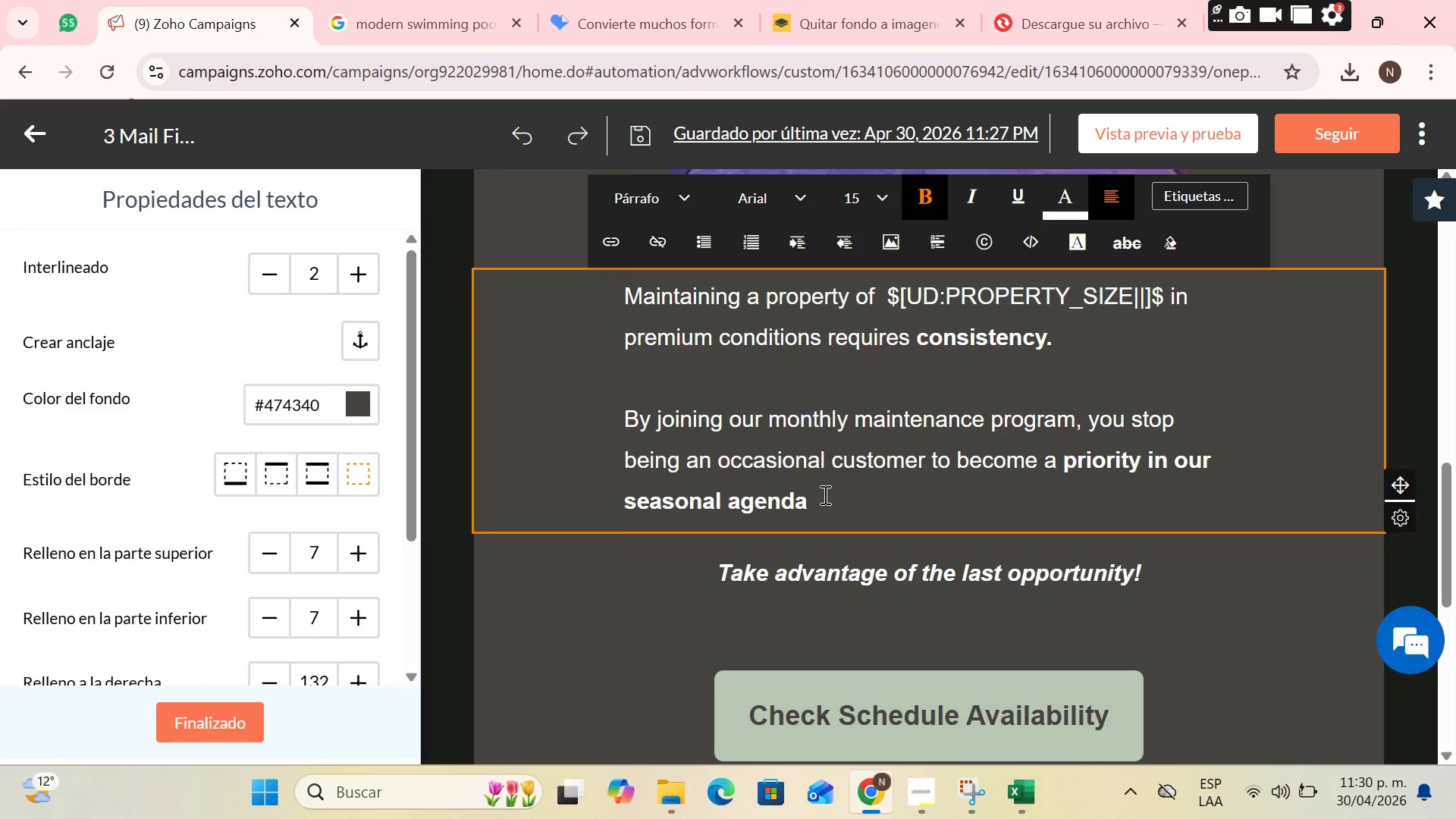 
key(ArrowLeft)
 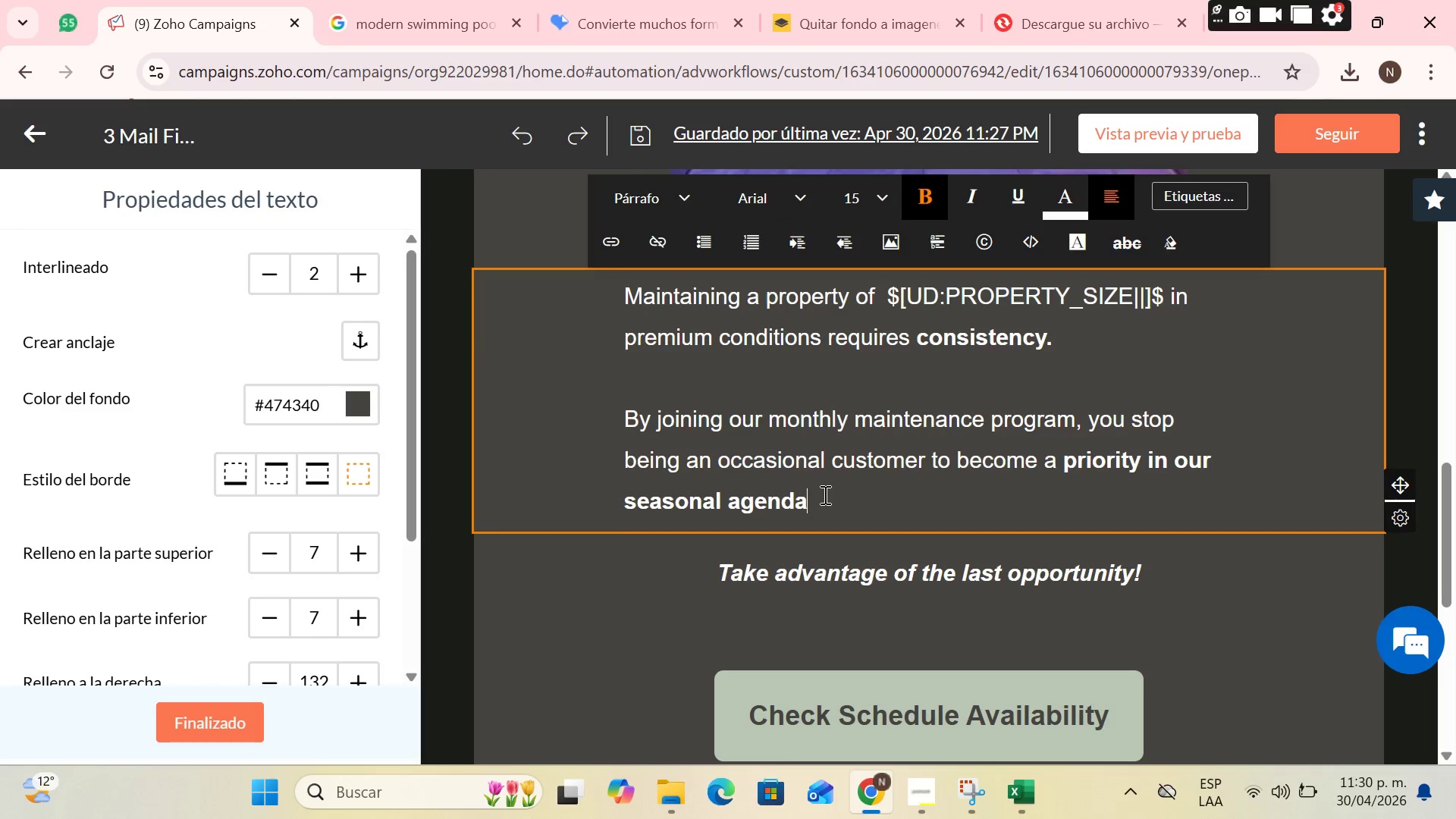 
key(Shift+1)
 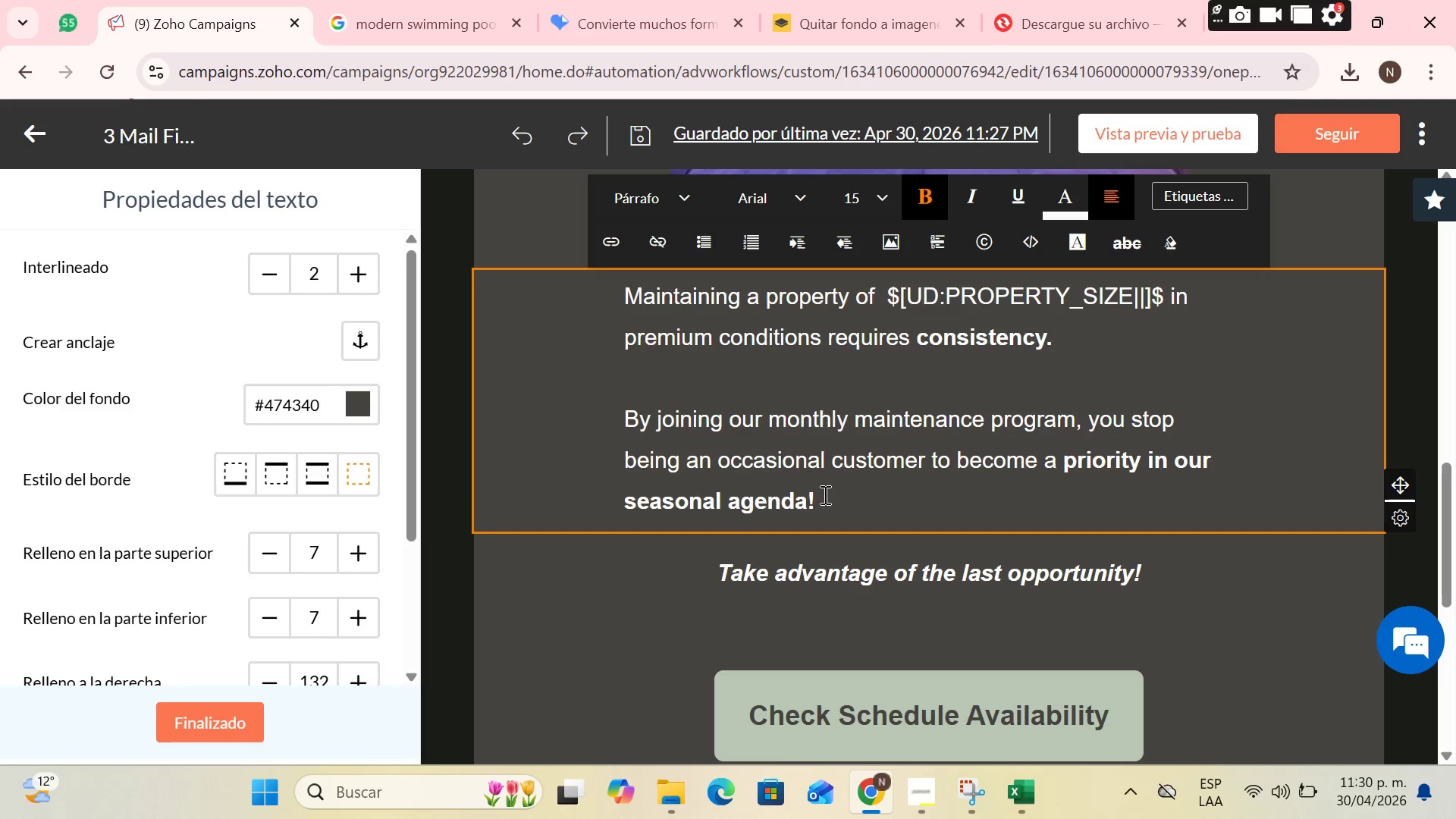 
wait(8.88)
 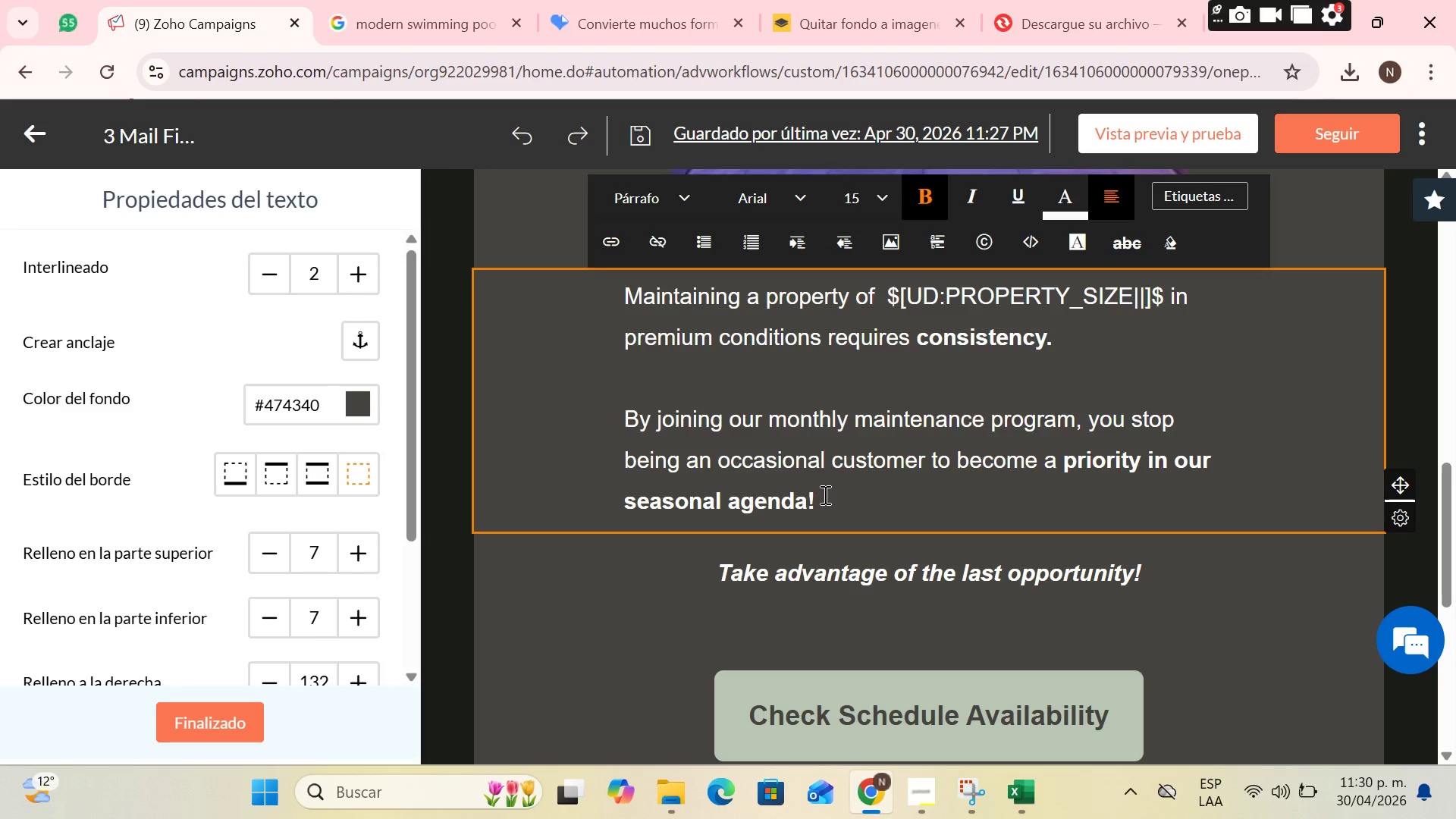 
scroll: coordinate [864, 481], scroll_direction: down, amount: 2.0
 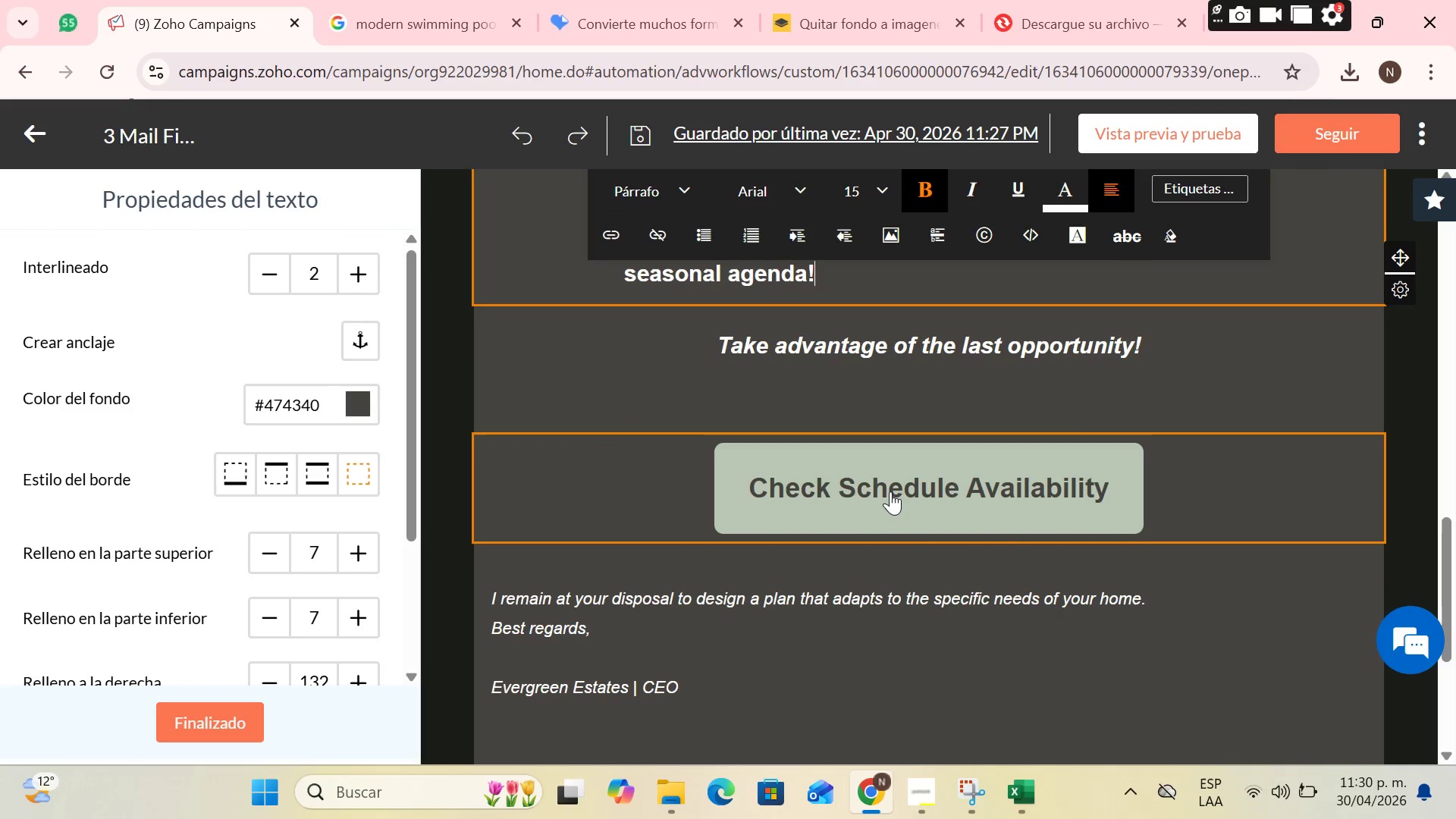 
left_click([892, 491])
 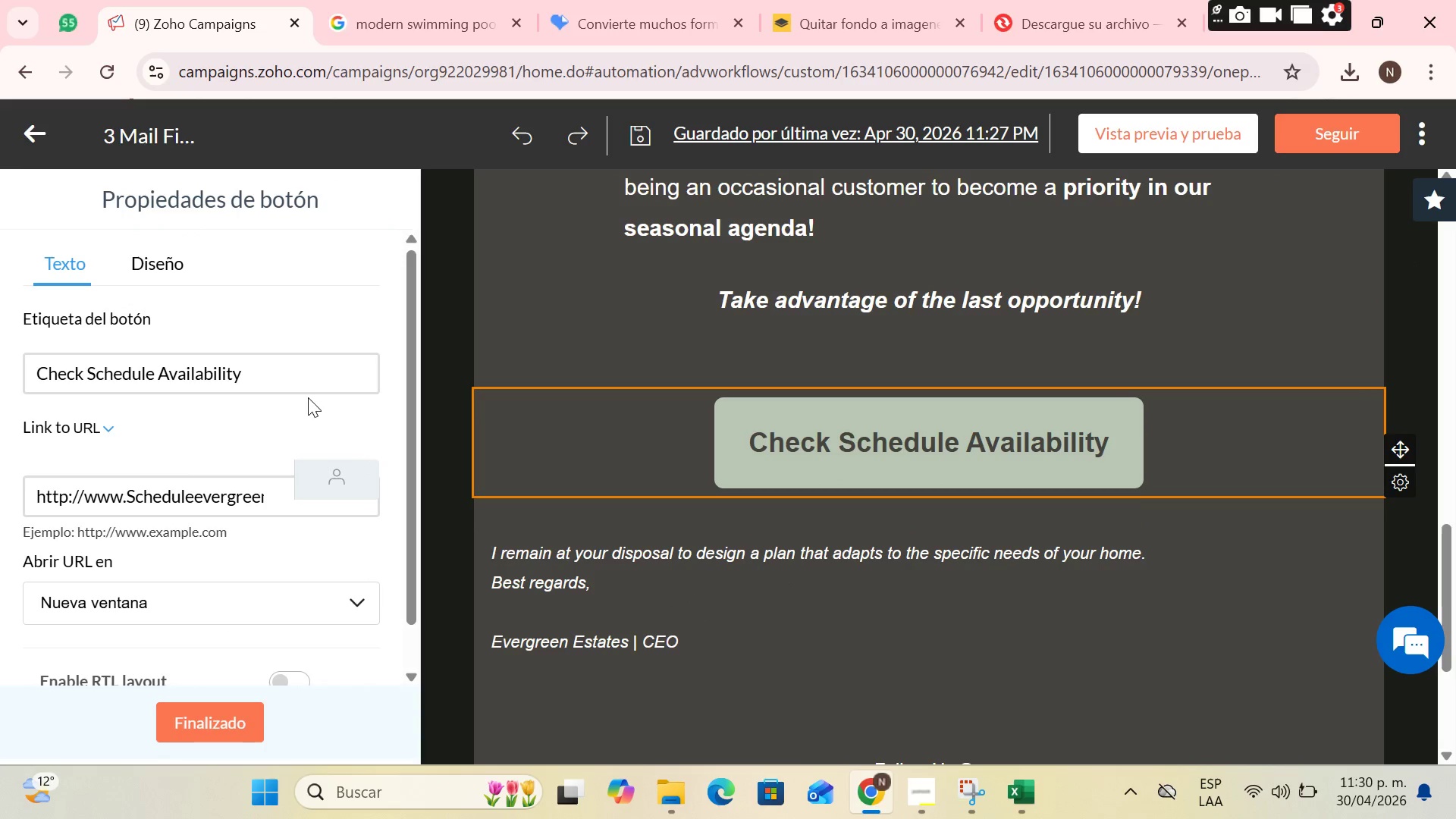 
left_click([309, 373])
 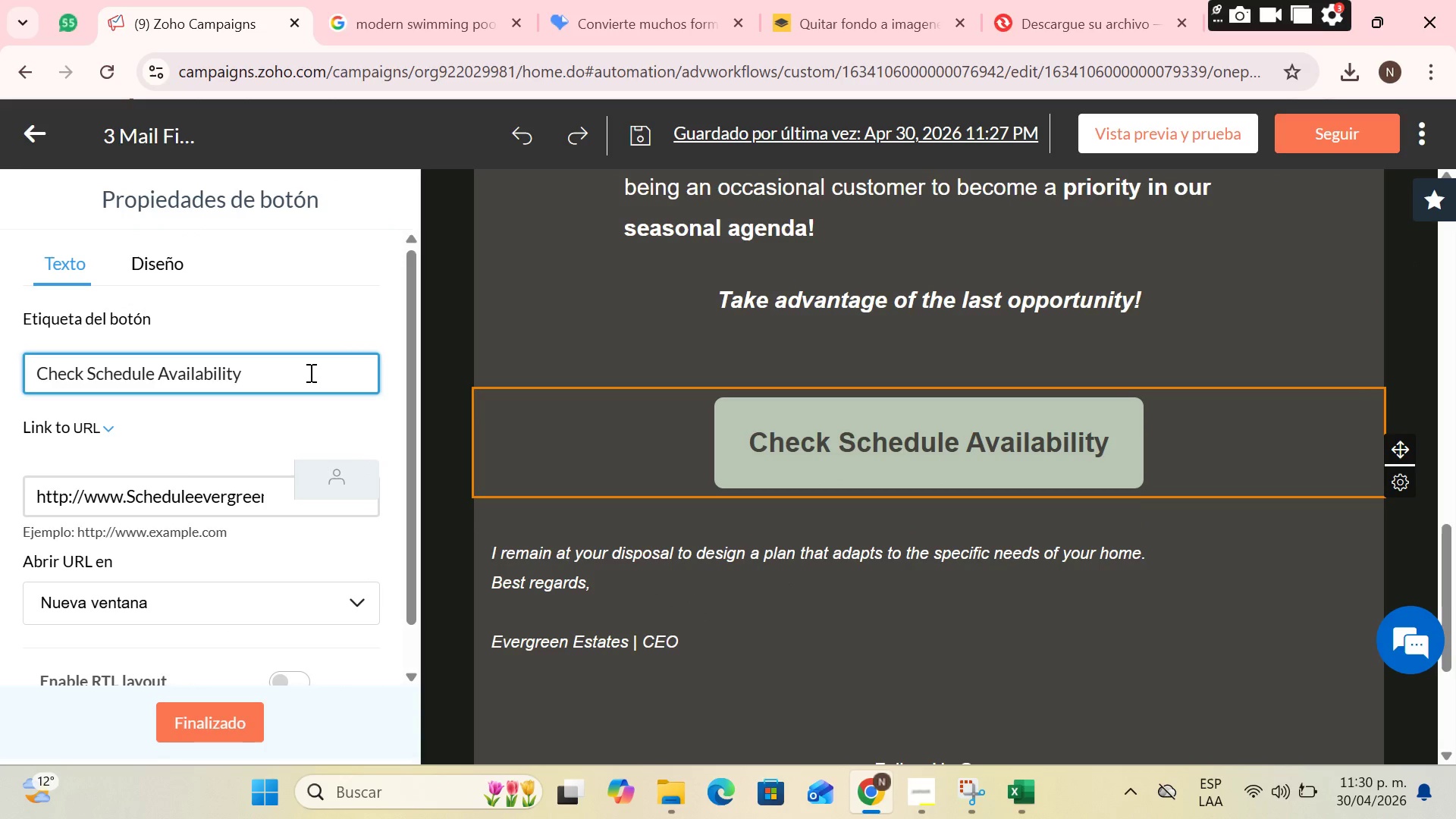 
hold_key(key=Backspace, duration=1.08)
 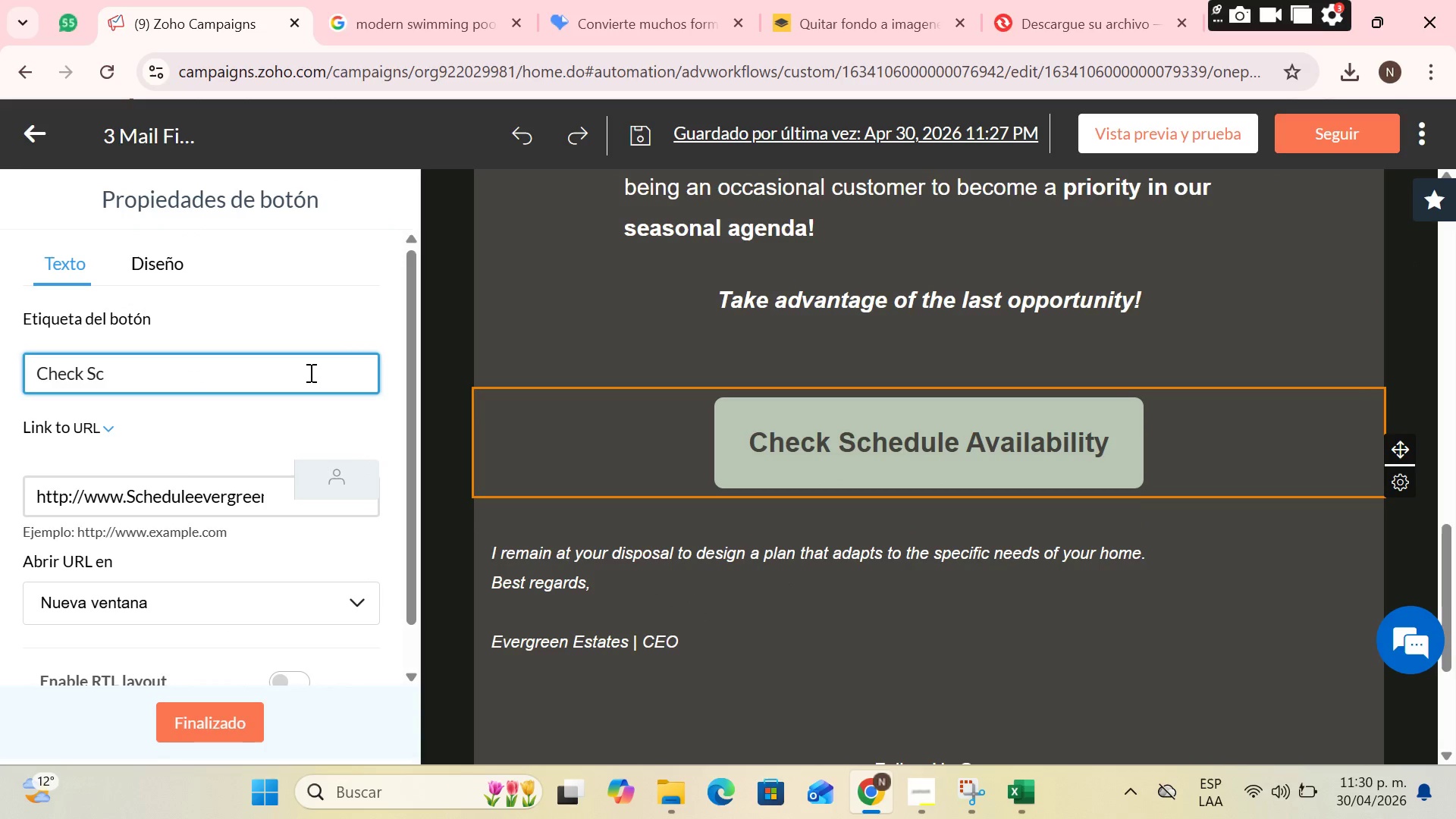 
wait(51.05)
 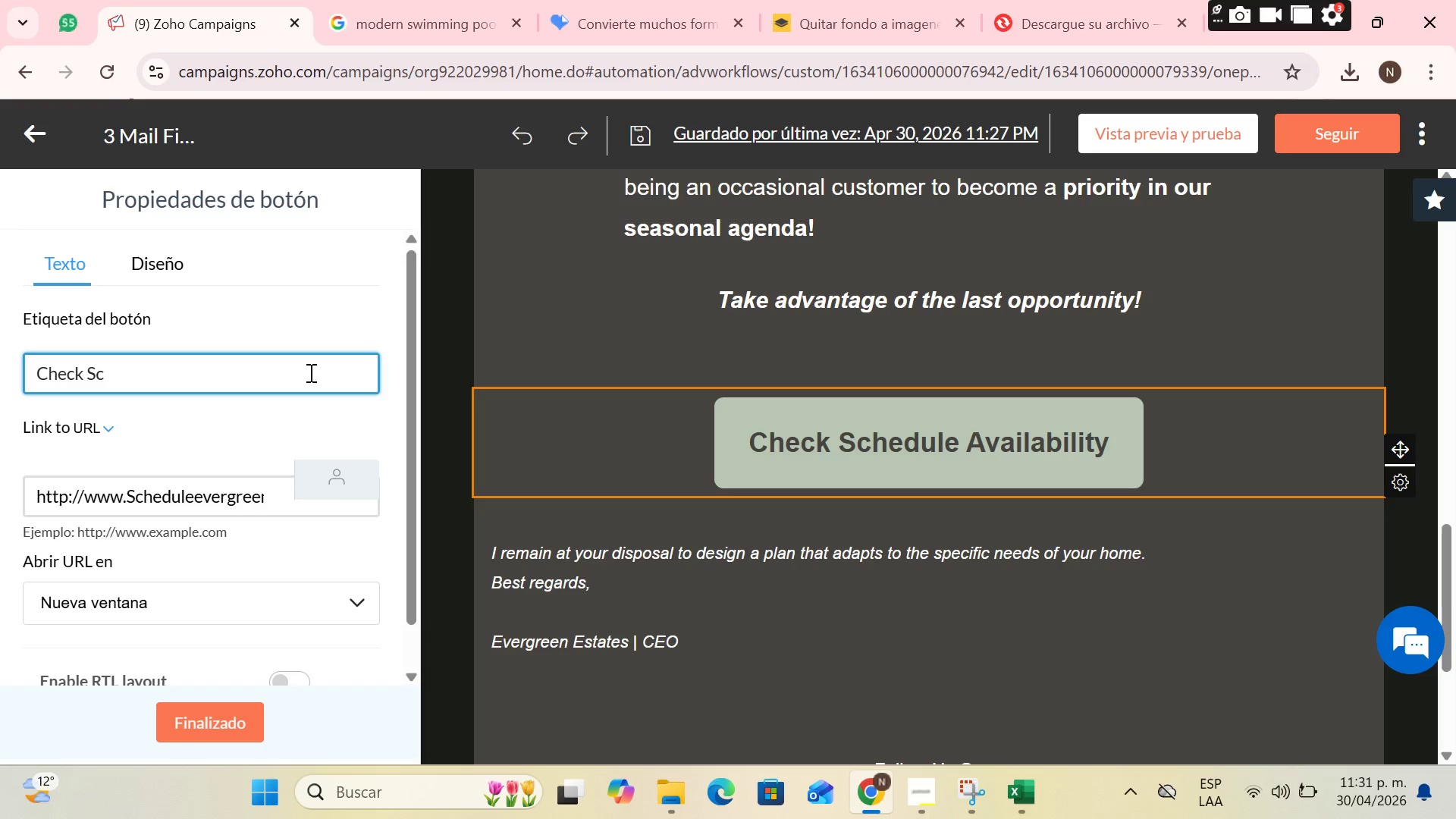 
key(Backspace)
key(Backspace)
type(a)
key(Backspace)
type(Avia)
key(Backspace)
key(Backspace)
type(ailan)
key(Backspace)
type(bility and PRI)
key(Backspace)
key(Backspace)
type(rices )
 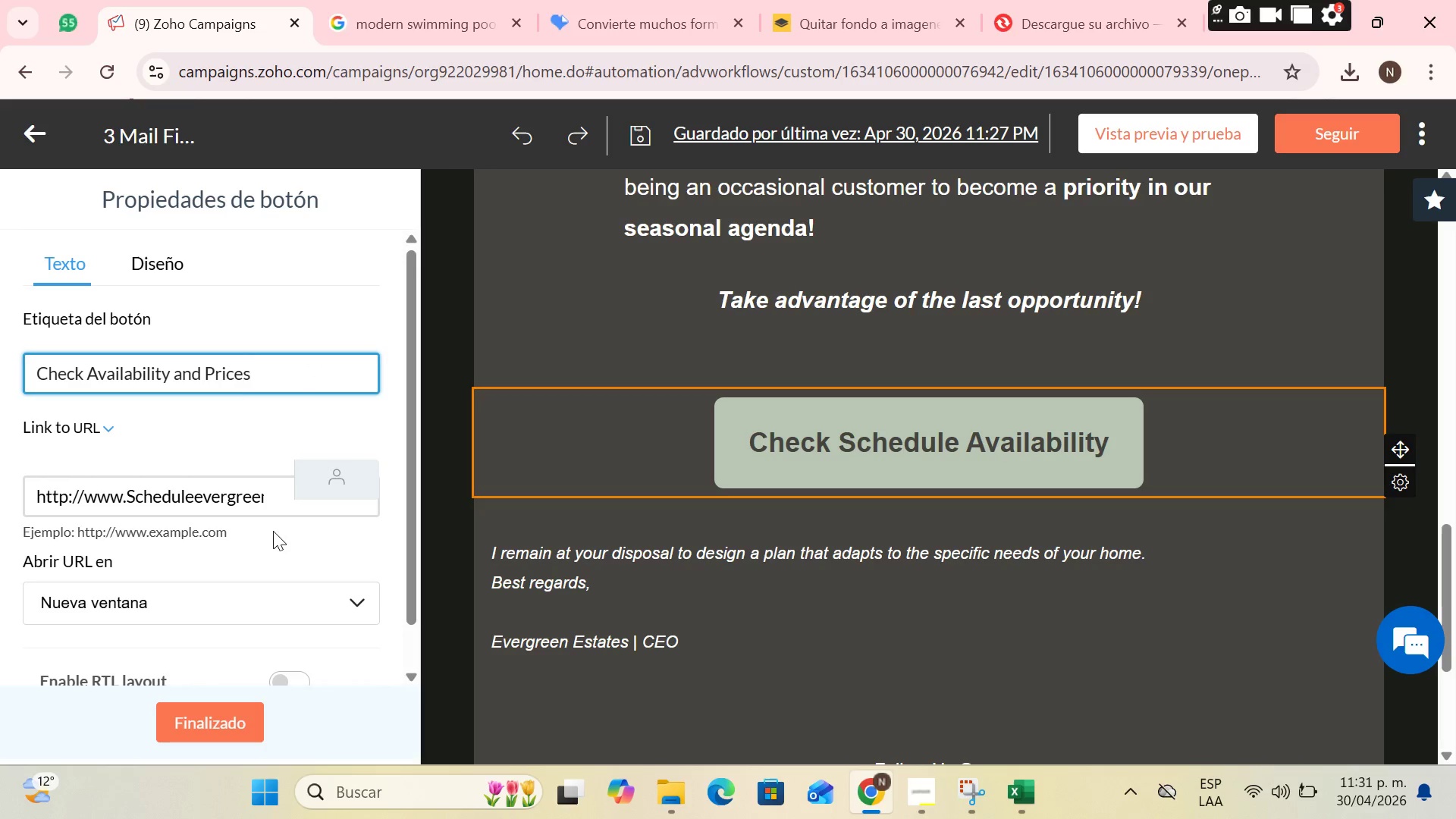 
scroll: coordinate [265, 528], scroll_direction: down, amount: 1.0
 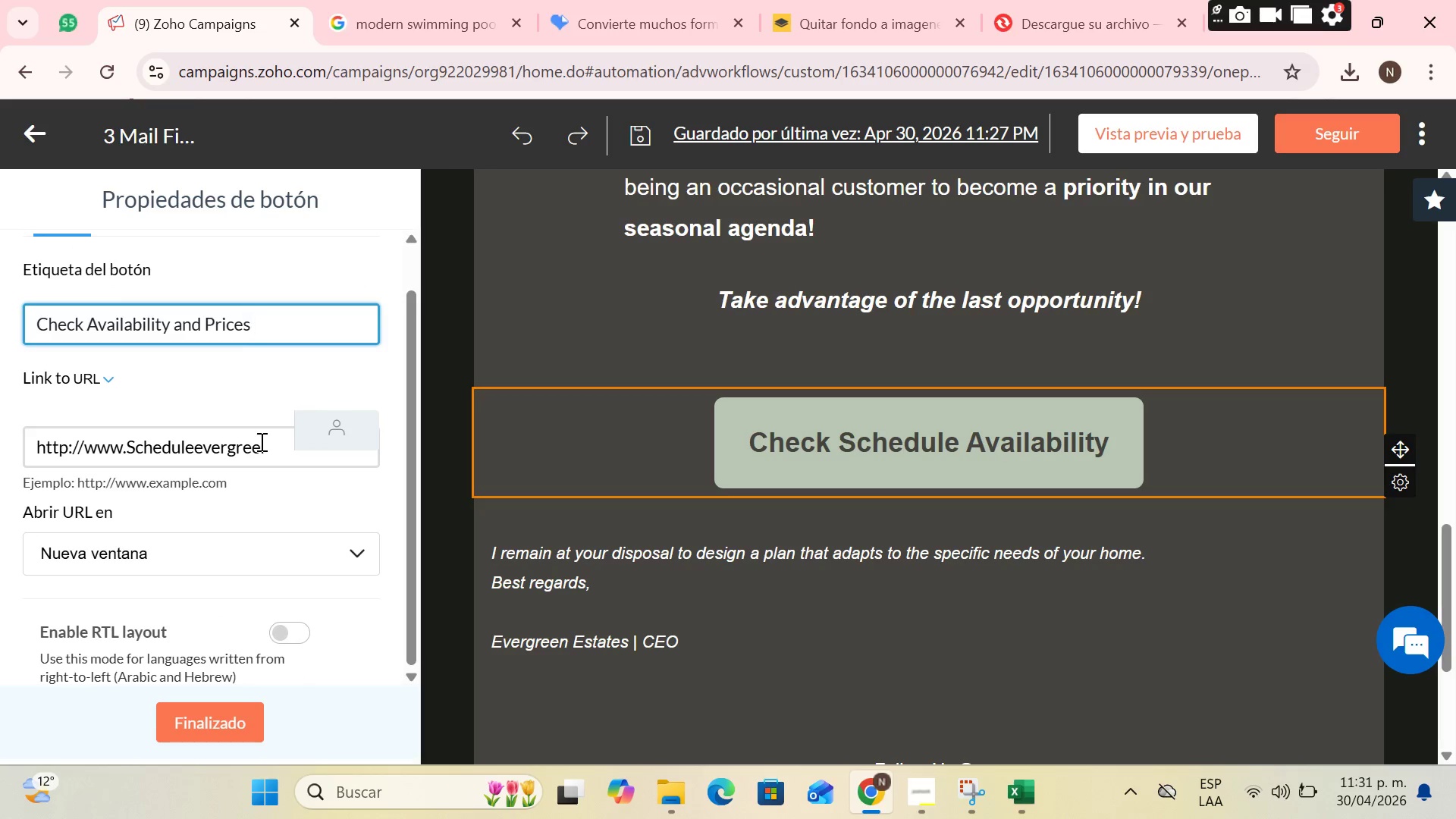 
left_click([149, 259])
 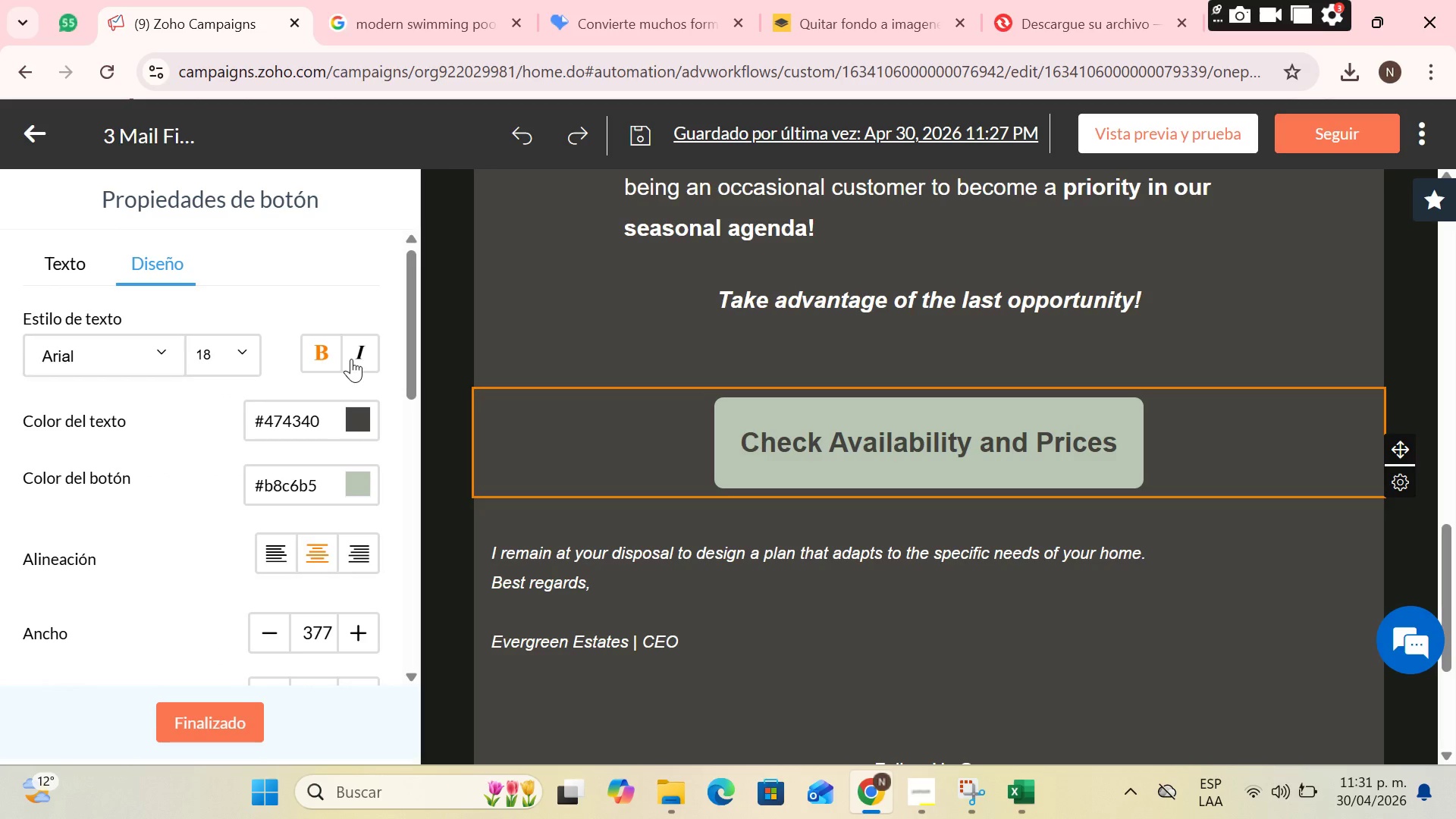 
scroll: coordinate [163, 297], scroll_direction: none, amount: 0.0
 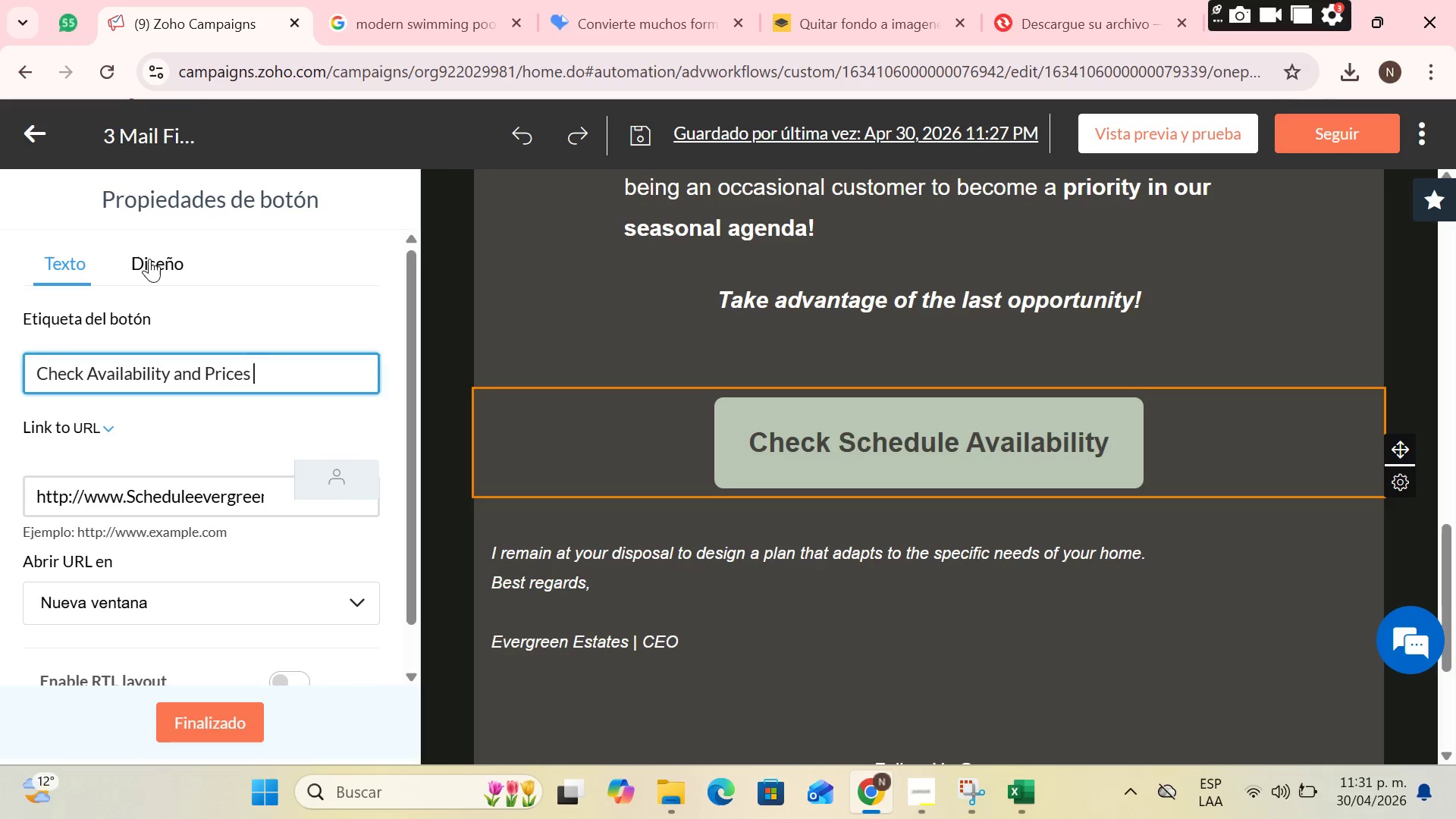 
scroll: coordinate [228, 546], scroll_direction: down, amount: 7.0
 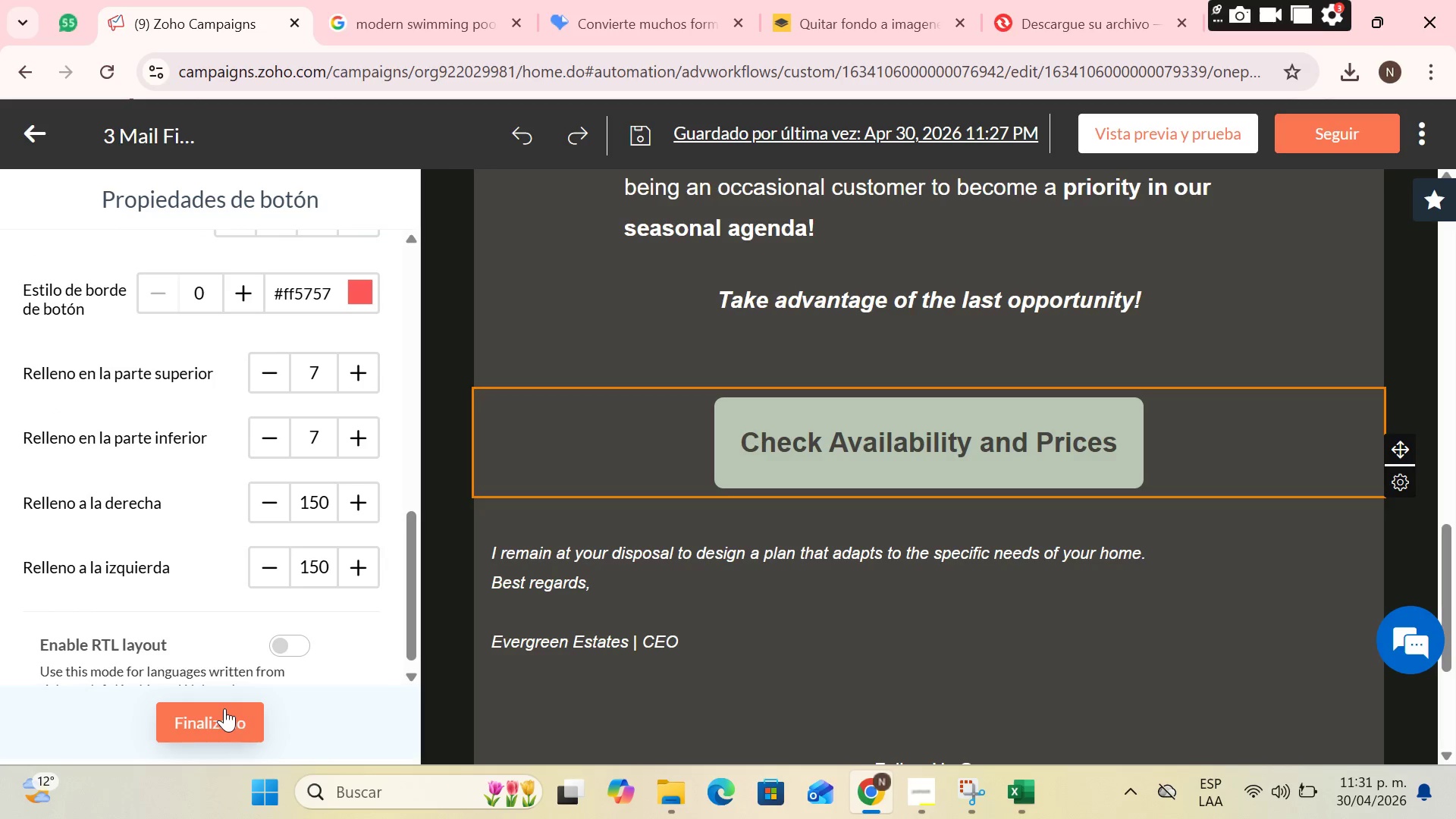 
left_click([224, 708])
 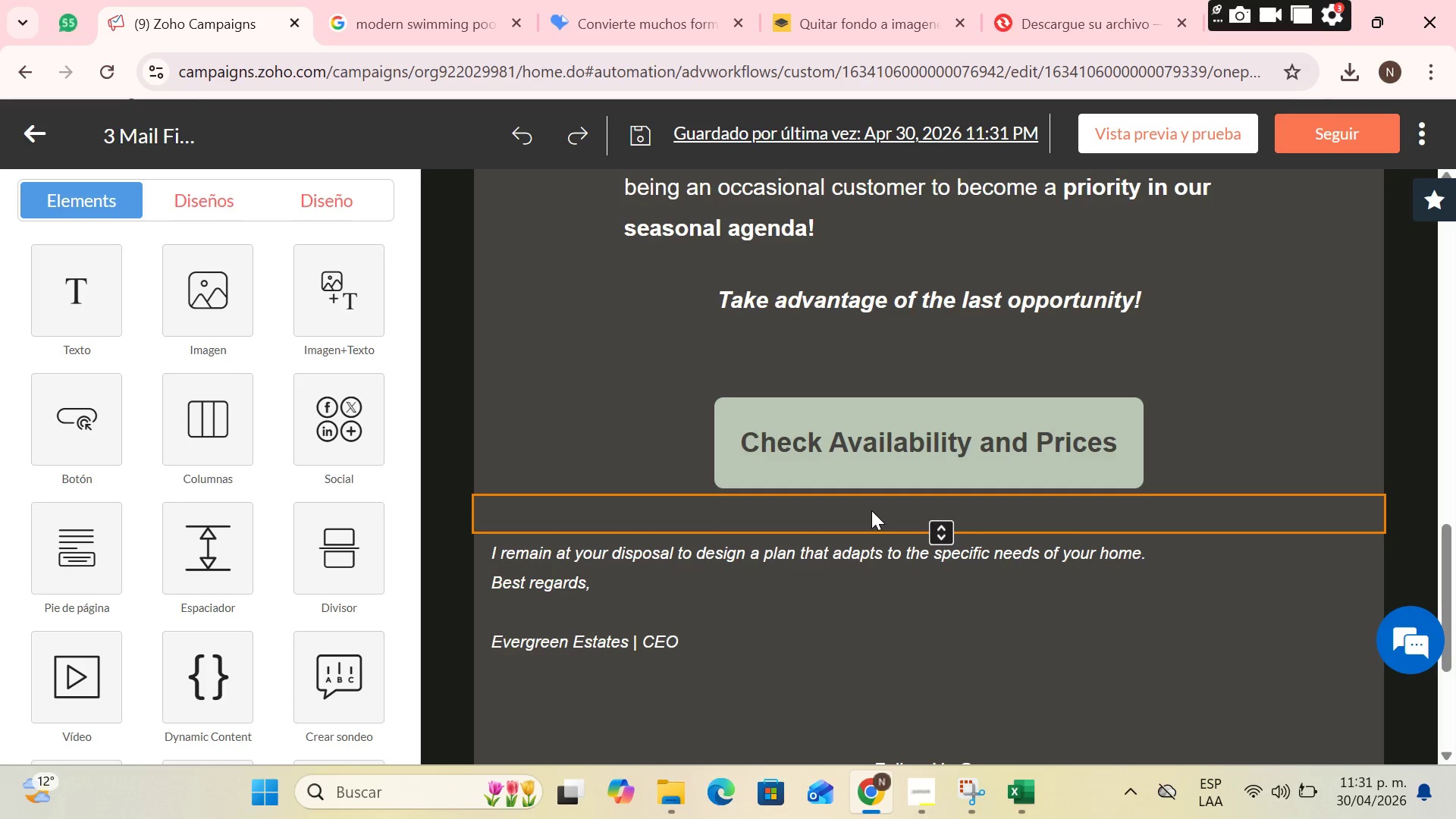 
left_click([833, 526])
 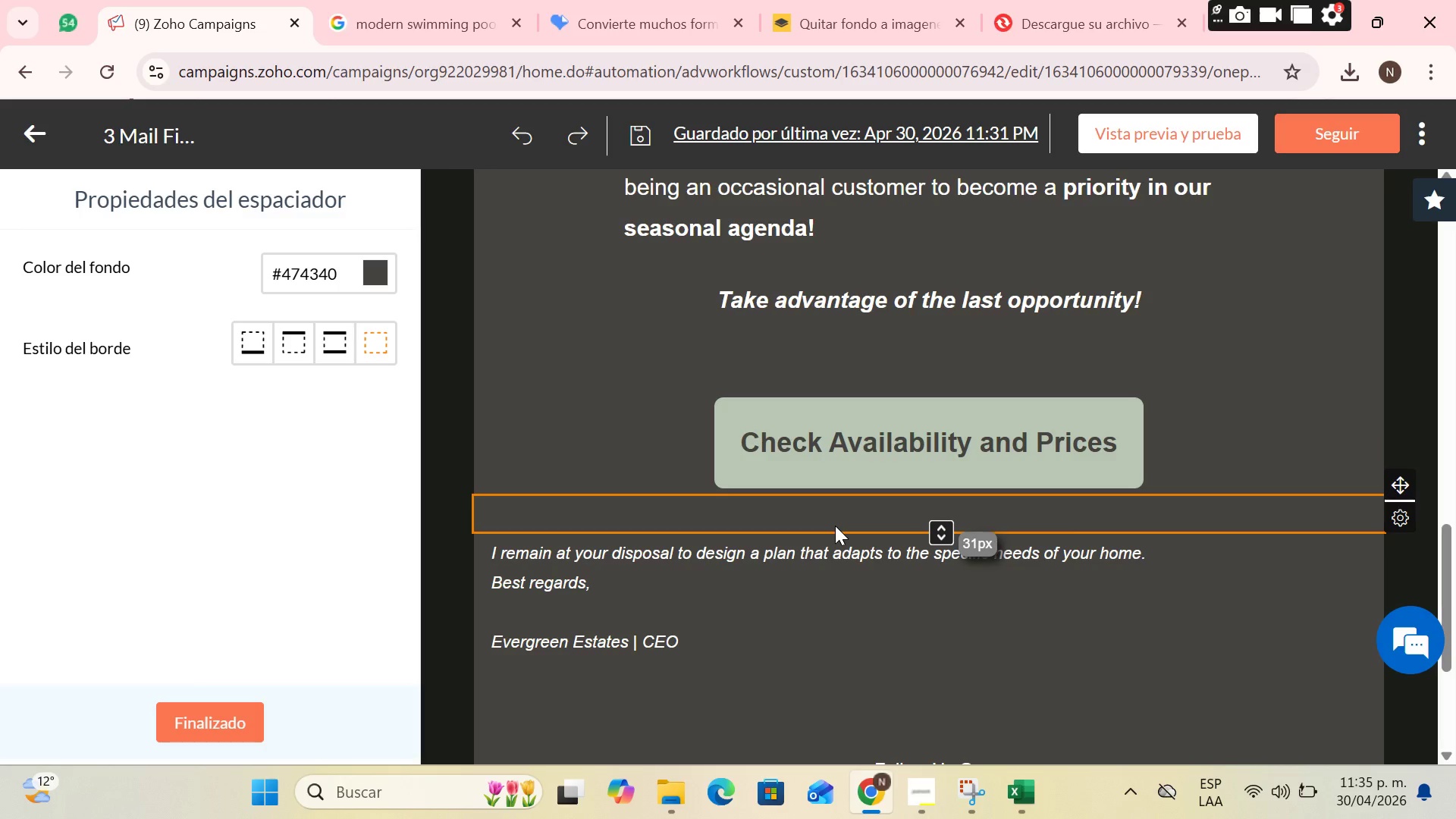 
wait(191.06)
 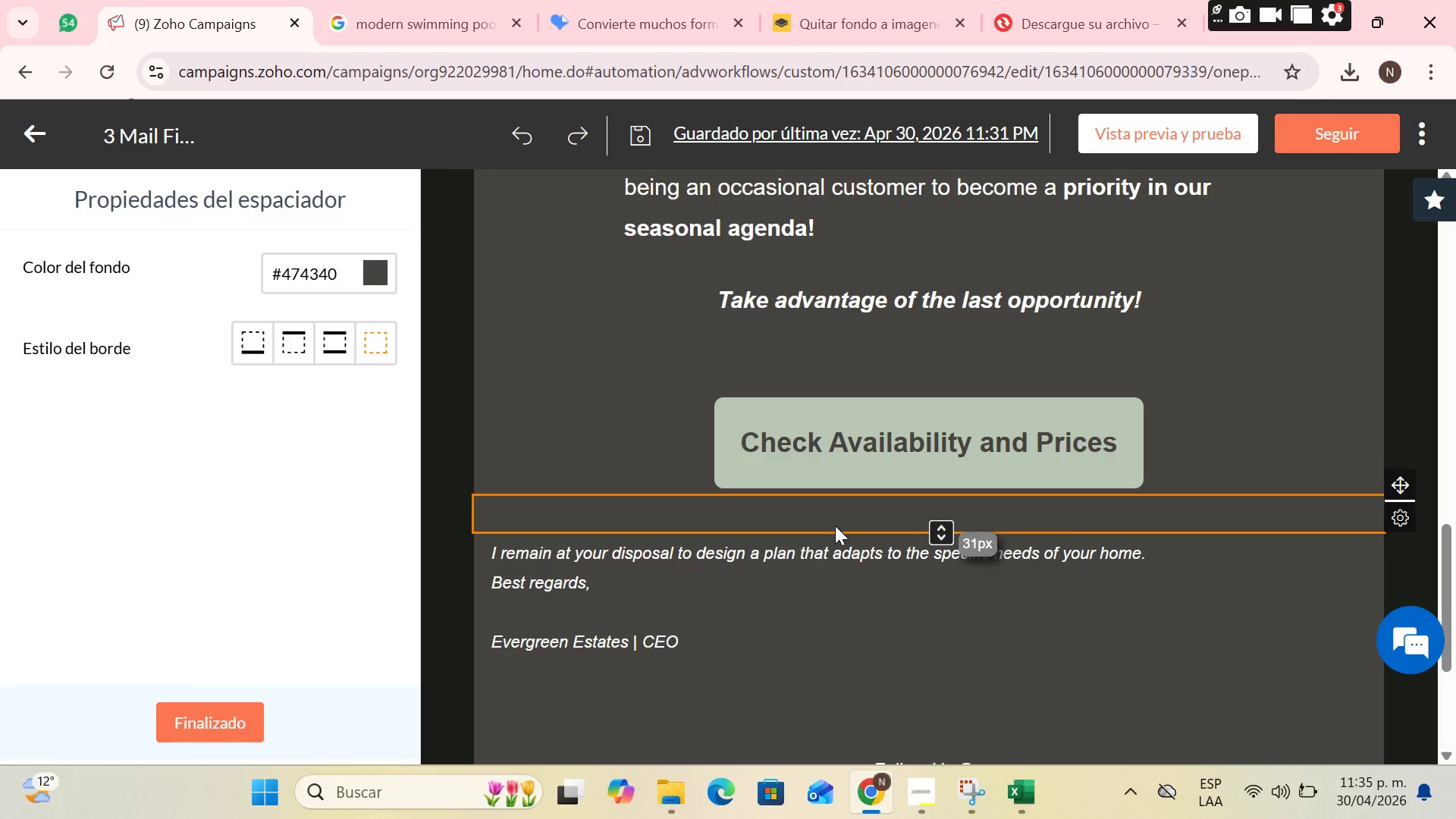 
scroll: coordinate [807, 414], scroll_direction: down, amount: 2.0
 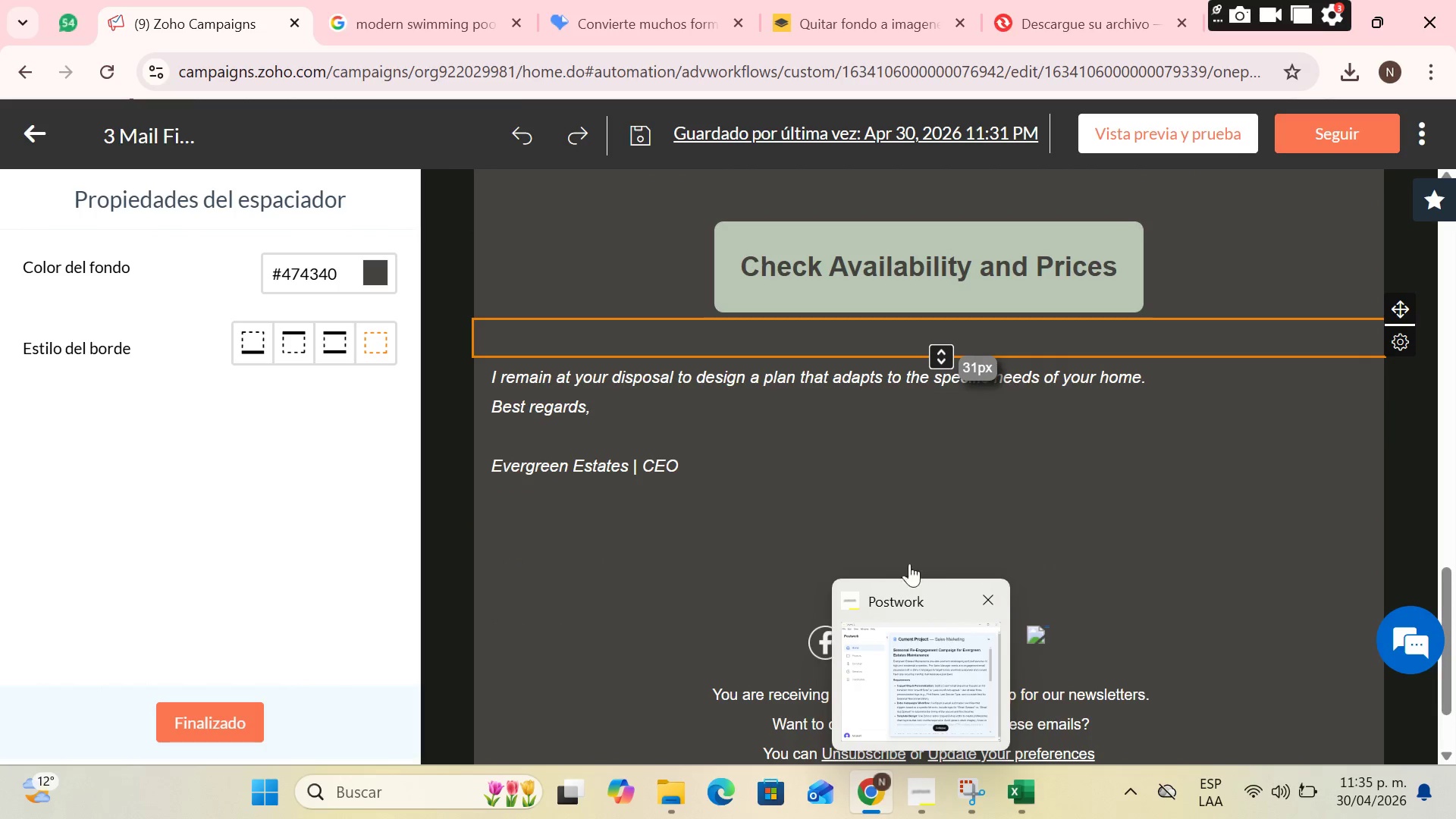 
left_click([816, 434])
 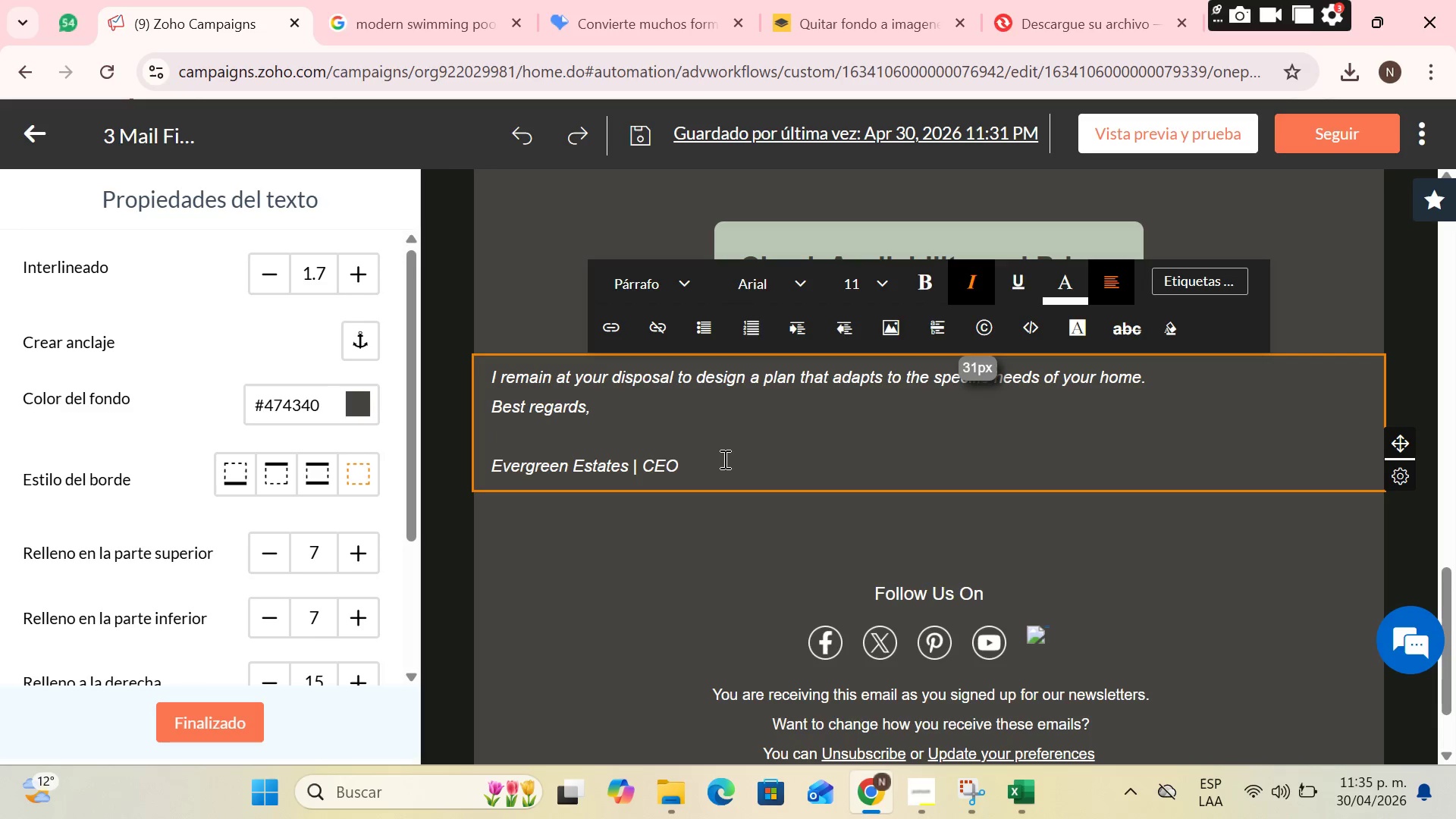 
wait(18.33)
 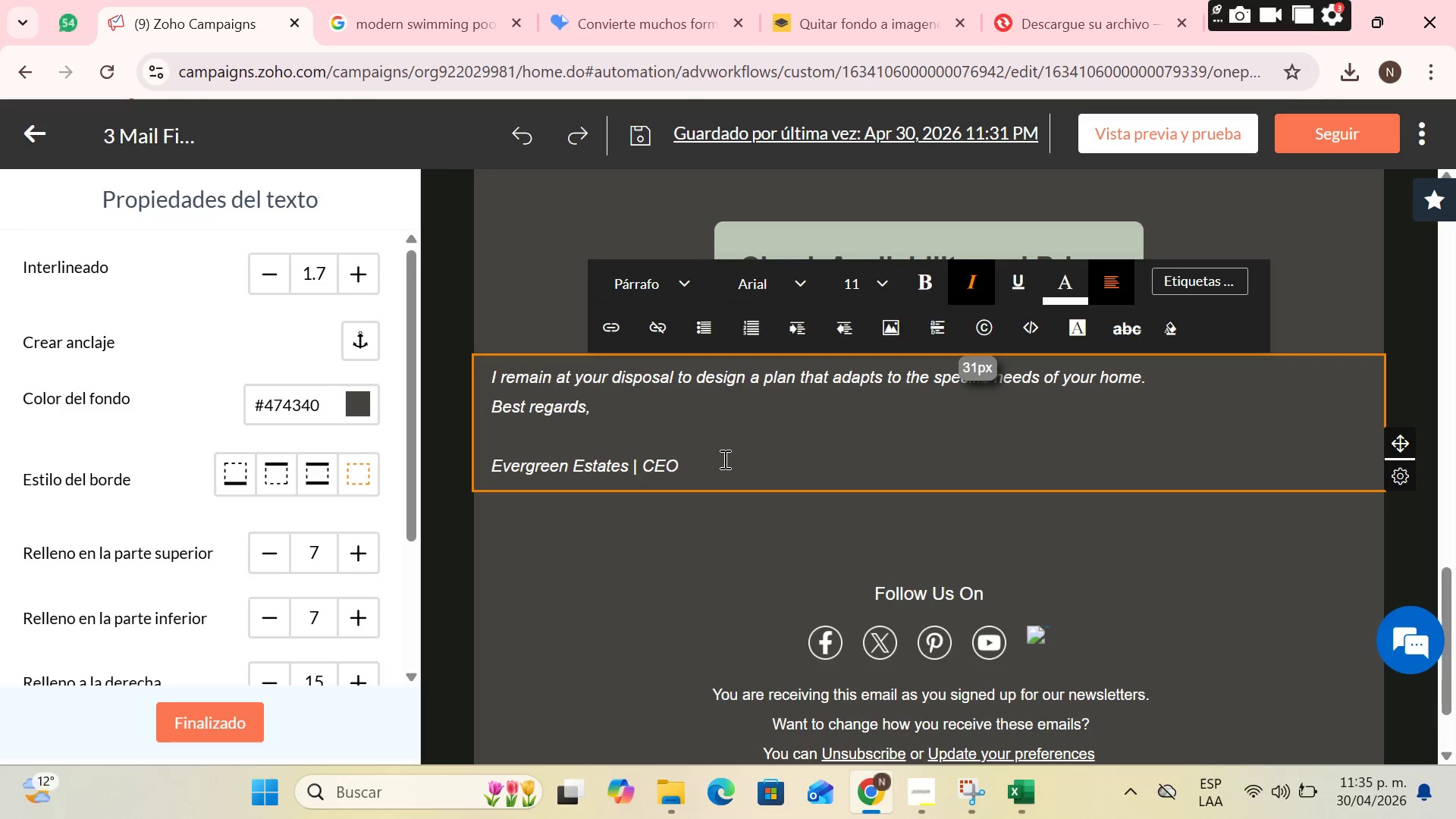 
left_click([673, 411])
 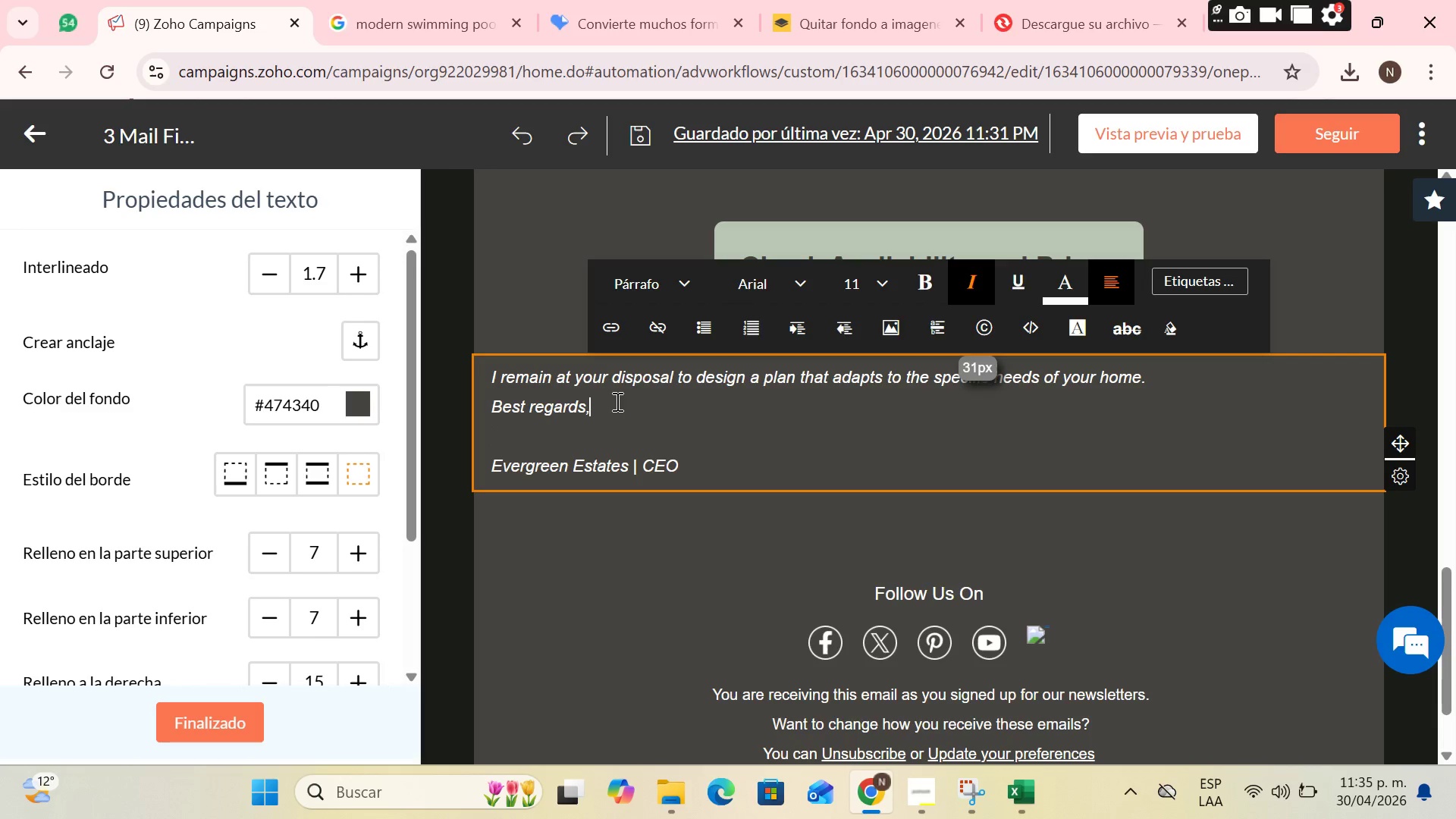 
left_click_drag(start_coordinate=[657, 406], to_coordinate=[543, 384])
 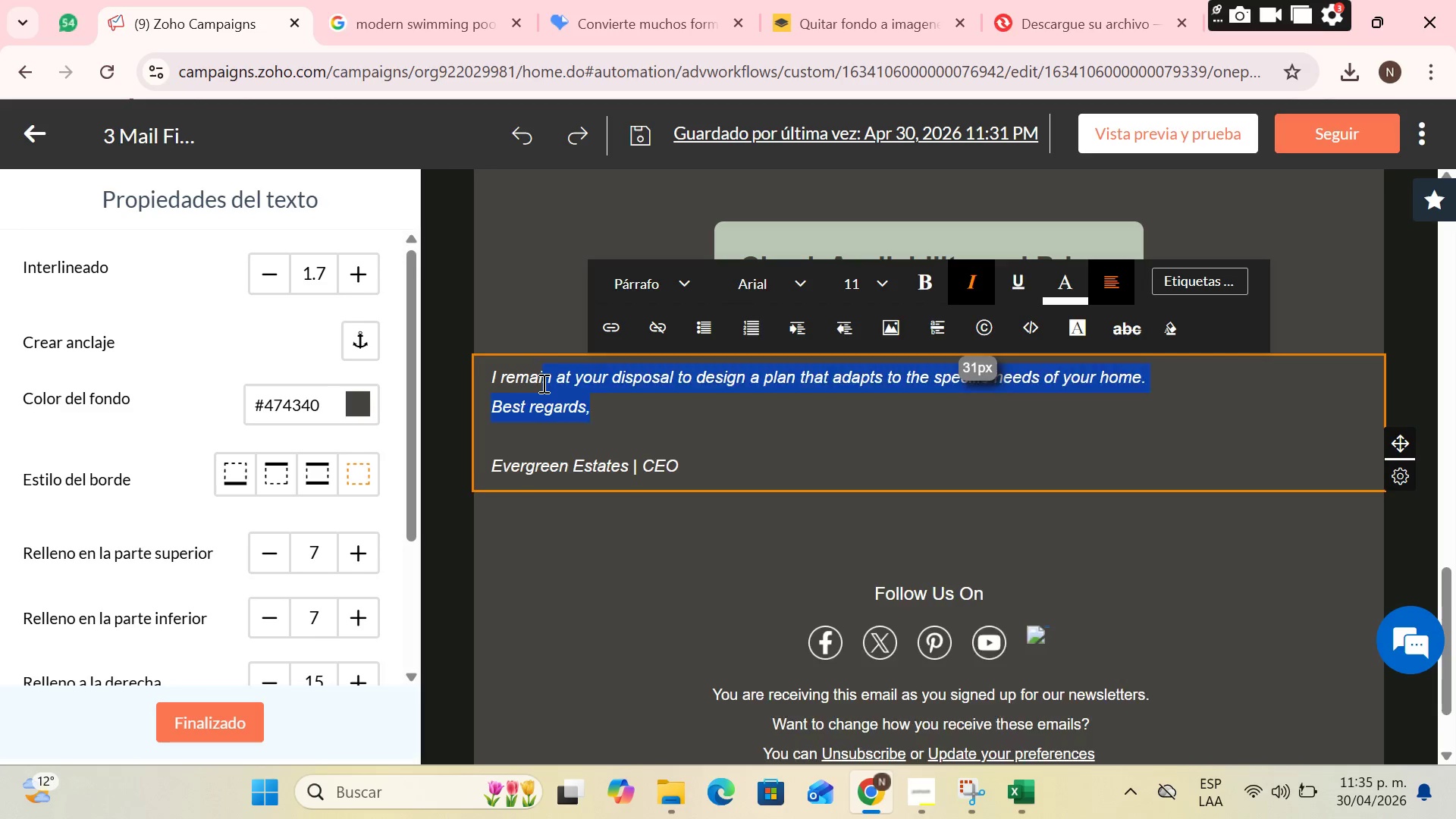 
key(Backspace)
key(Backspace)
key(Backspace)
key(Backspace)
key(Backspace)
key(Backspace)
key(Backspace)
type(f you have any specific questions about how we can improve the apperance, )
 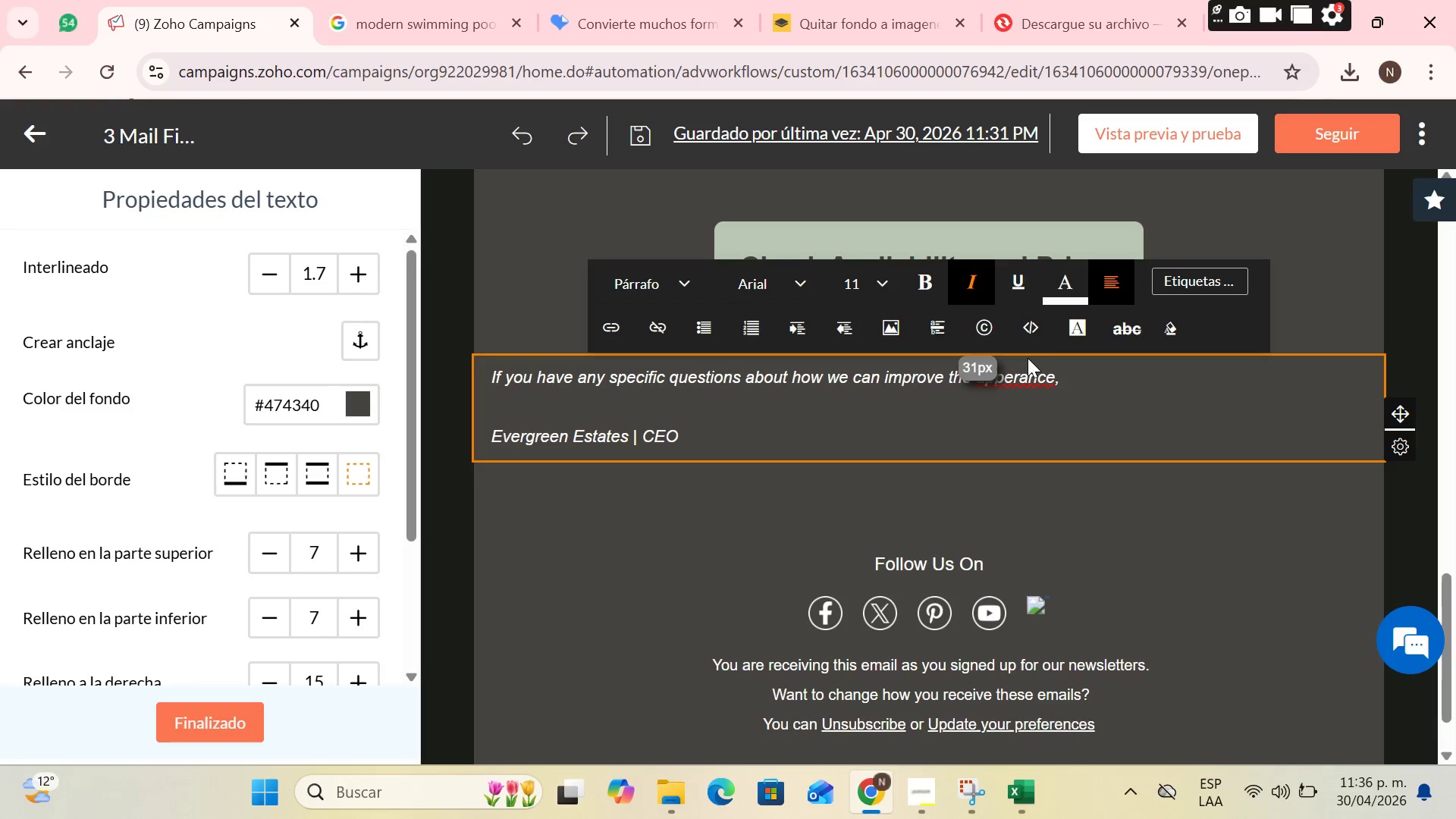 
left_click([1030, 393])
 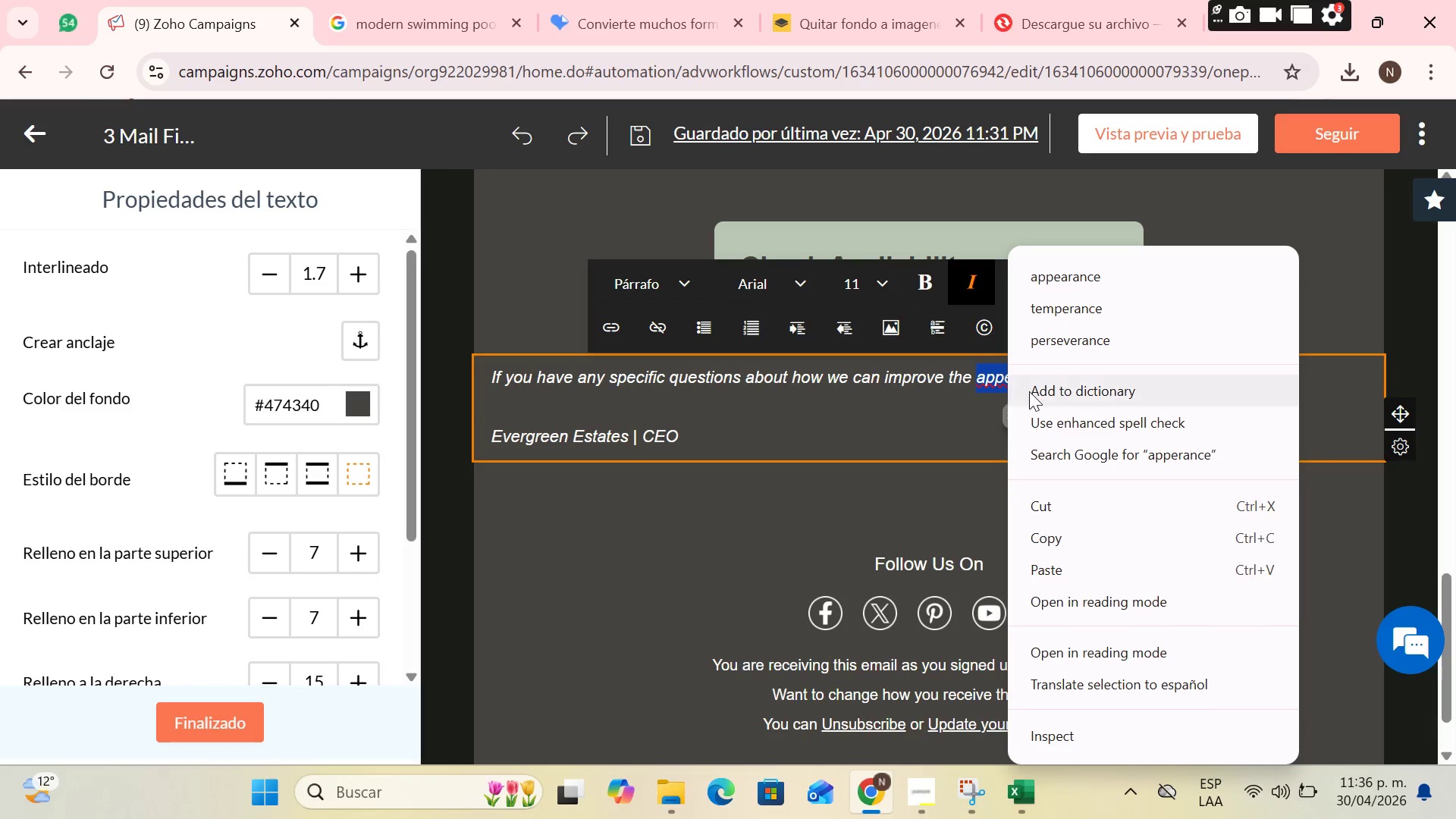 
left_click([1097, 280])
 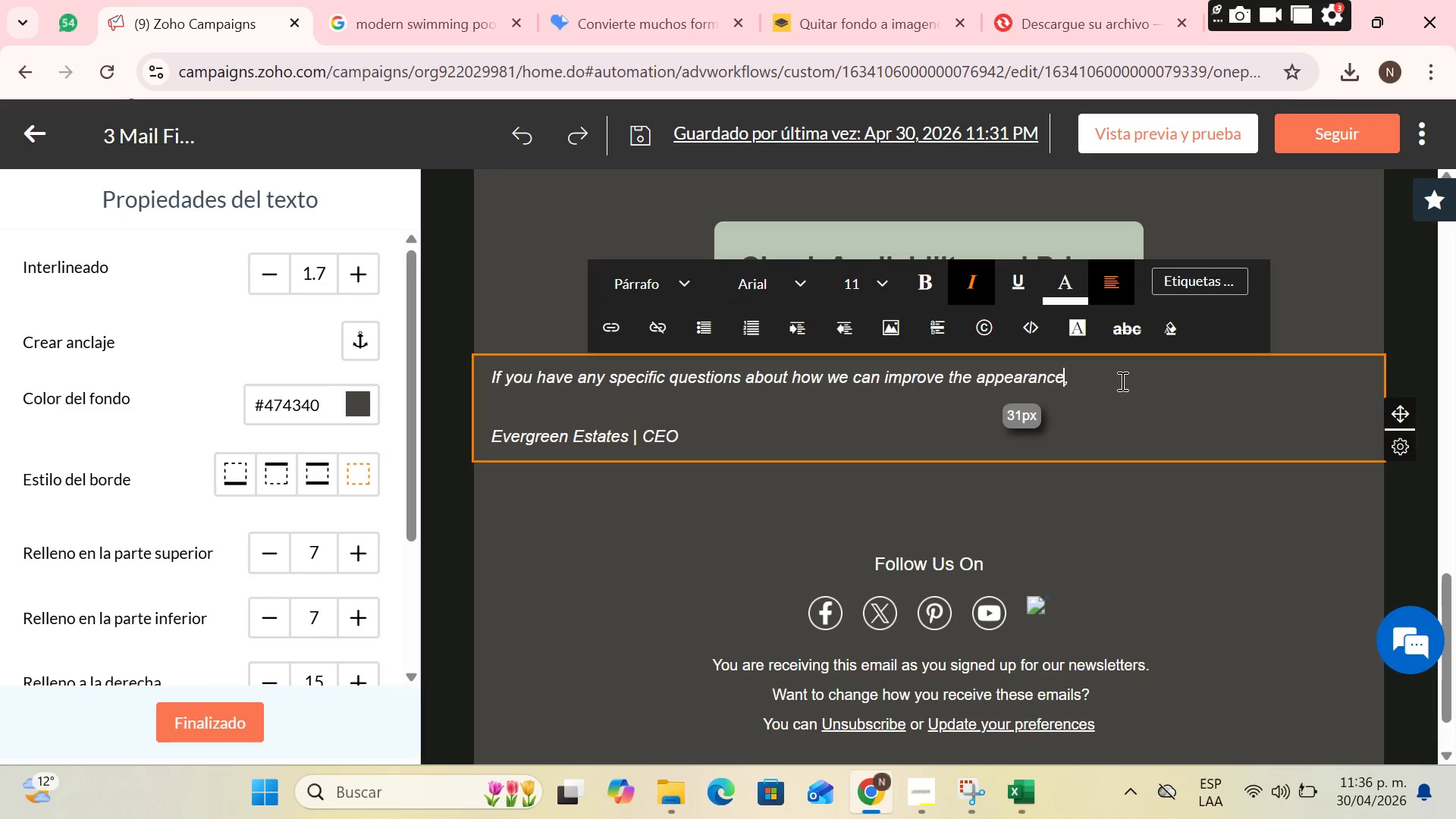 
left_click([1119, 381])
 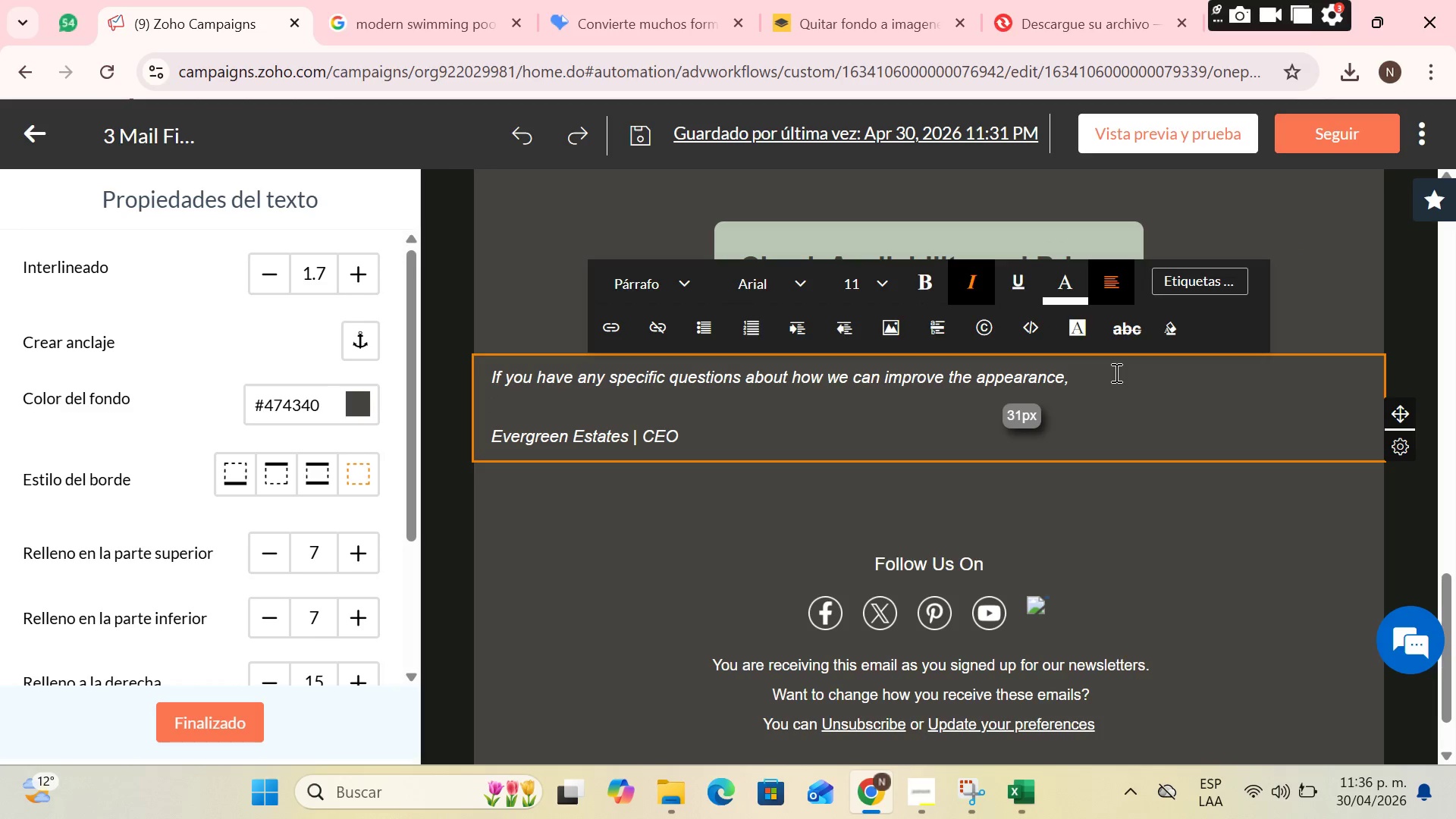 
type(=)
key(Backspace)
key(Backspace)
key(Backspace)
type( of u)
key(Backspace)
type(your property this month, please reaply directly )
 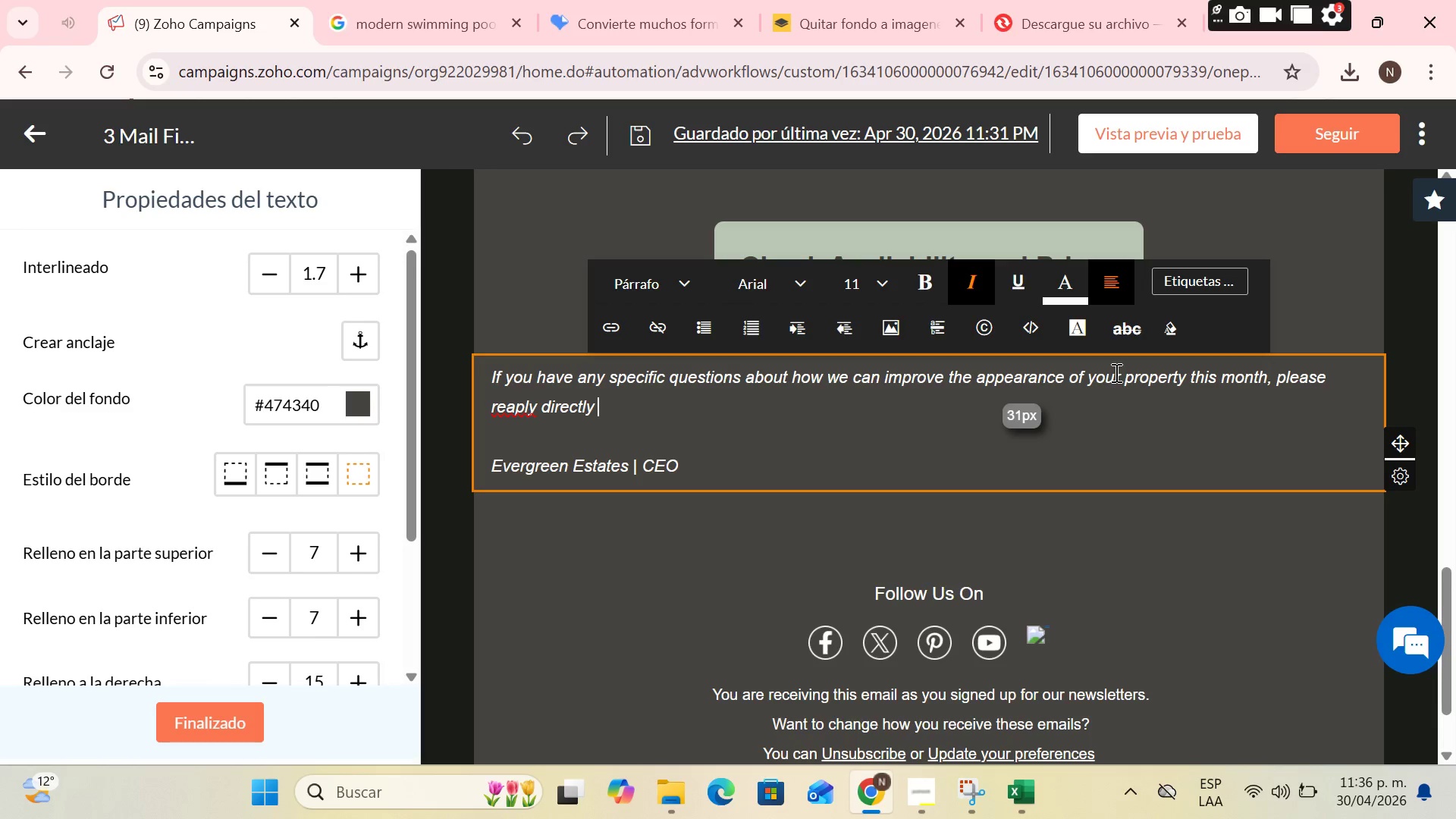 
wait(9.78)
 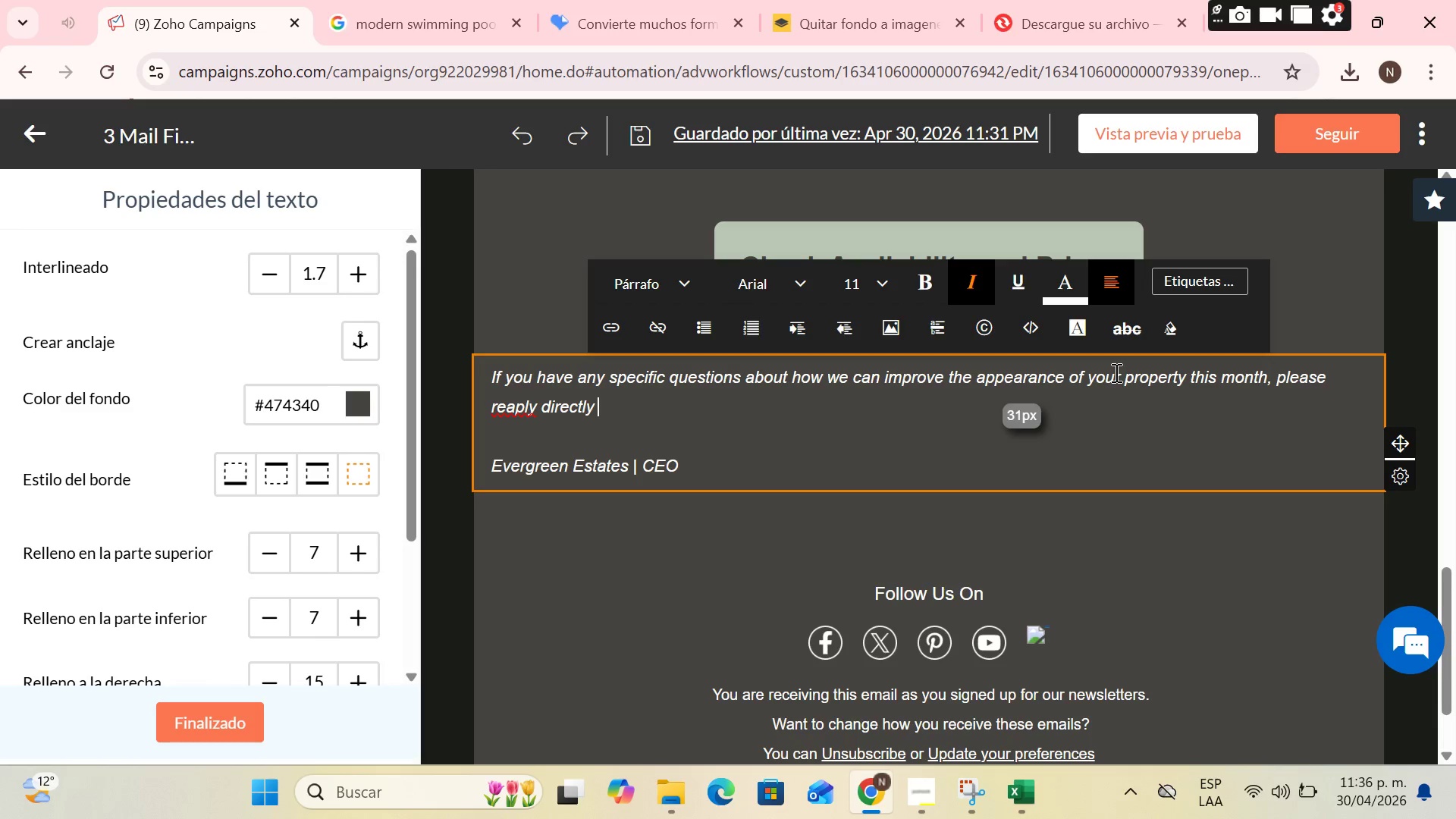 
type(to this )
 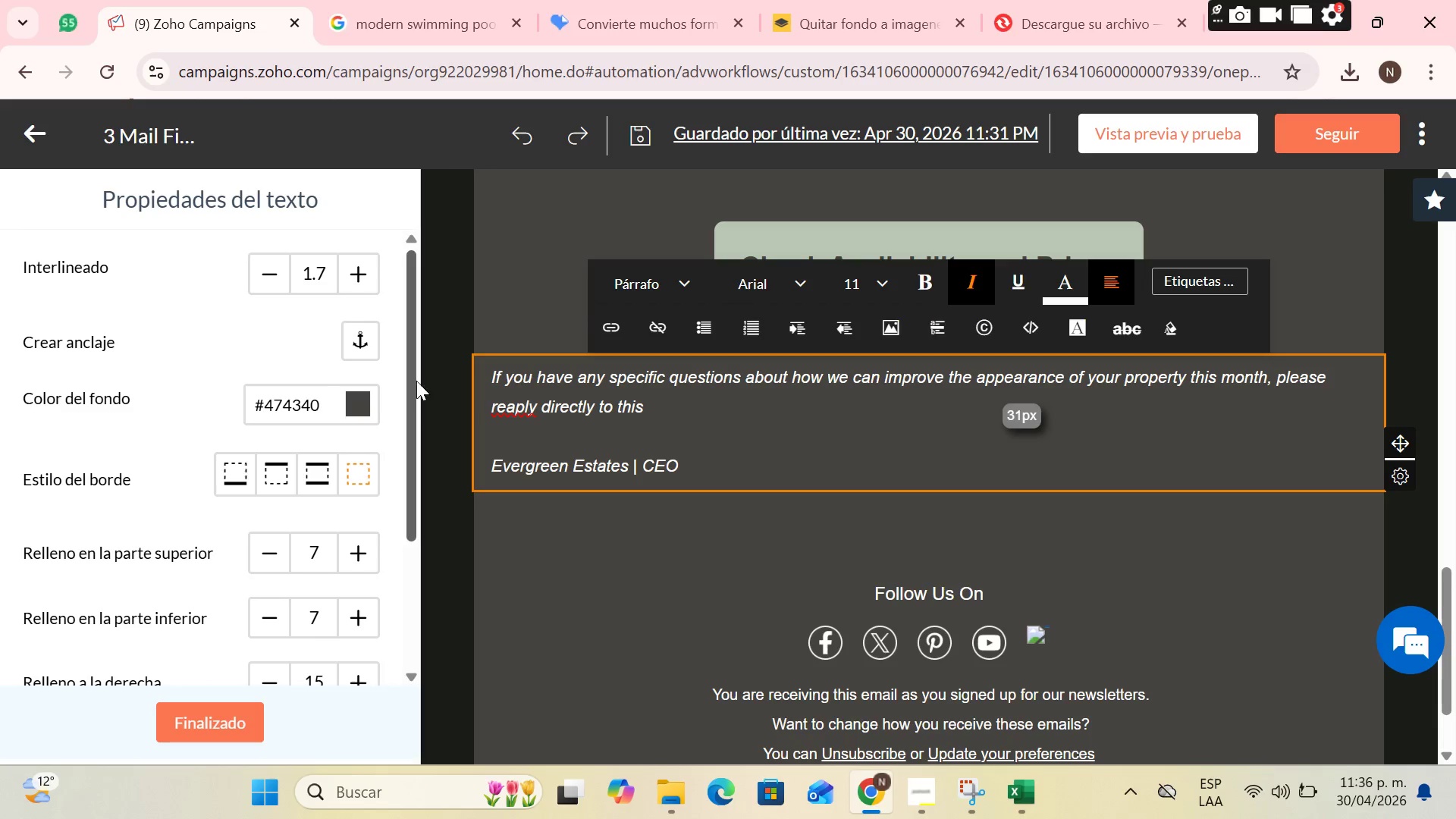 
right_click([500, 411])
 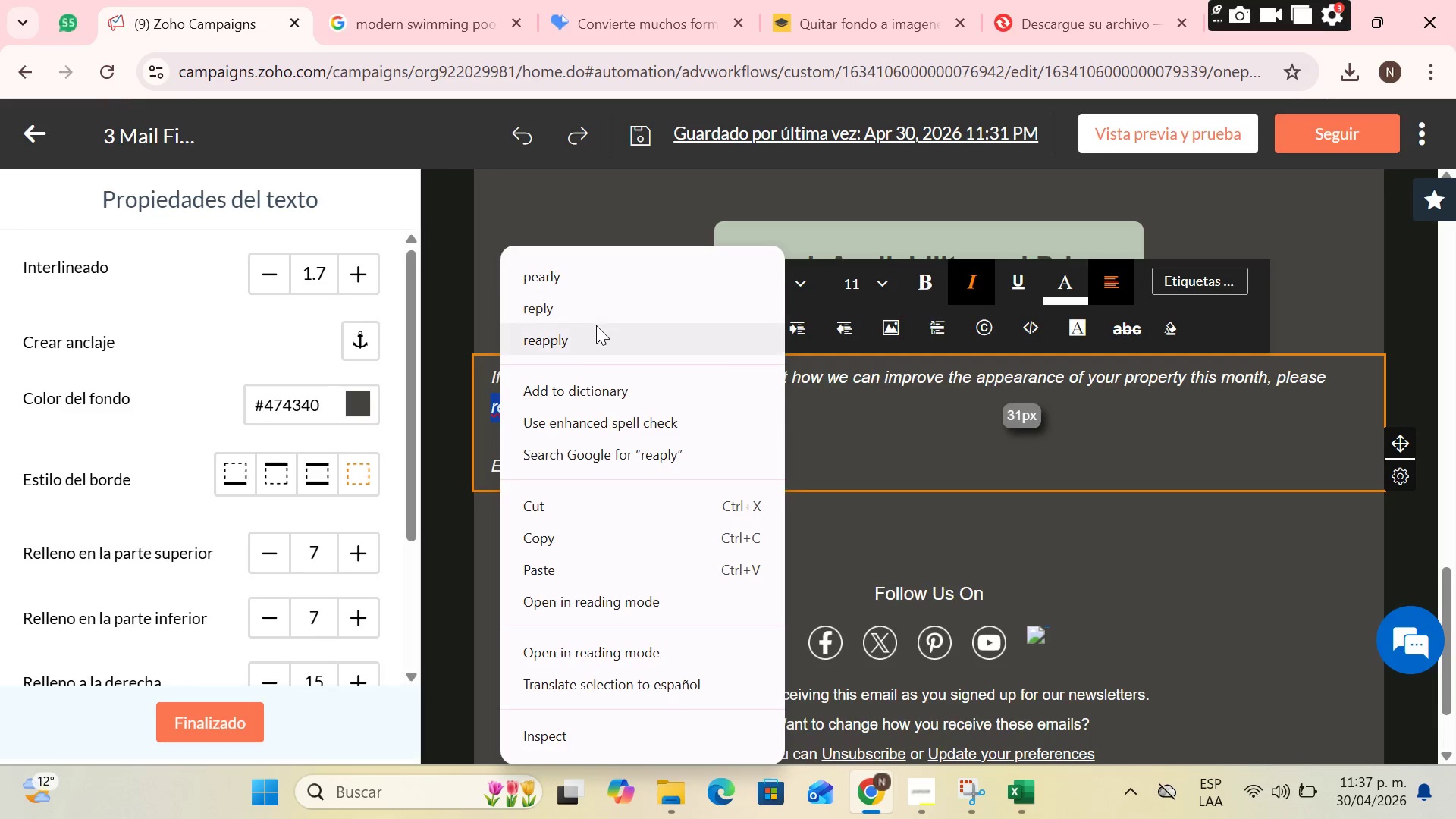 
left_click([592, 313])
 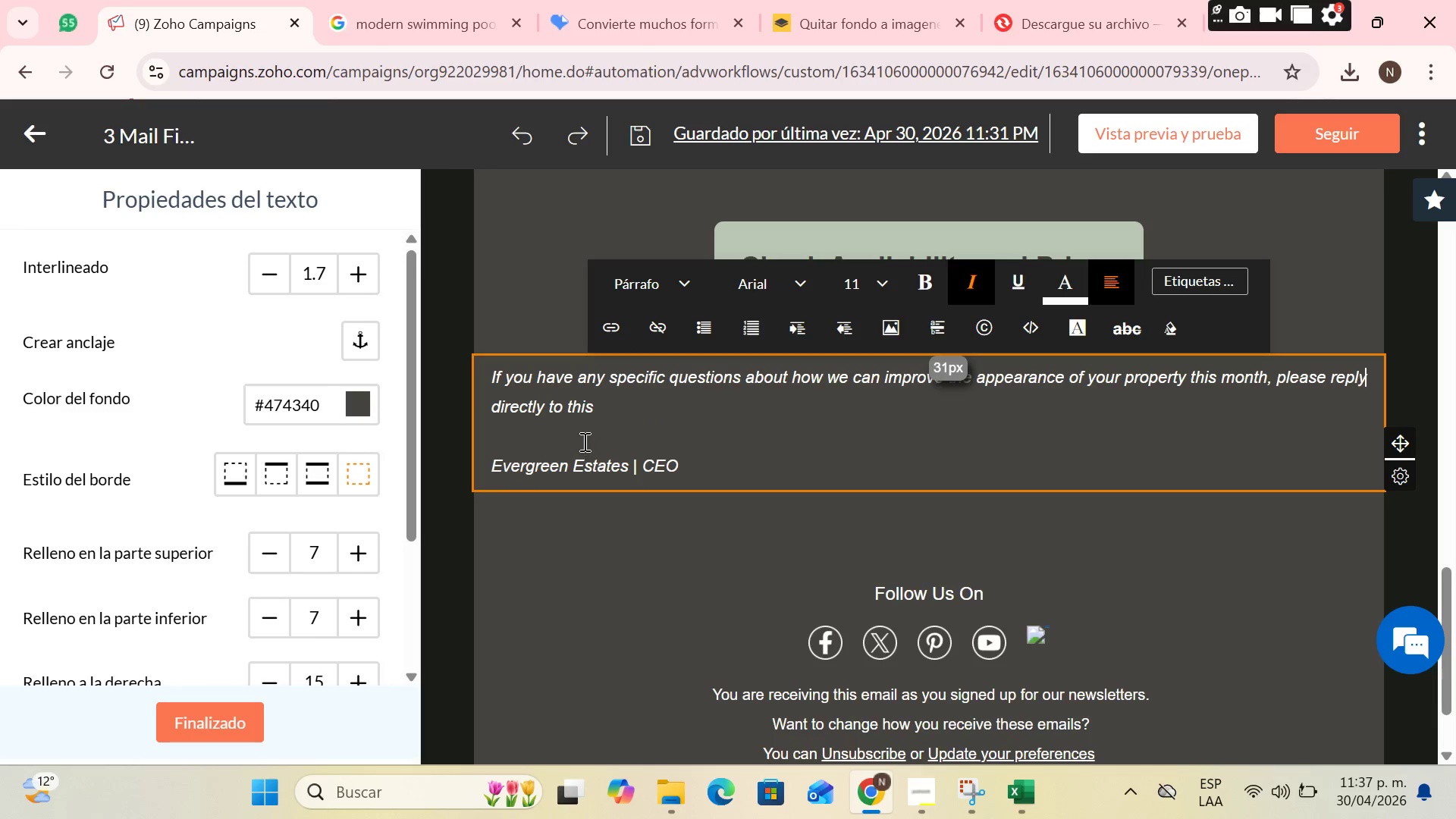 
left_click([638, 404])
 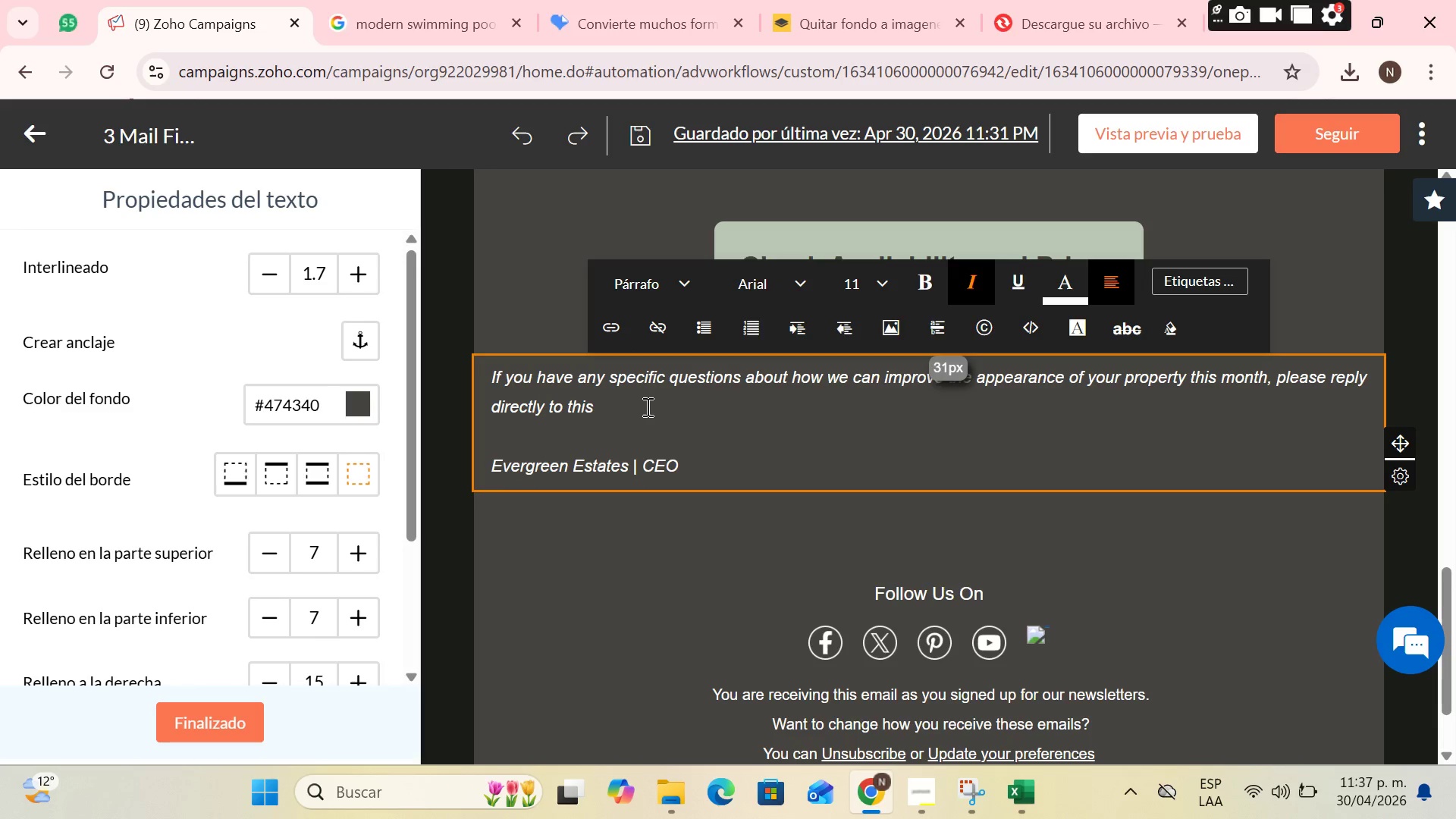 
type(email .)
key(Backspace)
key(Backspace)
type(. i)
key(Backspace)
type(I )
 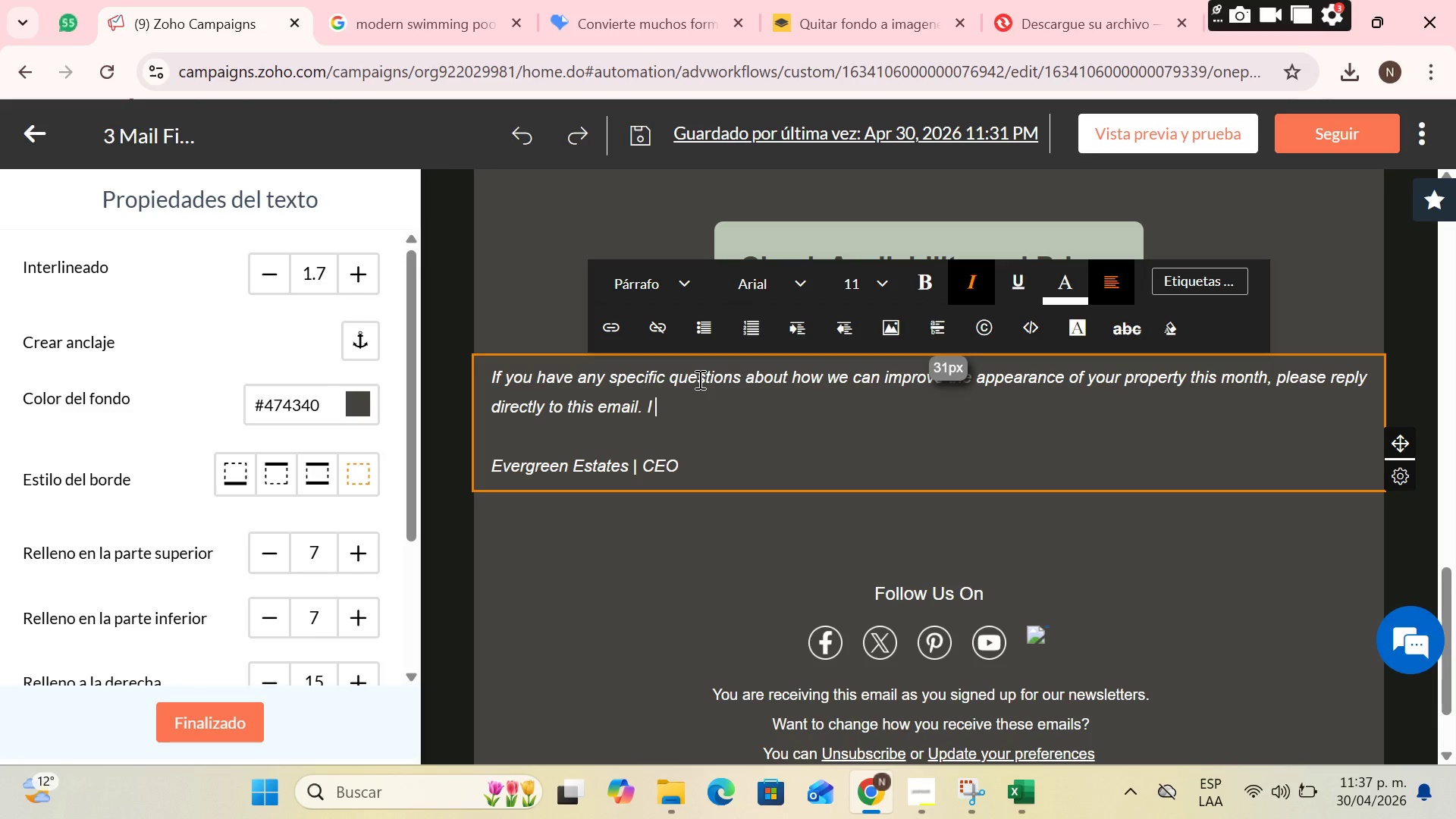 
type(will be happy to talk yo you)
 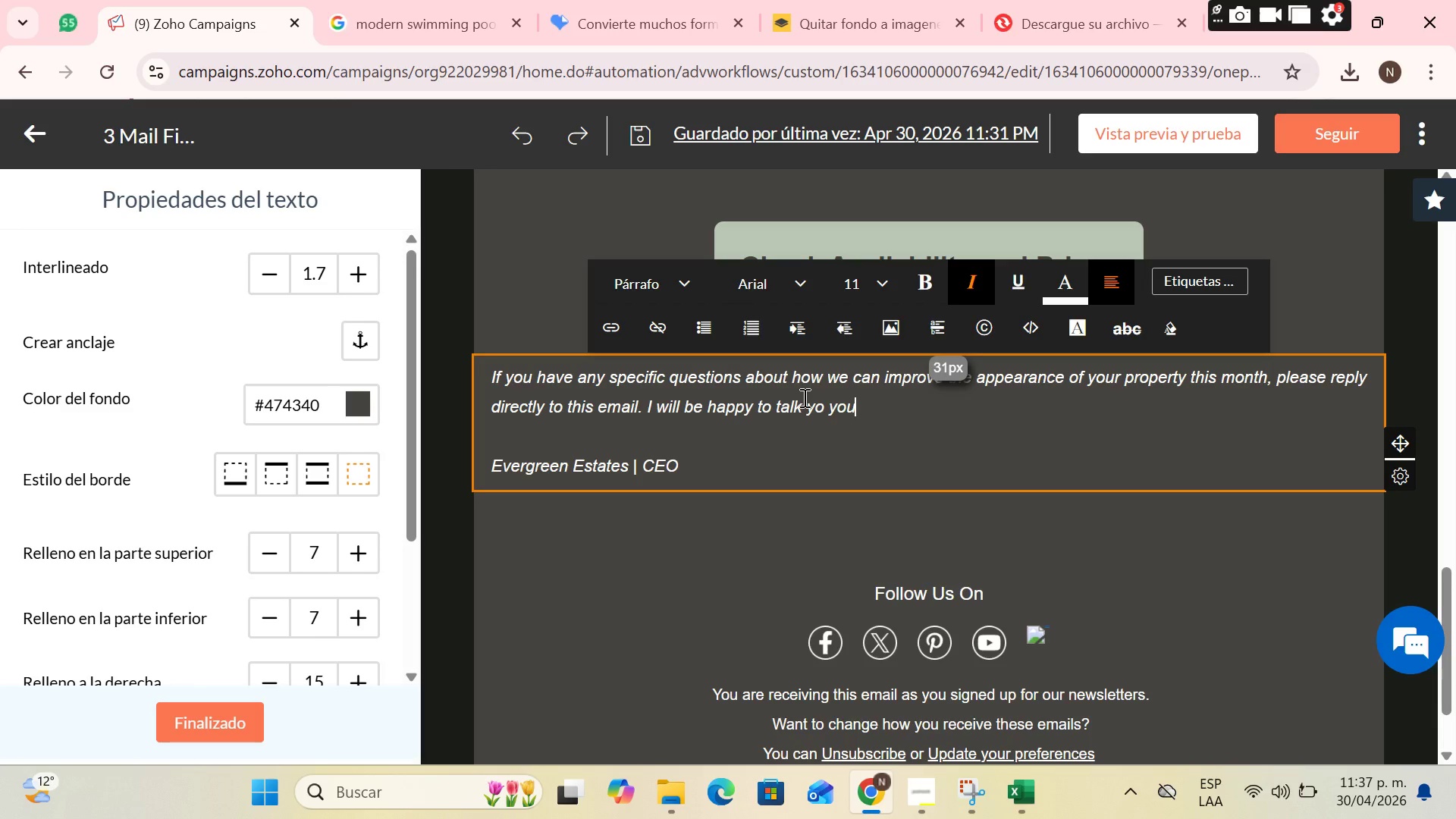 
left_click([814, 402])
 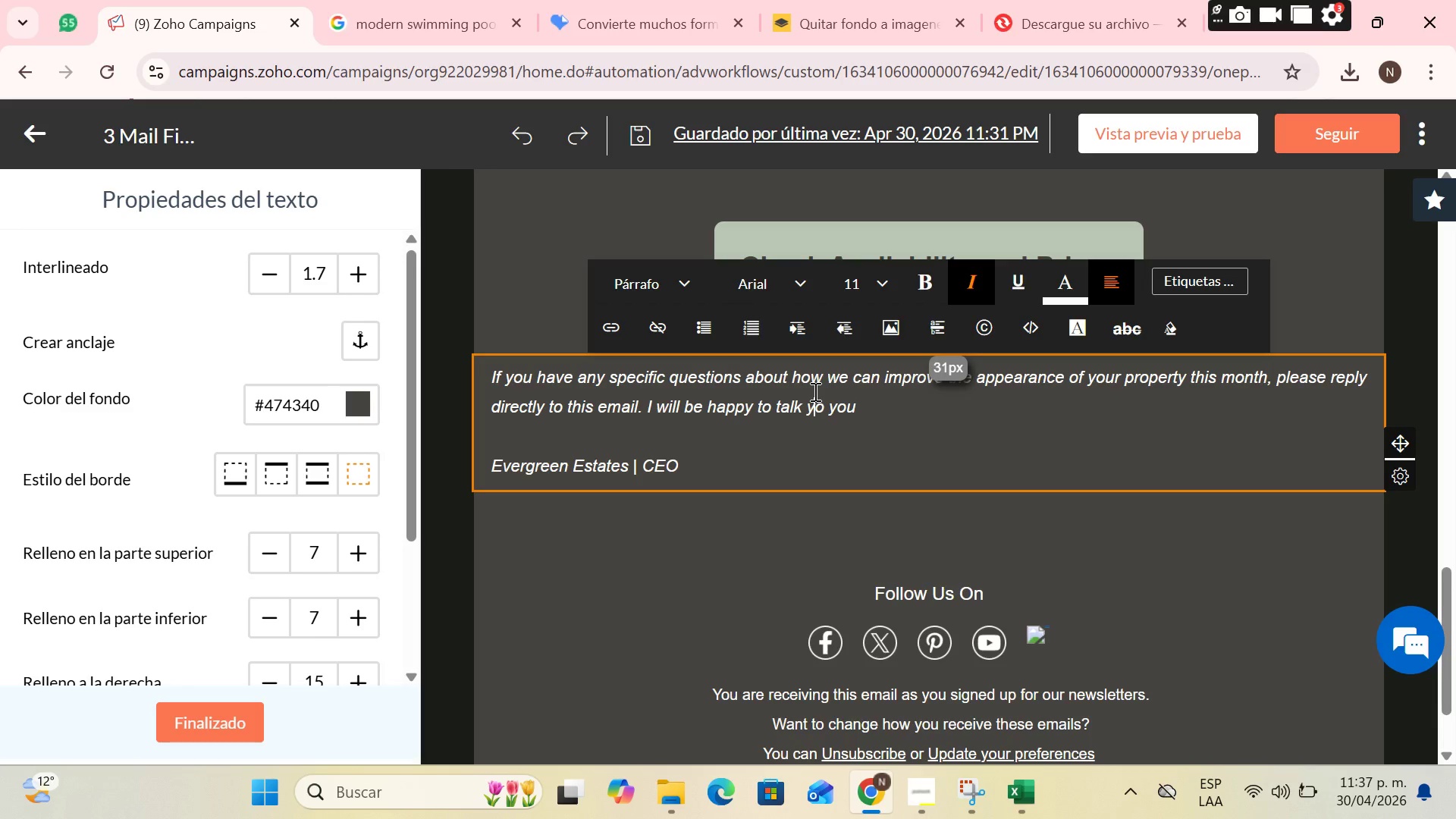 
key(Backspace)
 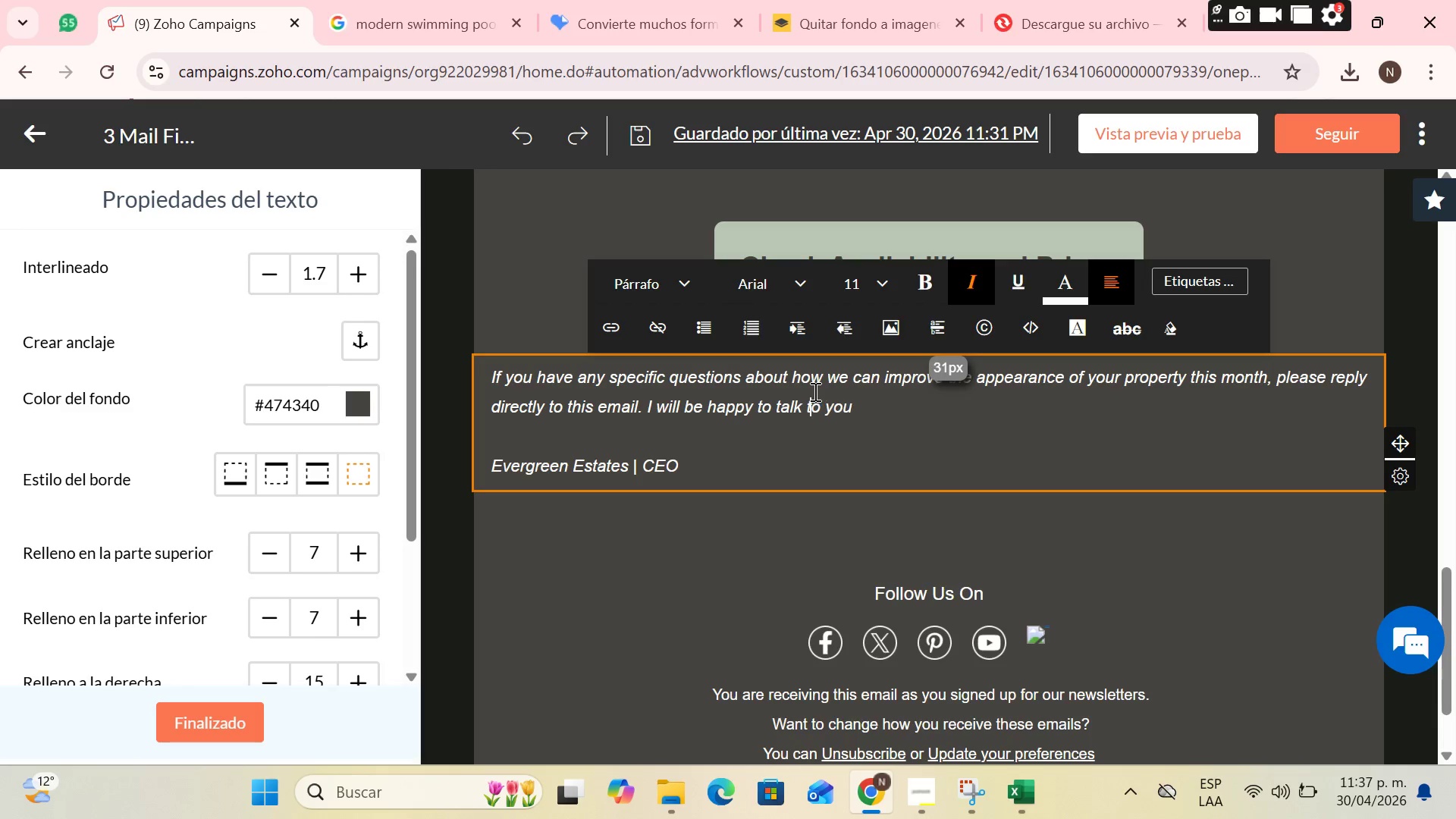 
key(T)
 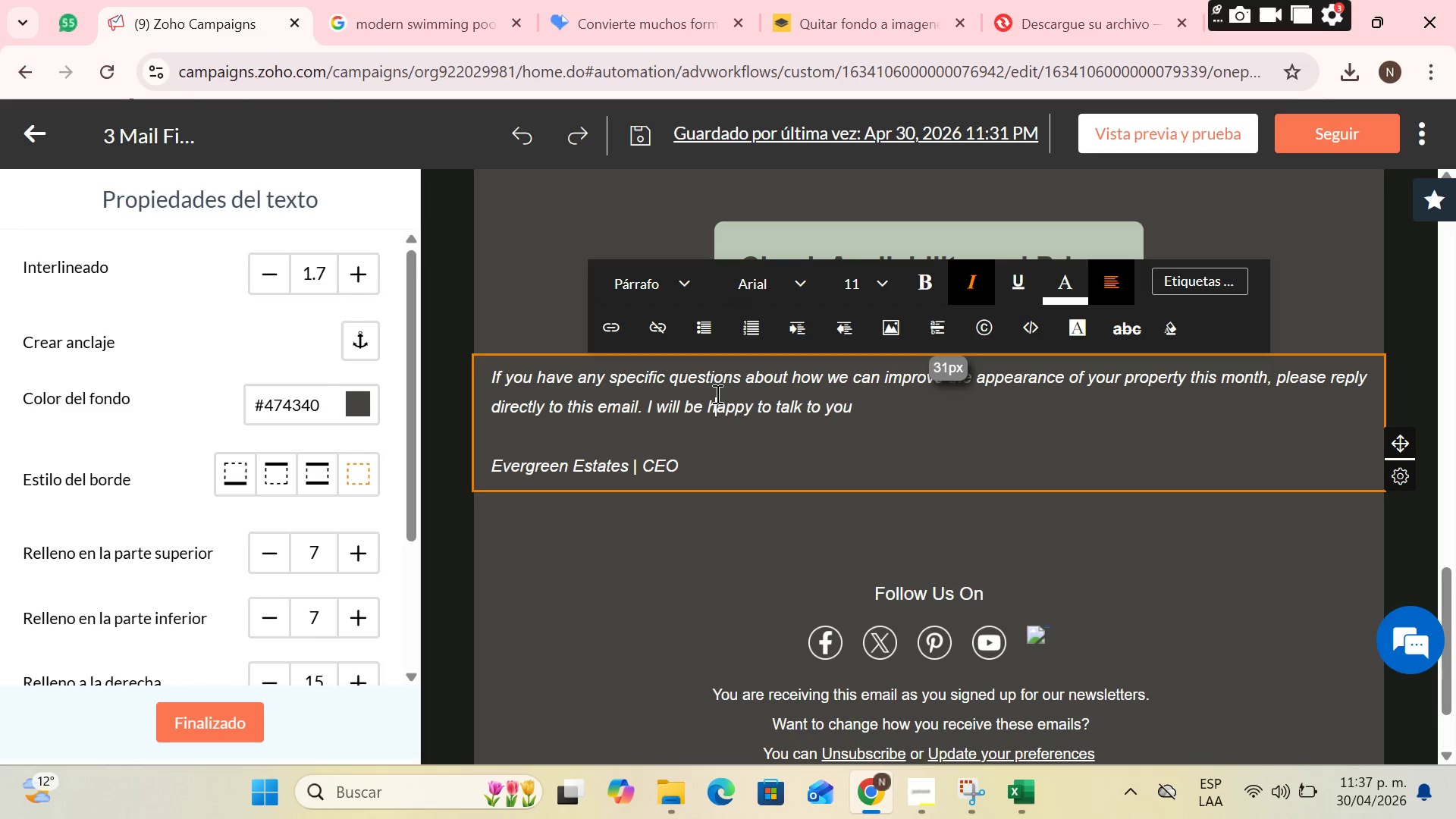 
double_click([619, 395])
 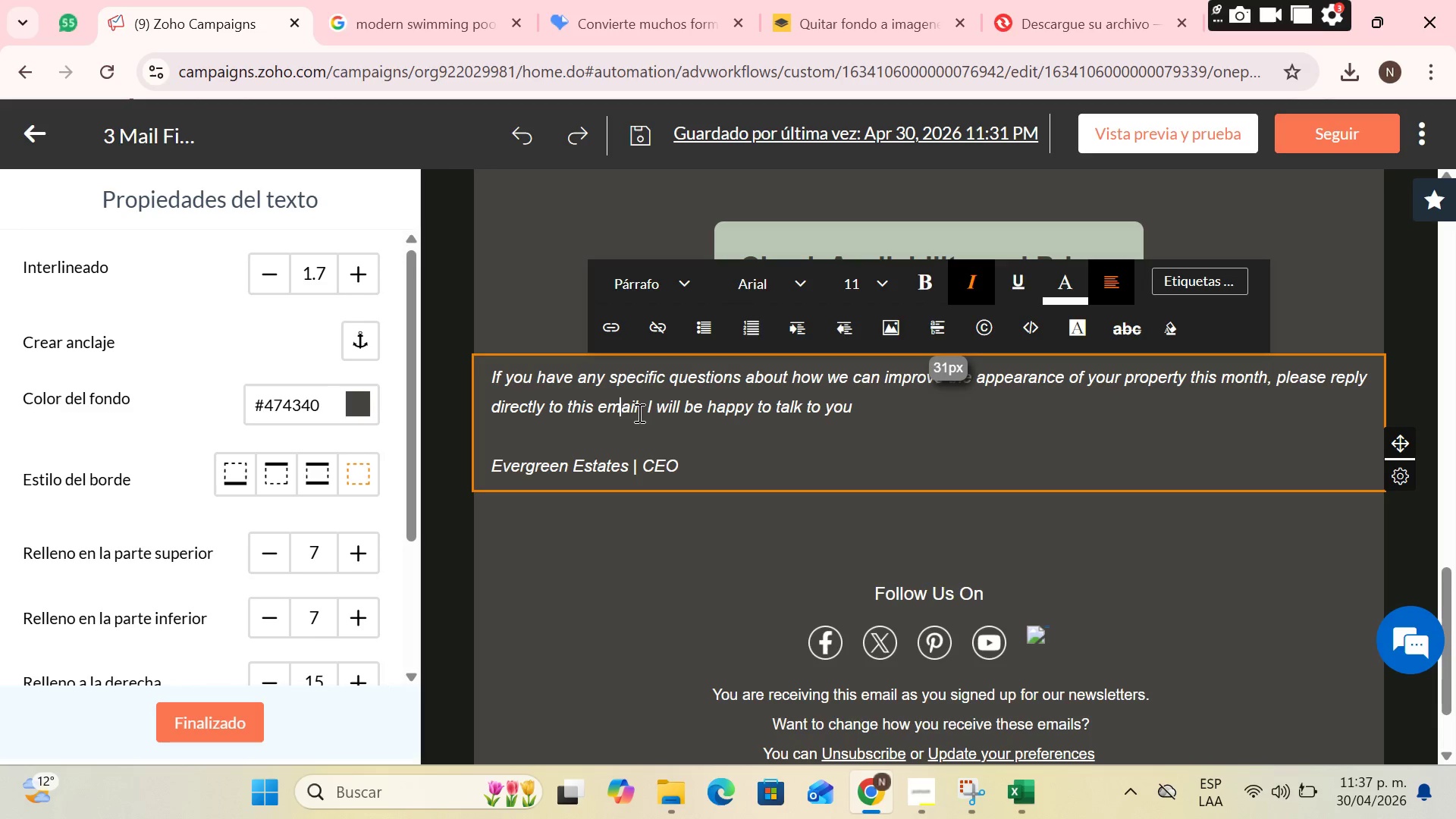 
left_click([638, 413])
 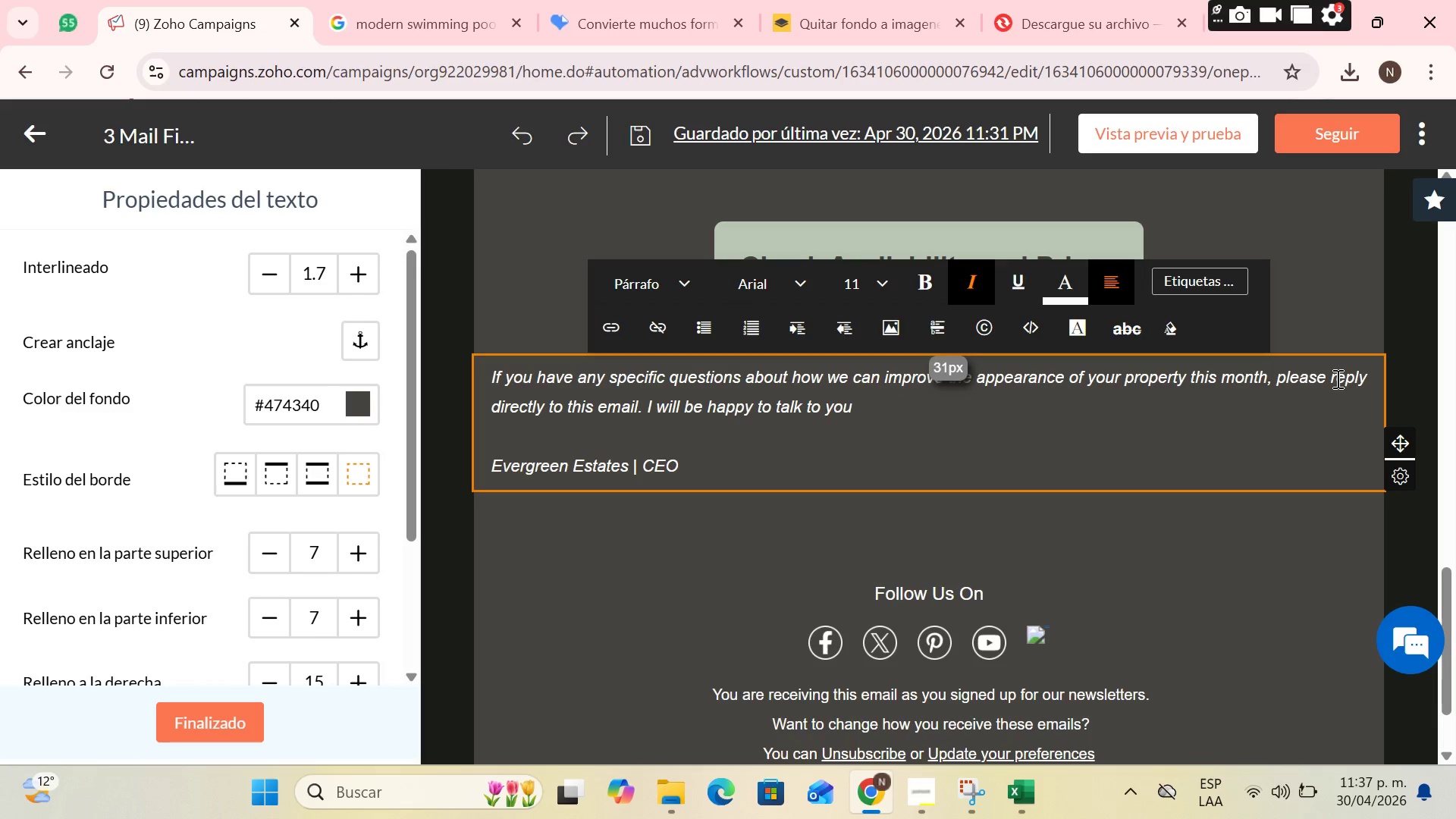 
left_click_drag(start_coordinate=[1326, 378], to_coordinate=[642, 403])
 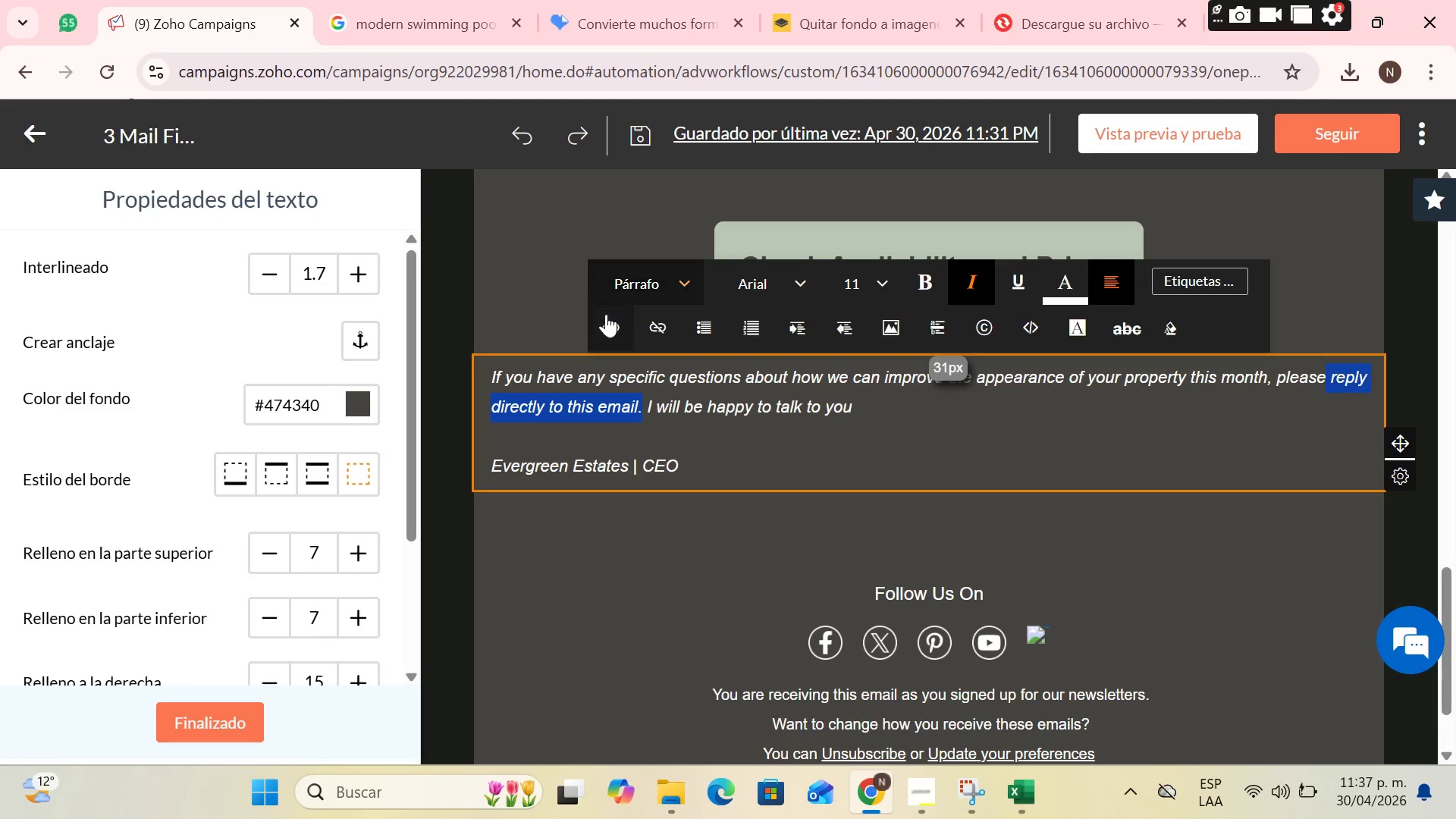 
left_click([606, 315])
 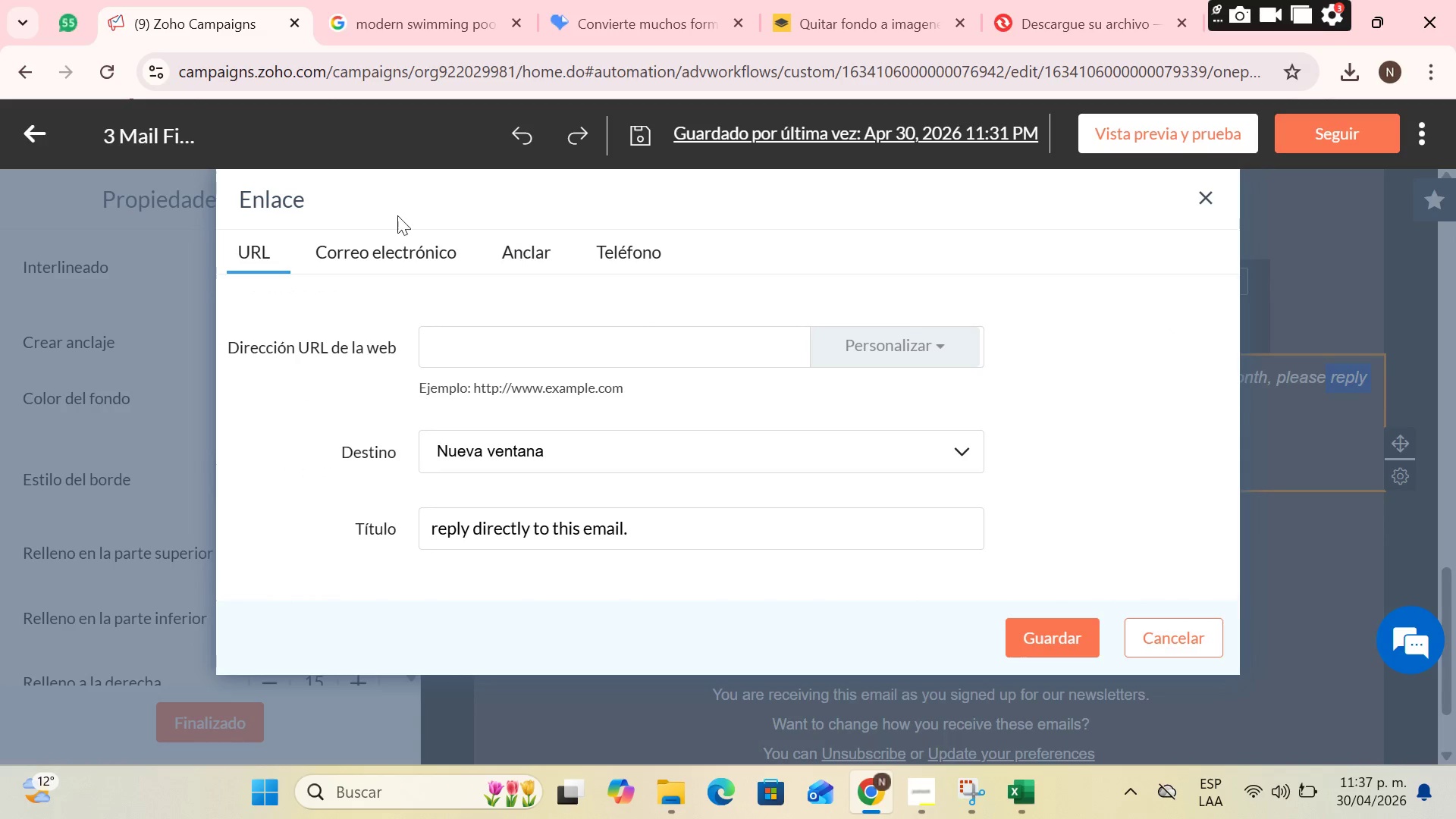 
left_click([391, 244])
 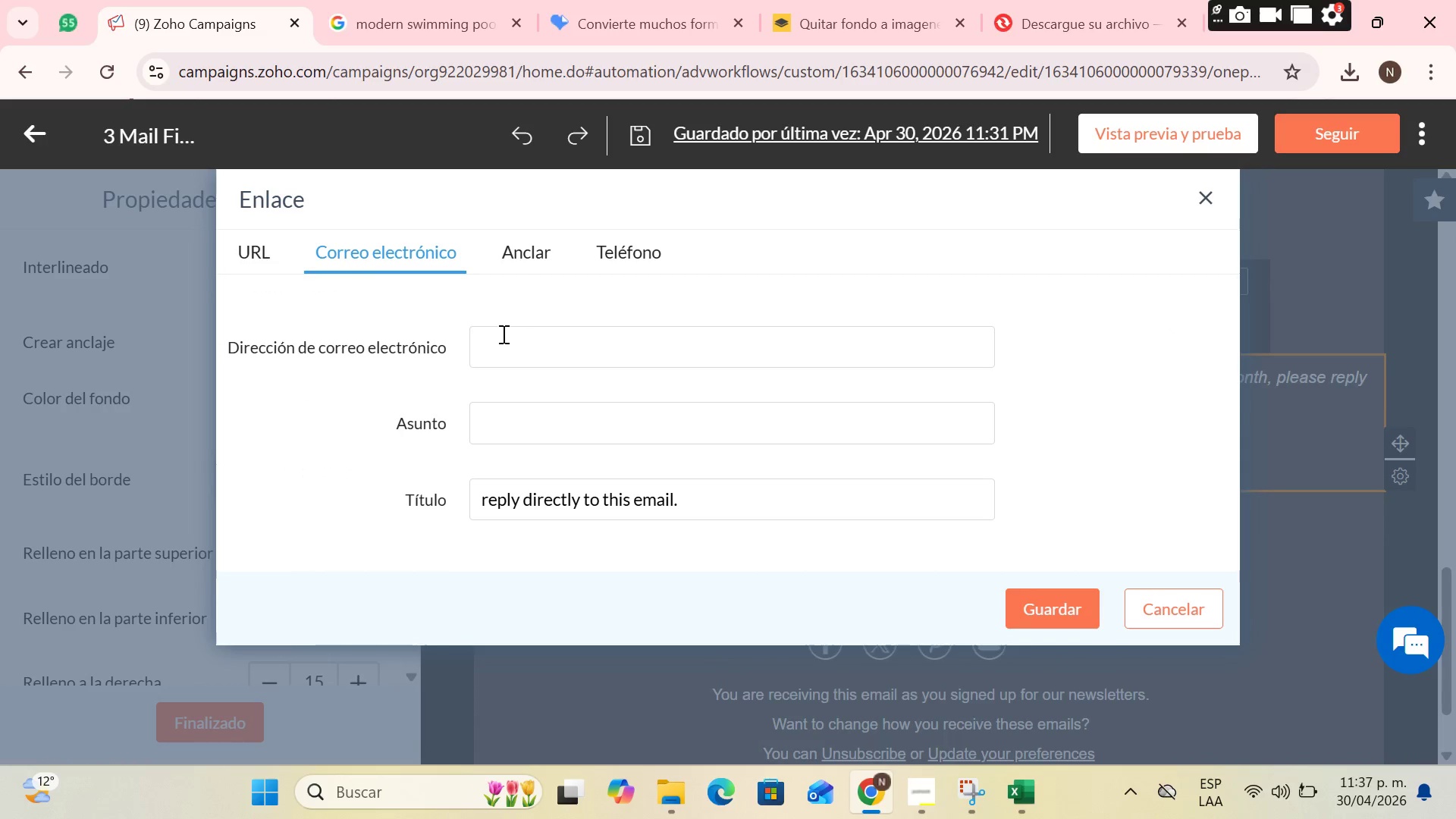 
left_click([514, 343])
 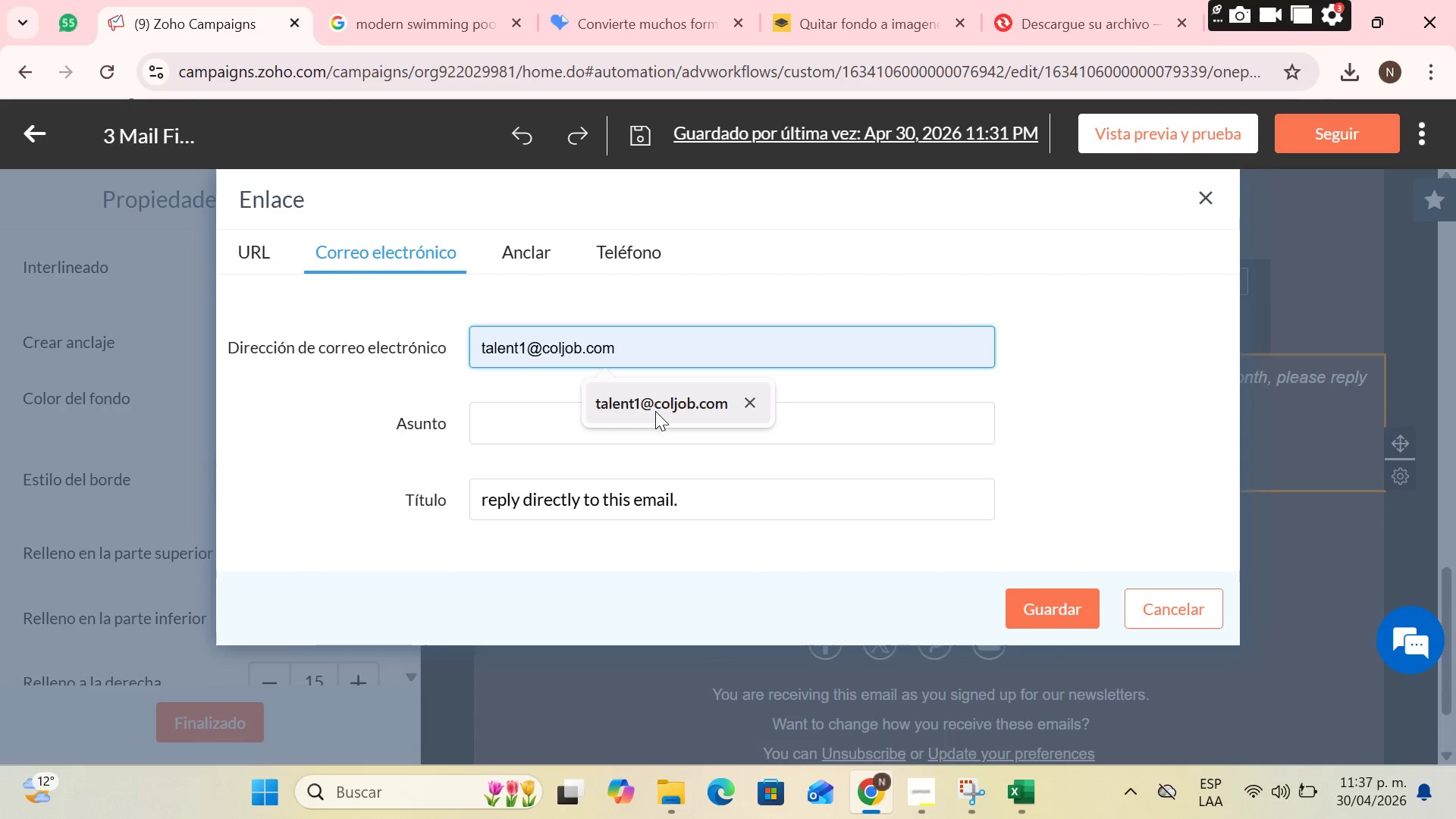 
wait(5.64)
 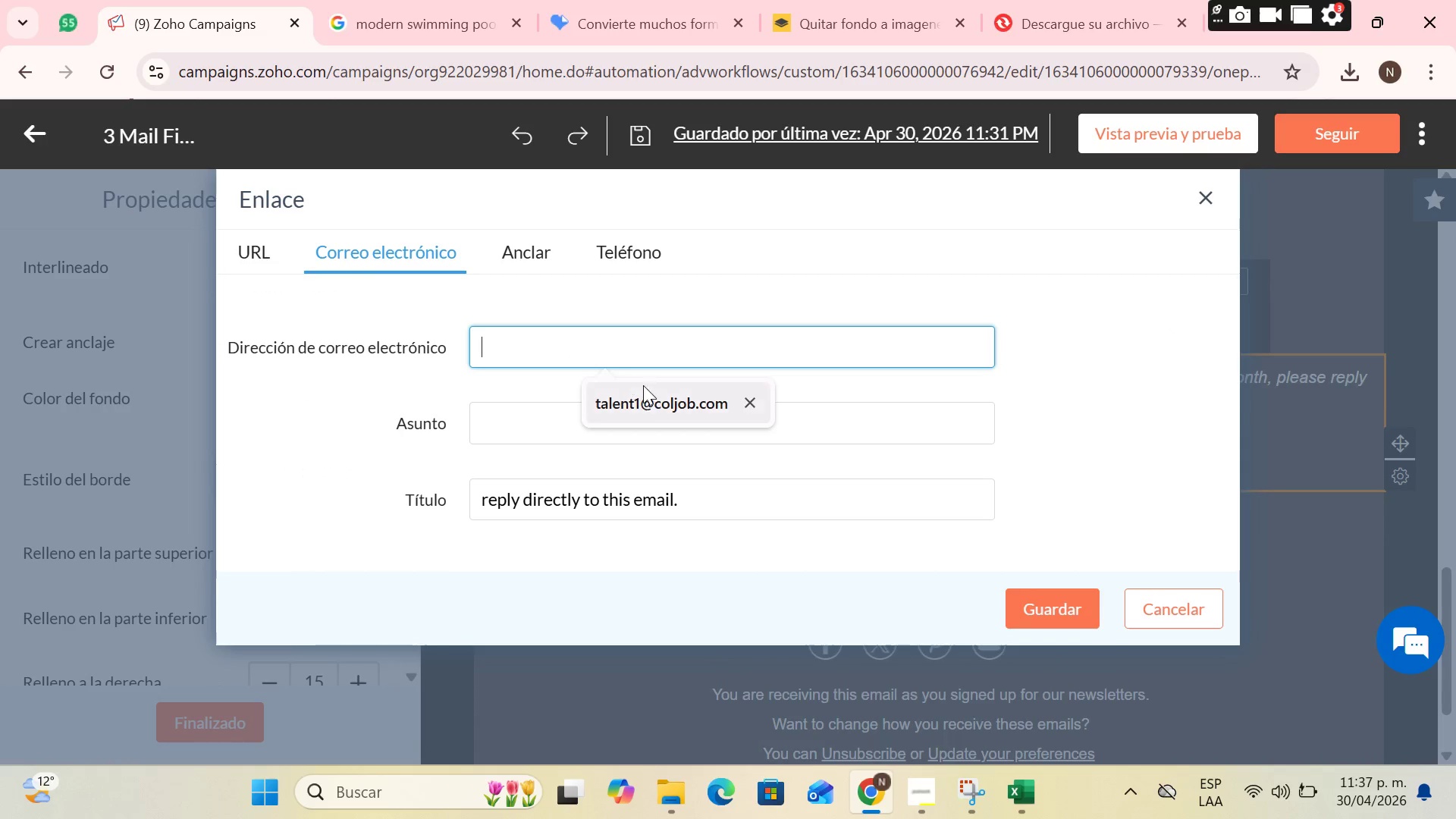 
left_click([655, 411])
 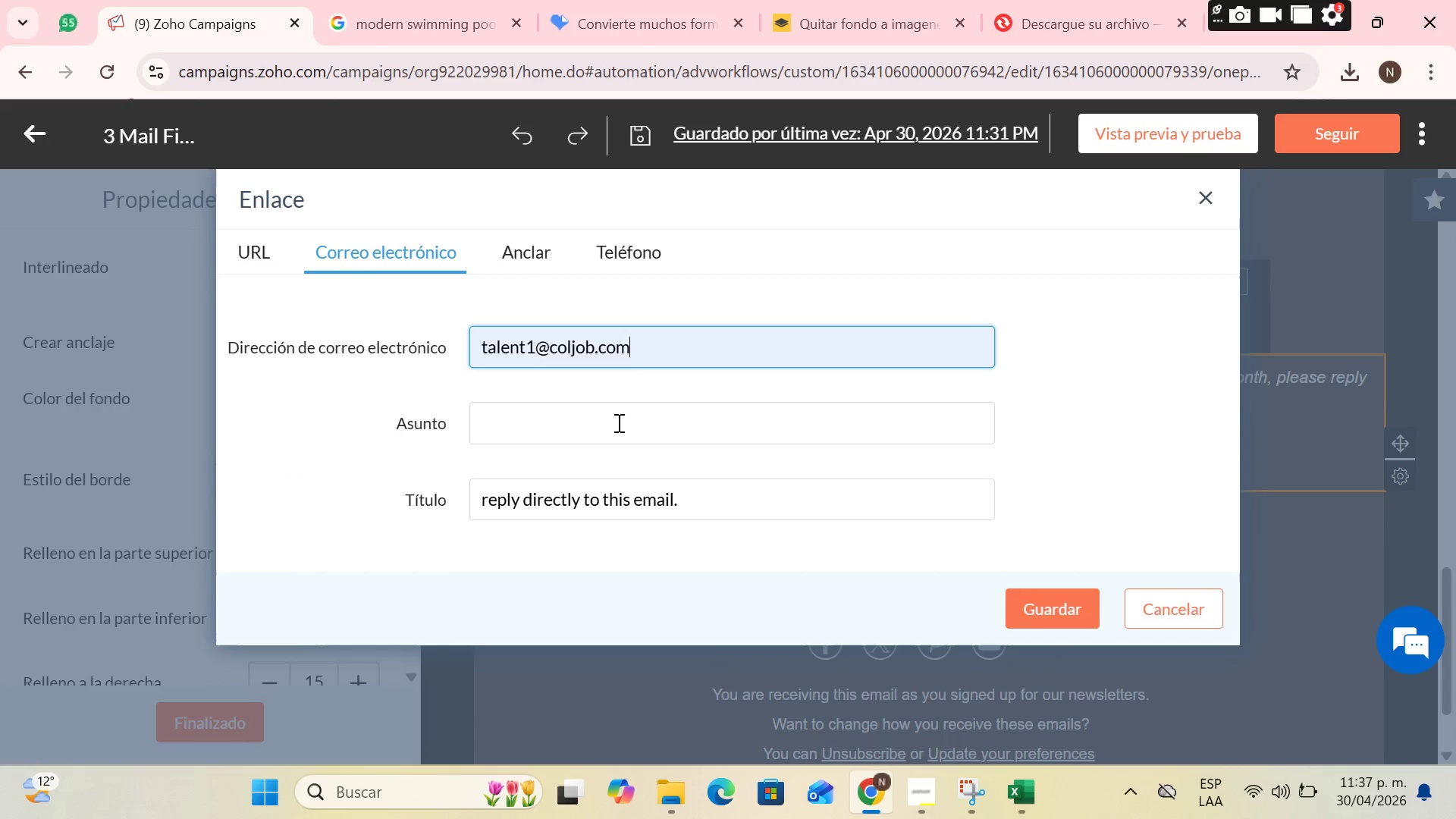 
left_click([617, 422])
 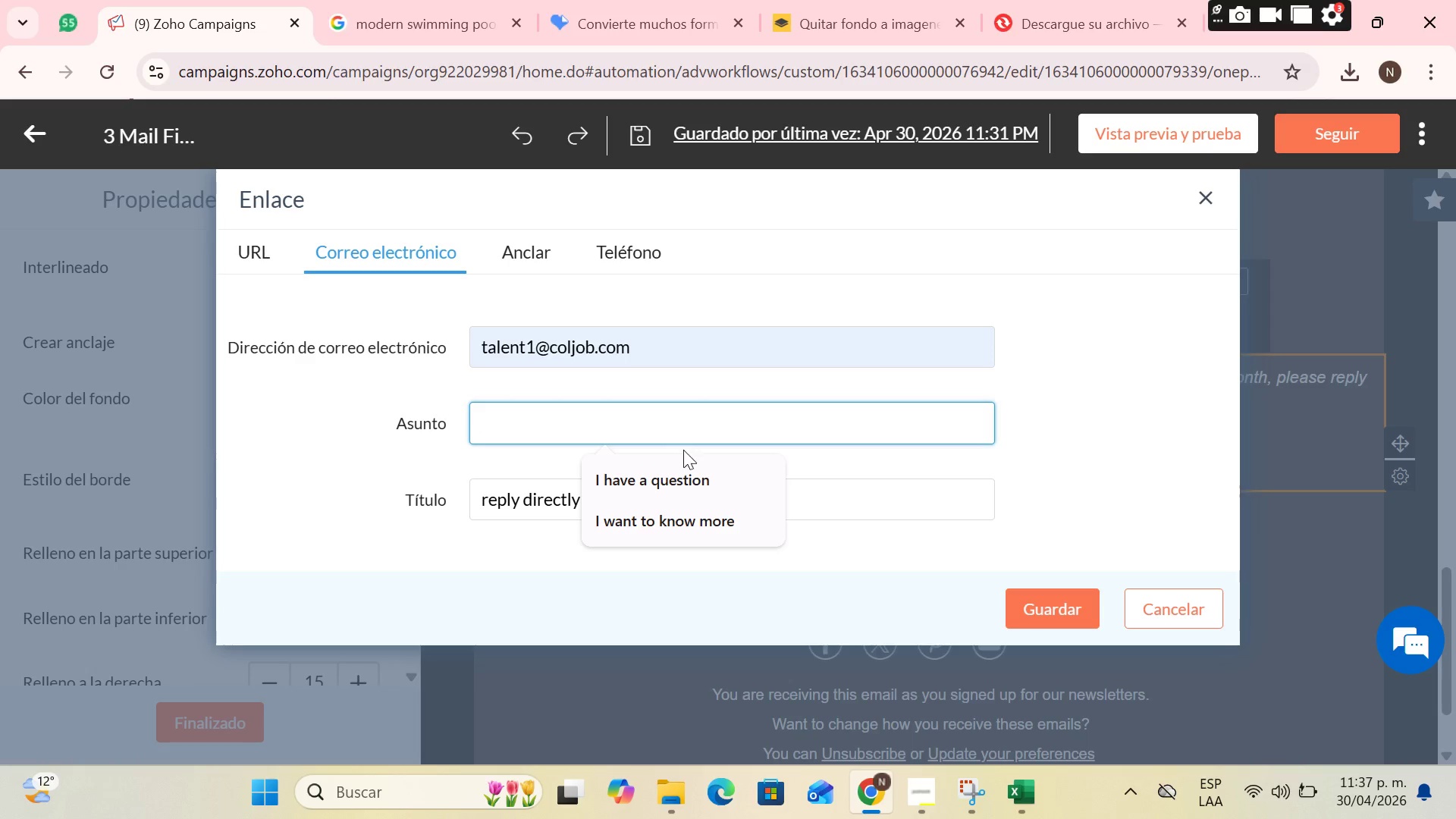 
left_click([691, 473])
 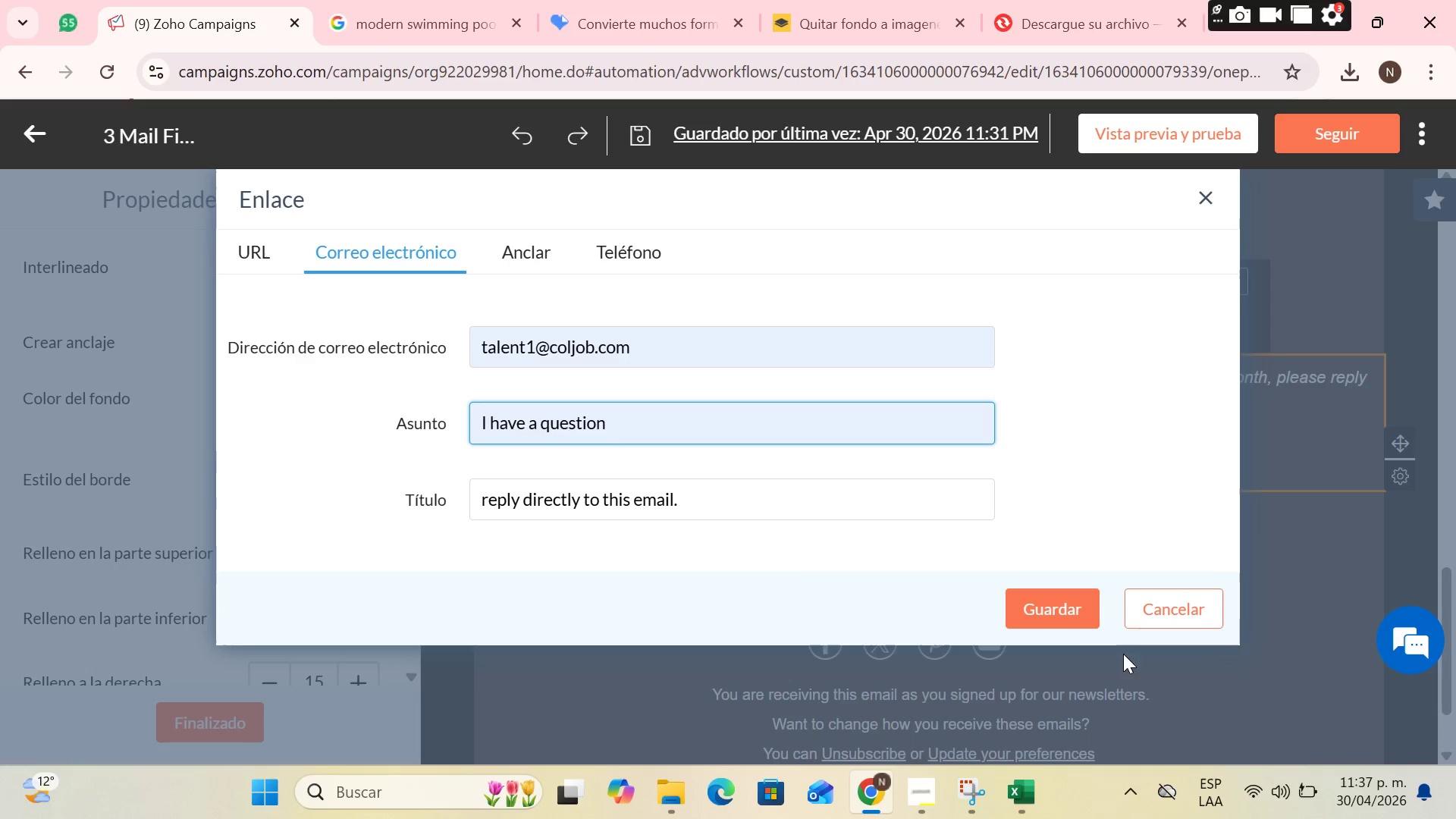 
left_click([1067, 624])
 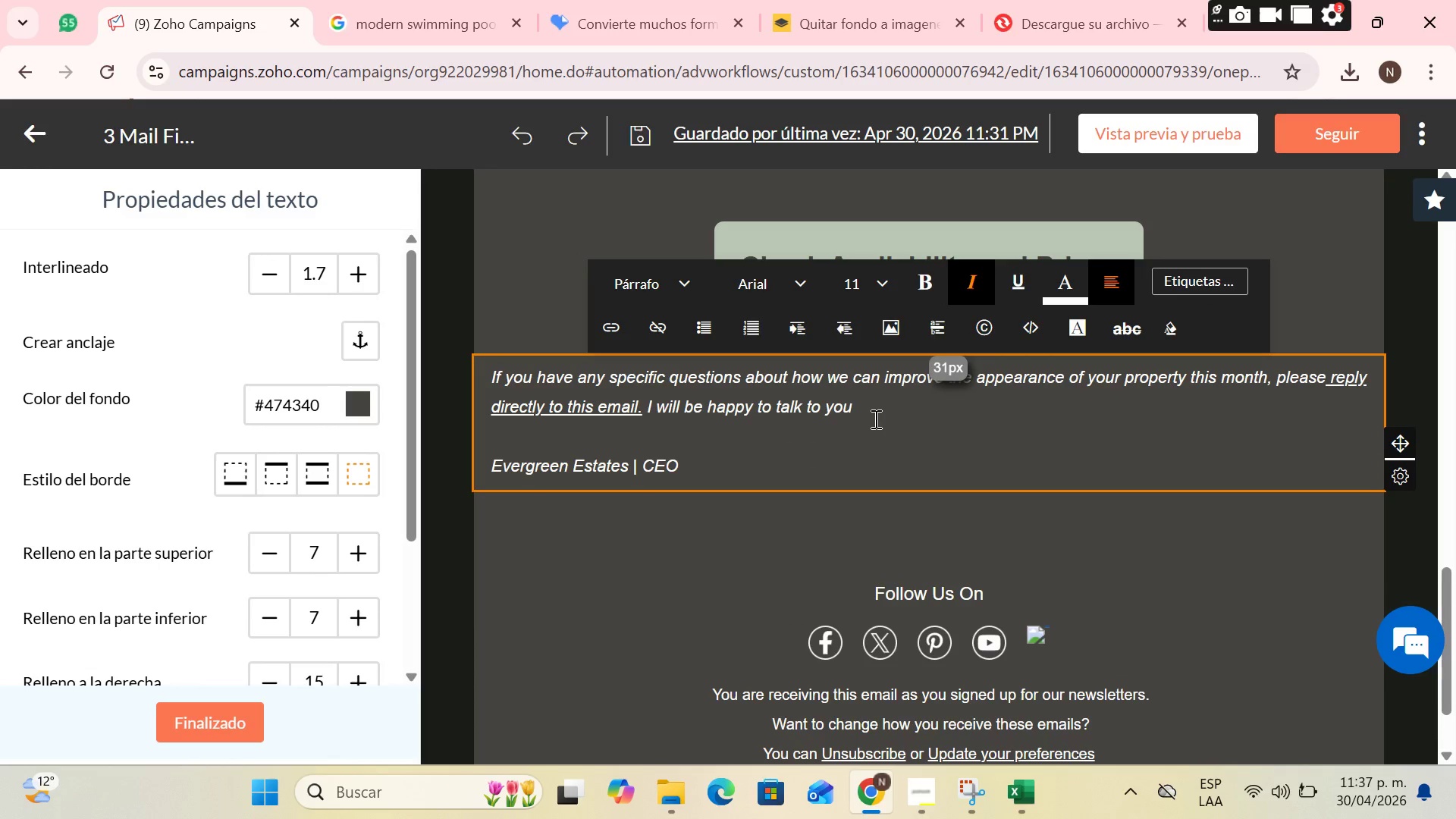 
left_click([808, 458])
 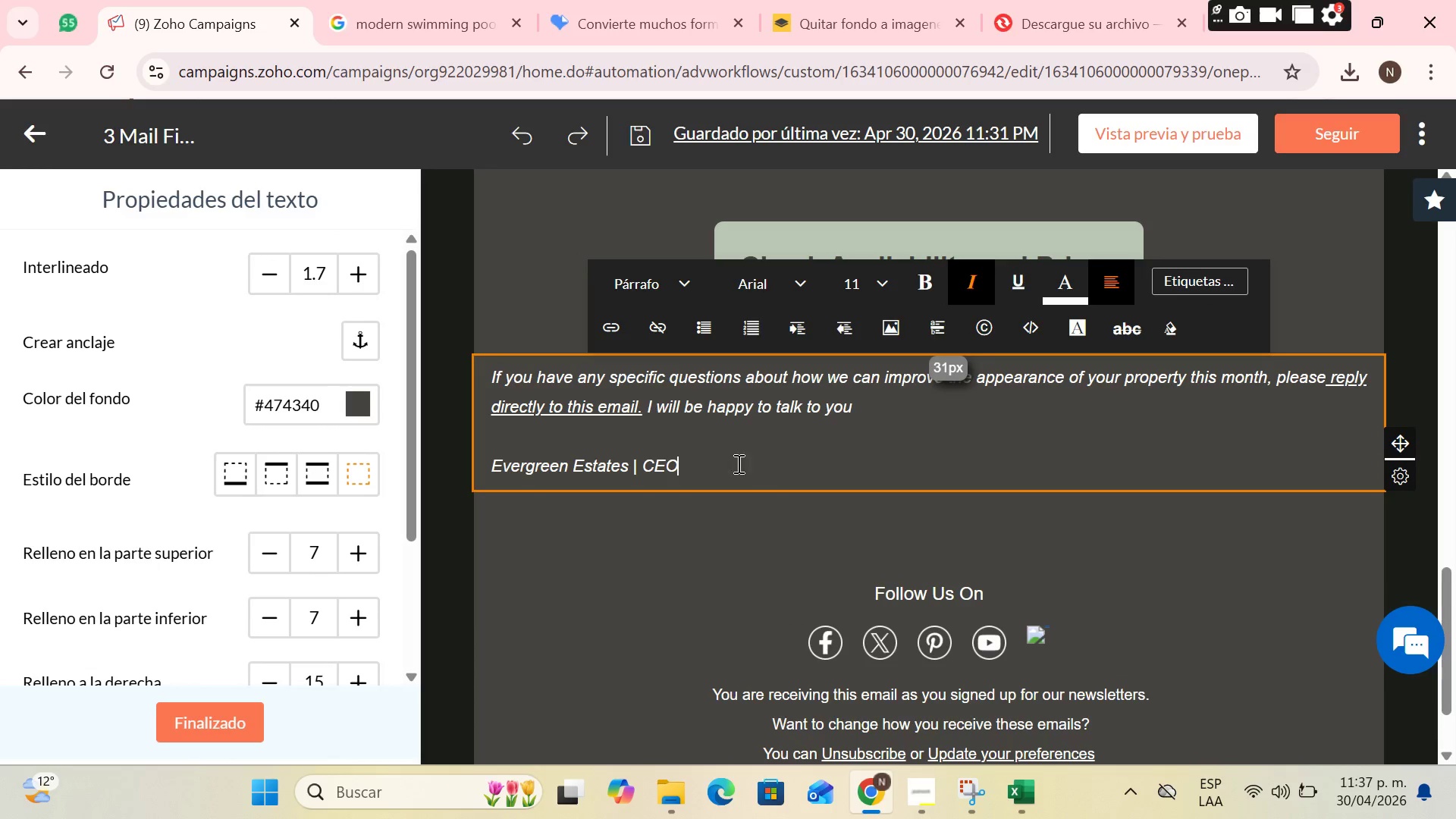 
left_click([876, 413])
 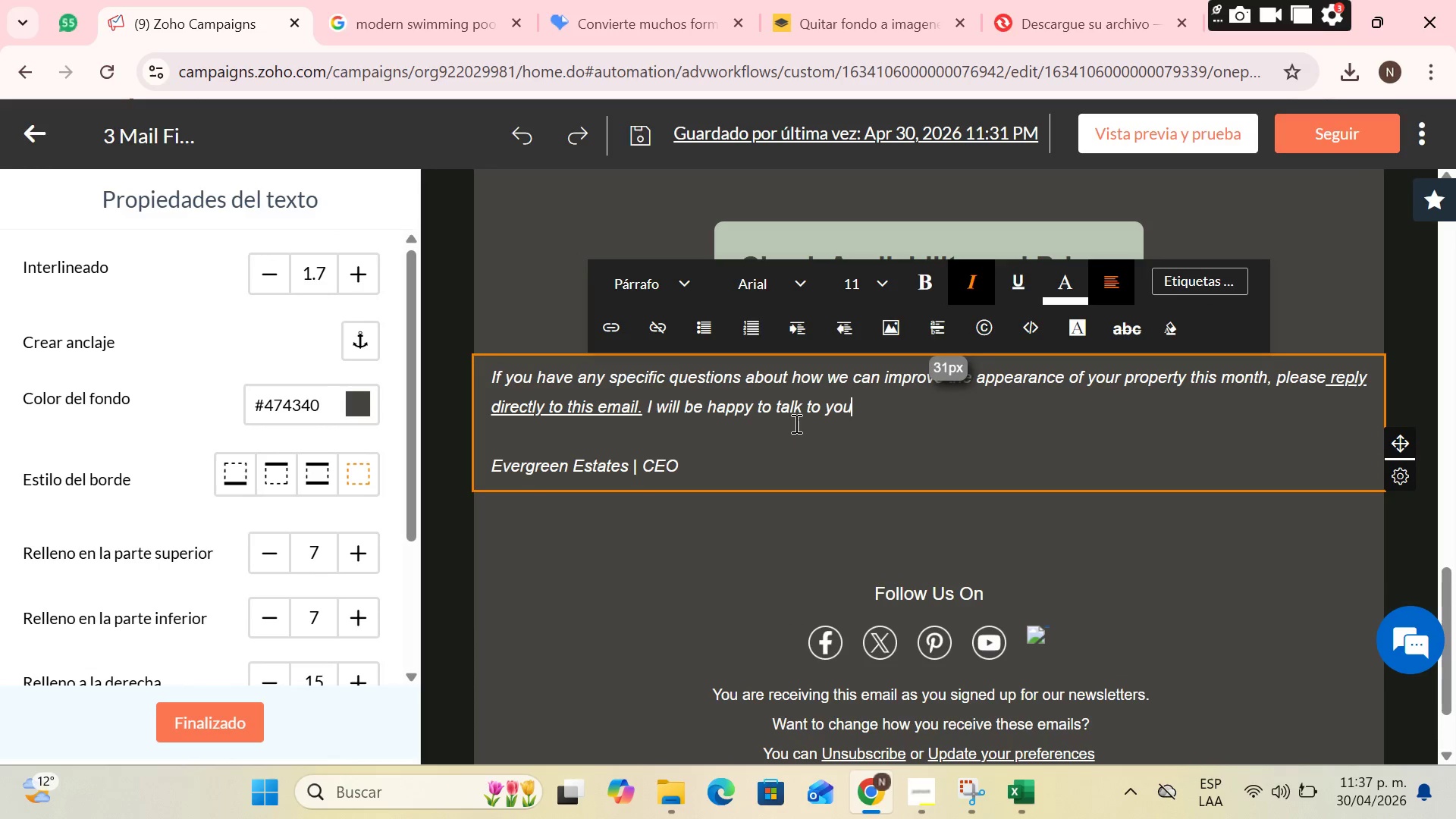 
key(Enter)
 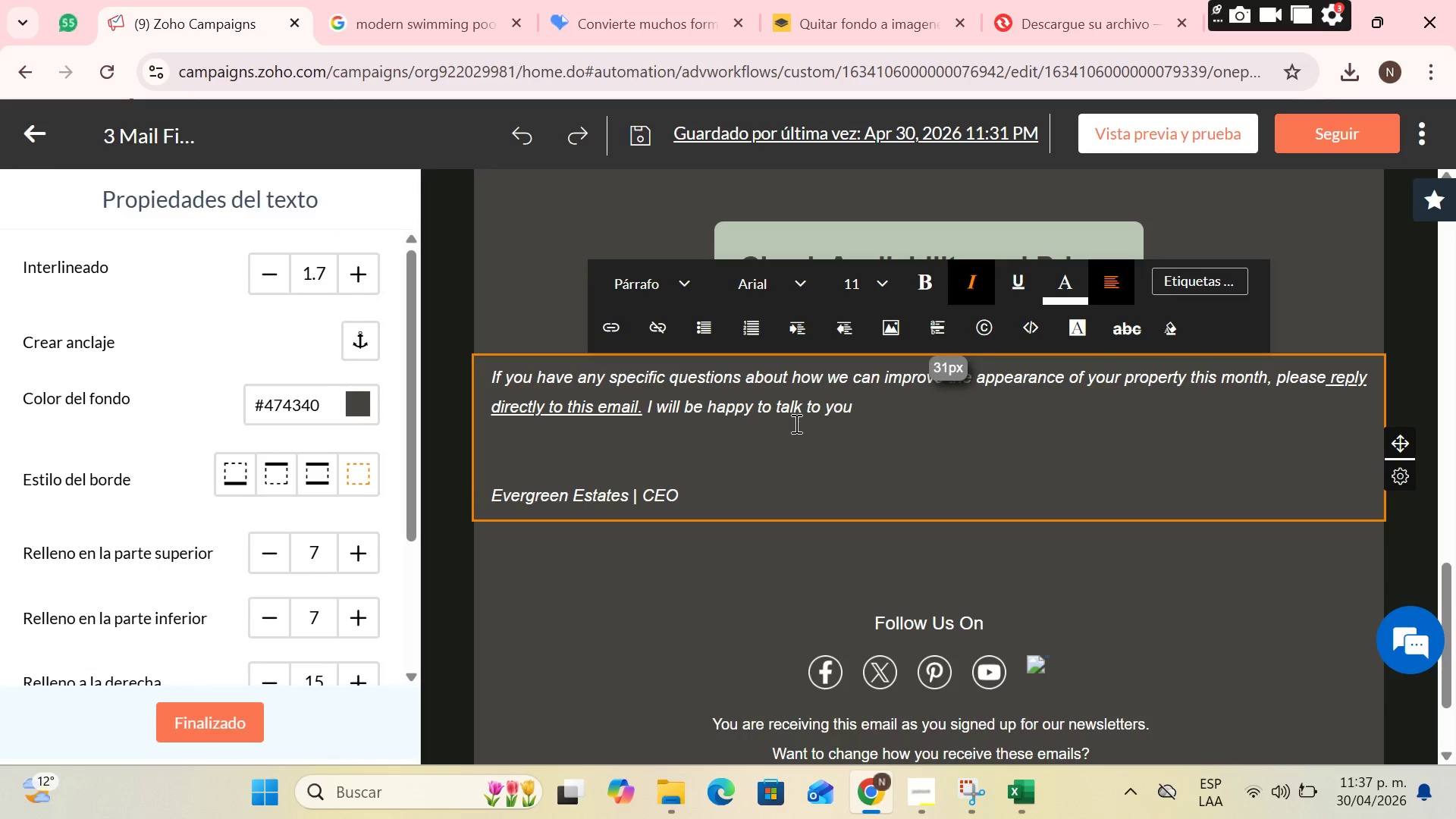 
key(ArrowDown)
 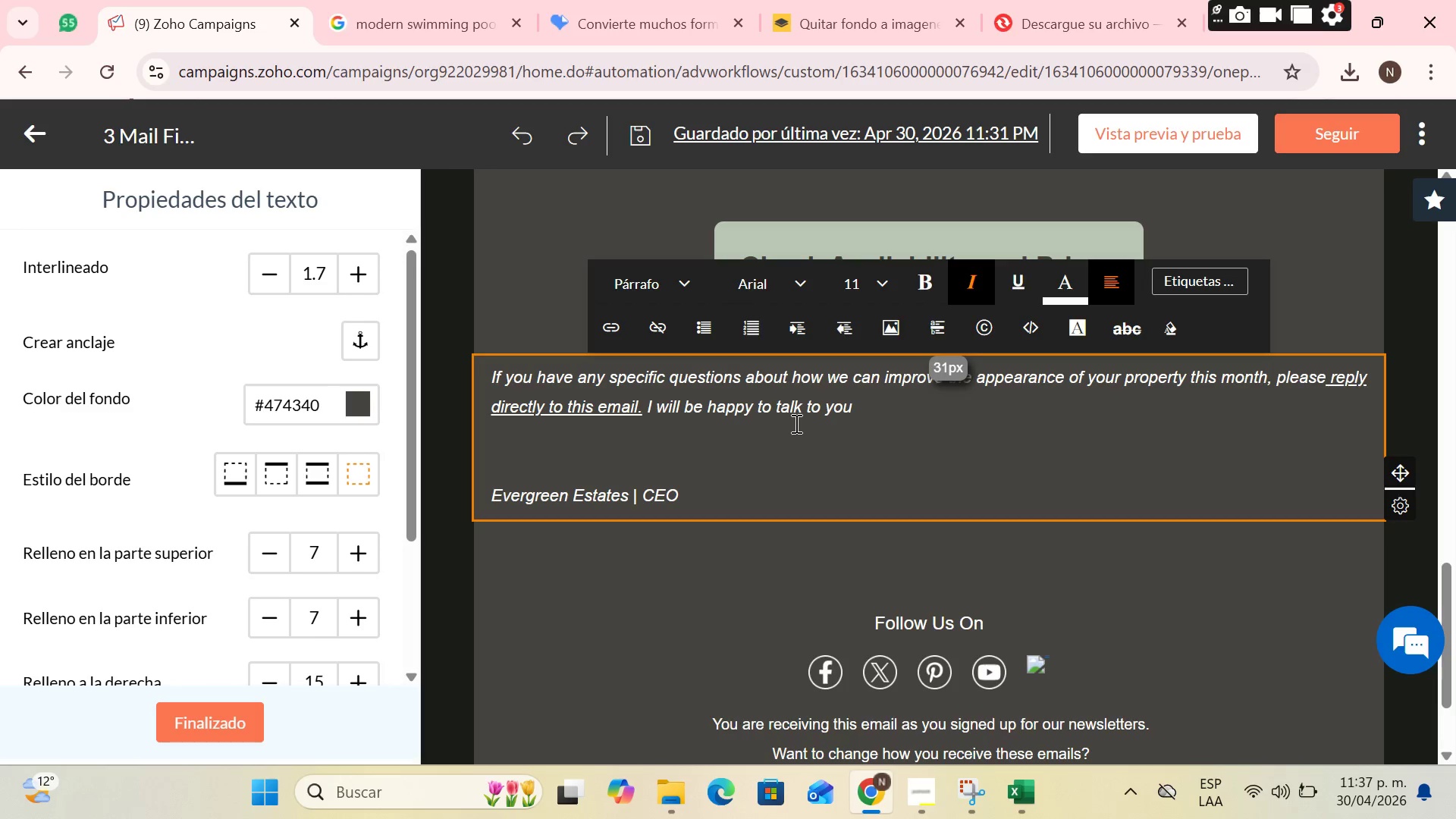 
wait(7.69)
 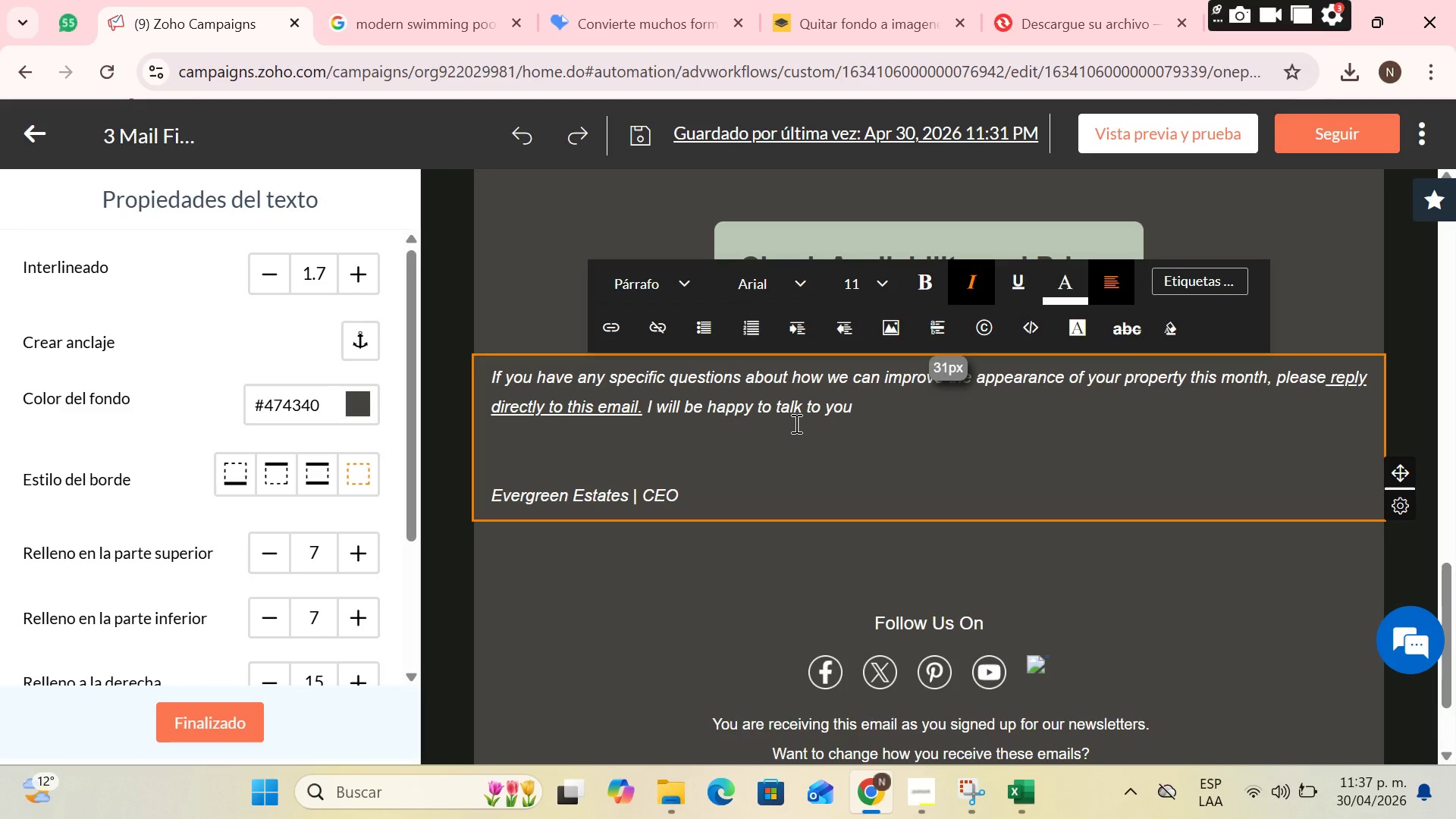 
type(Best reaga)
key(Backspace)
key(Backspace)
key(Backspace)
type(gards )
 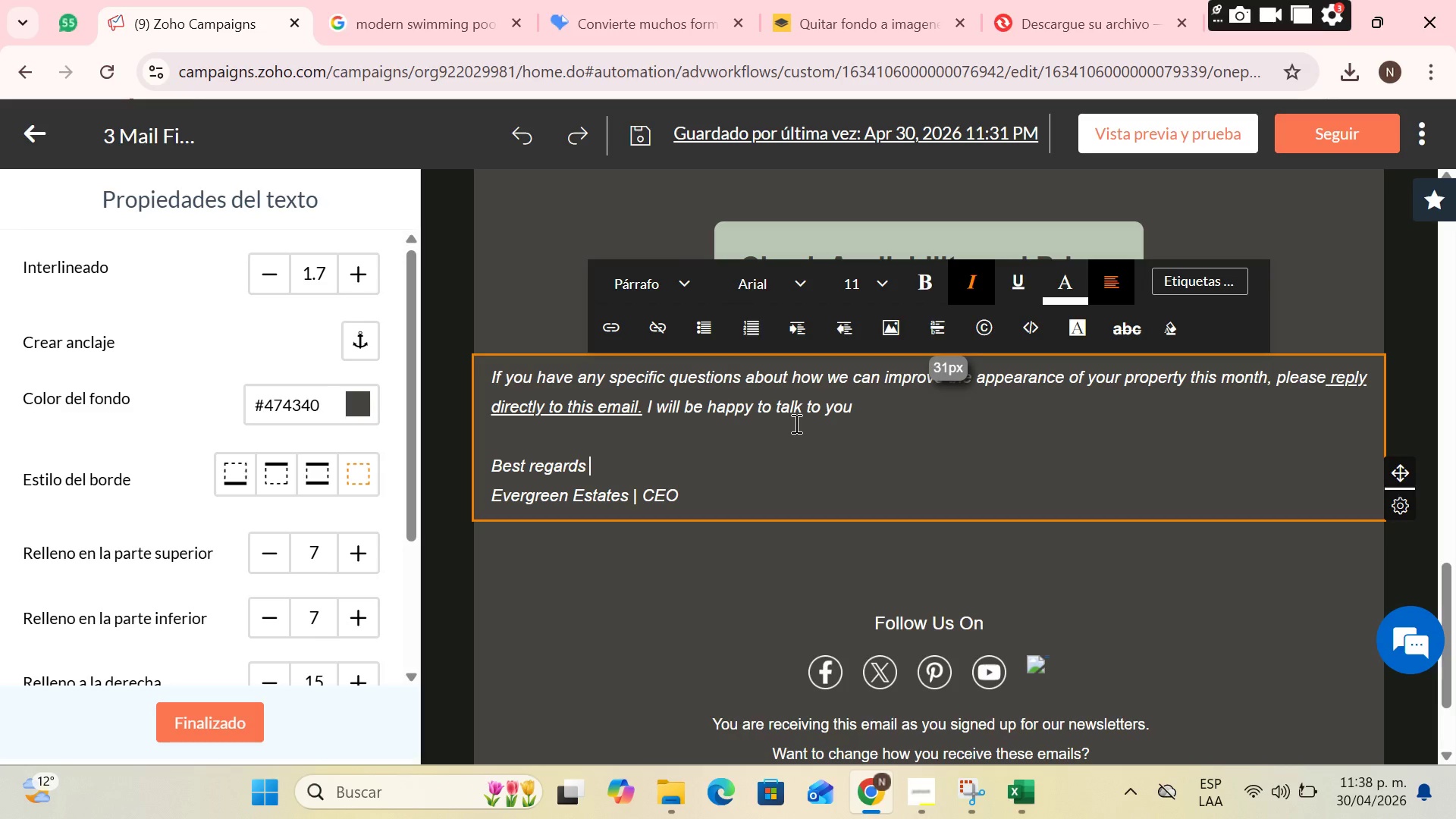 
wait(23.06)
 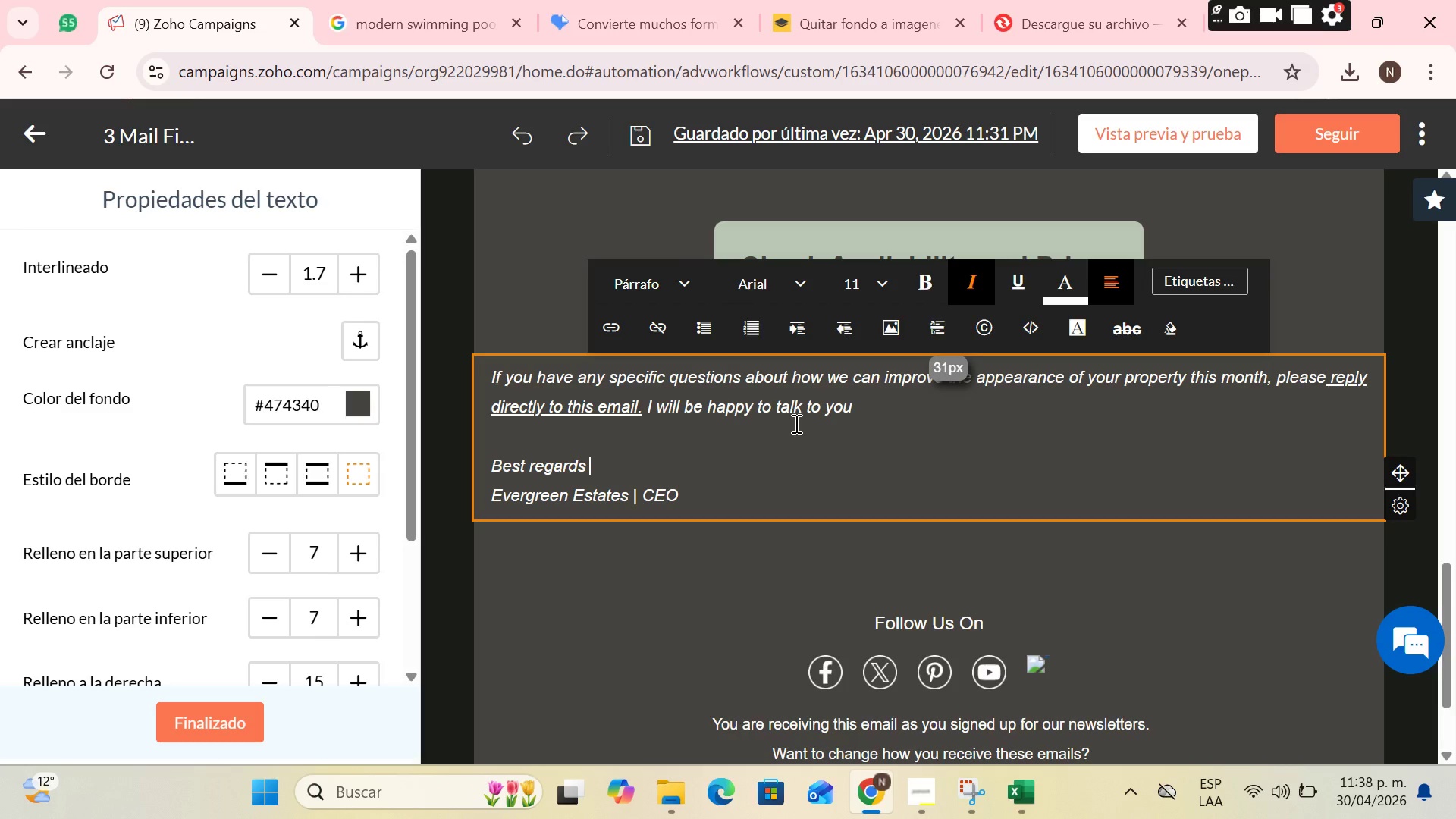 
scroll: coordinate [819, 422], scroll_direction: down, amount: 4.0
 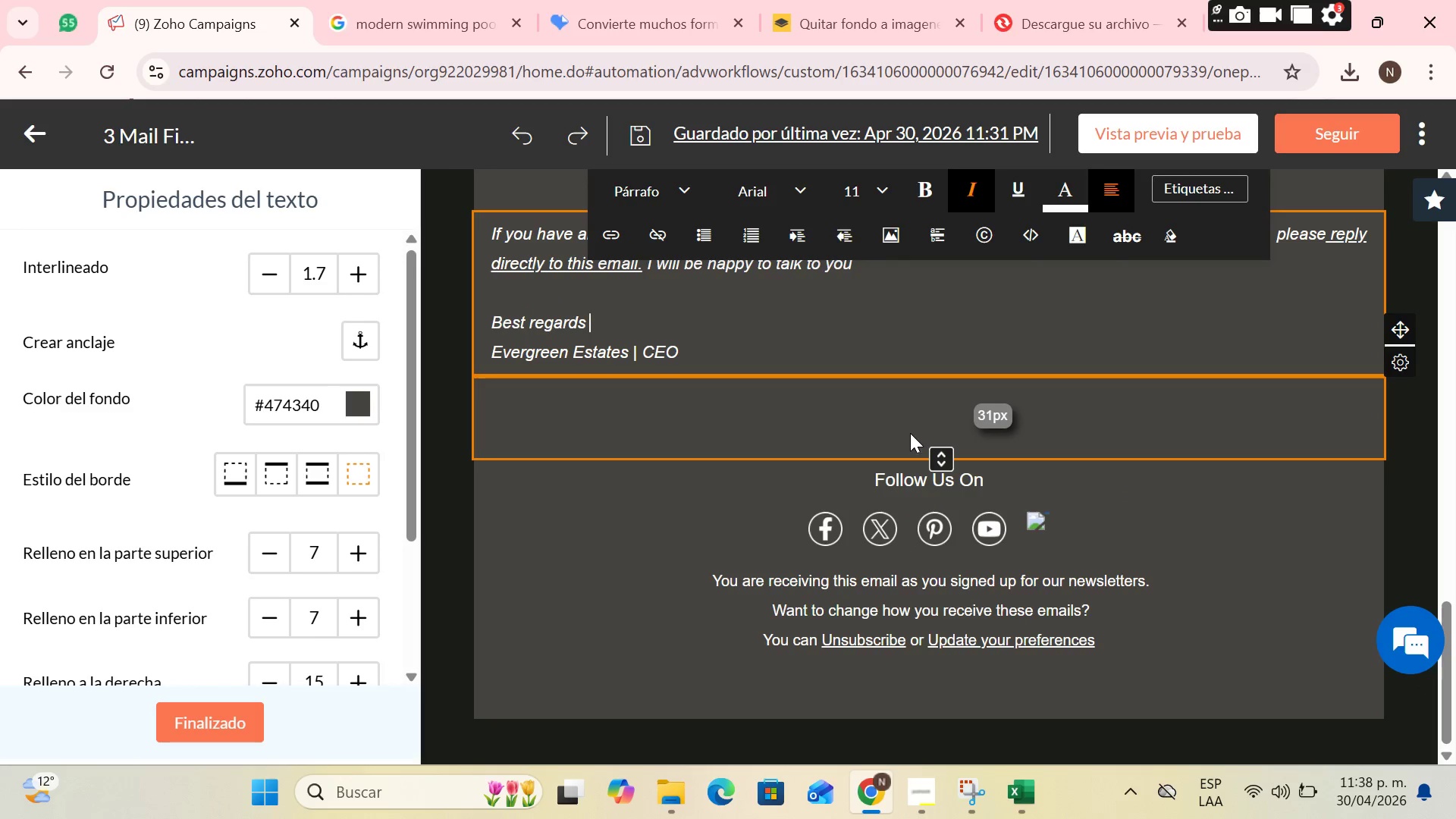 
left_click([910, 433])
 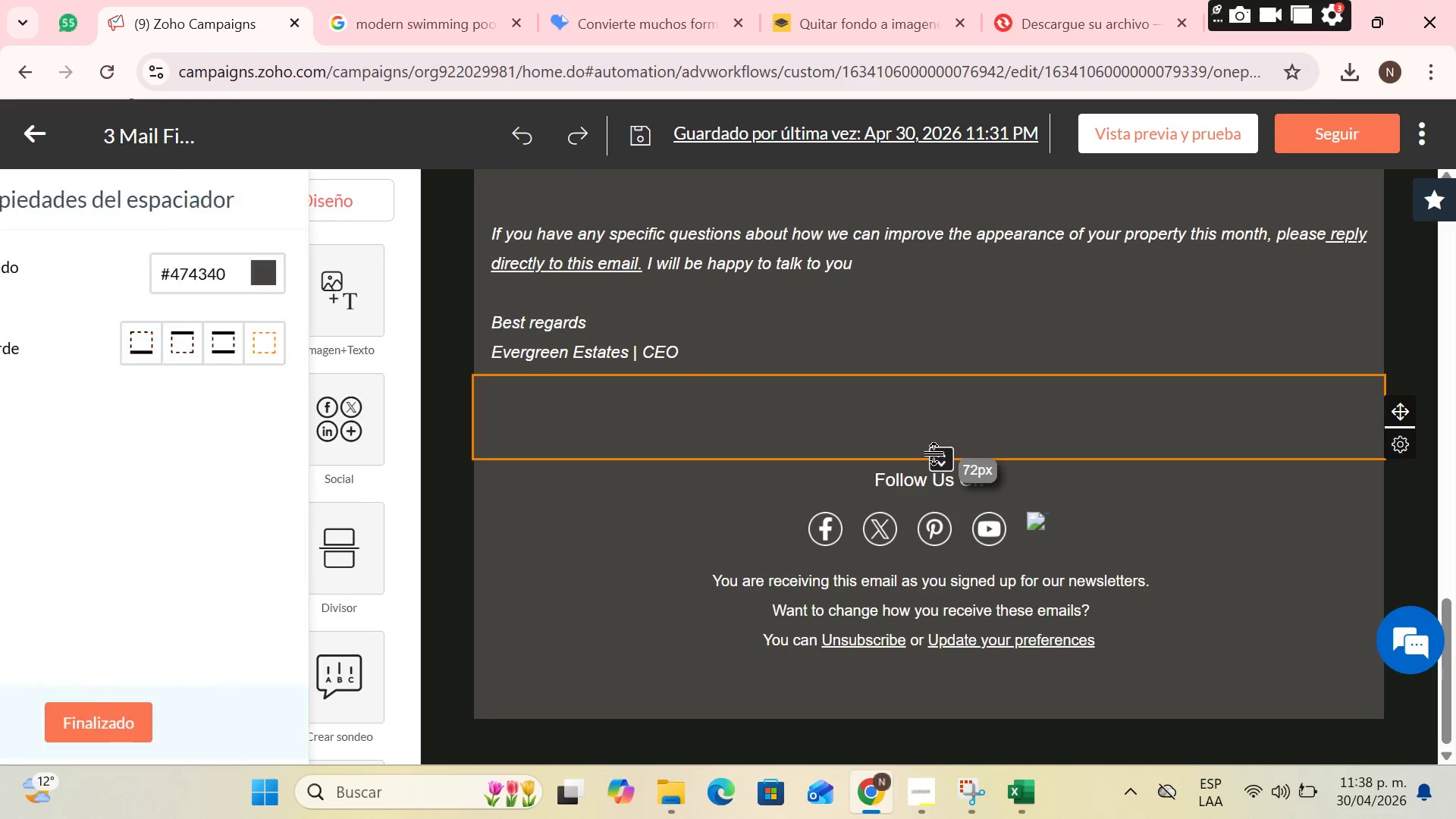 
left_click_drag(start_coordinate=[935, 453], to_coordinate=[936, 431])
 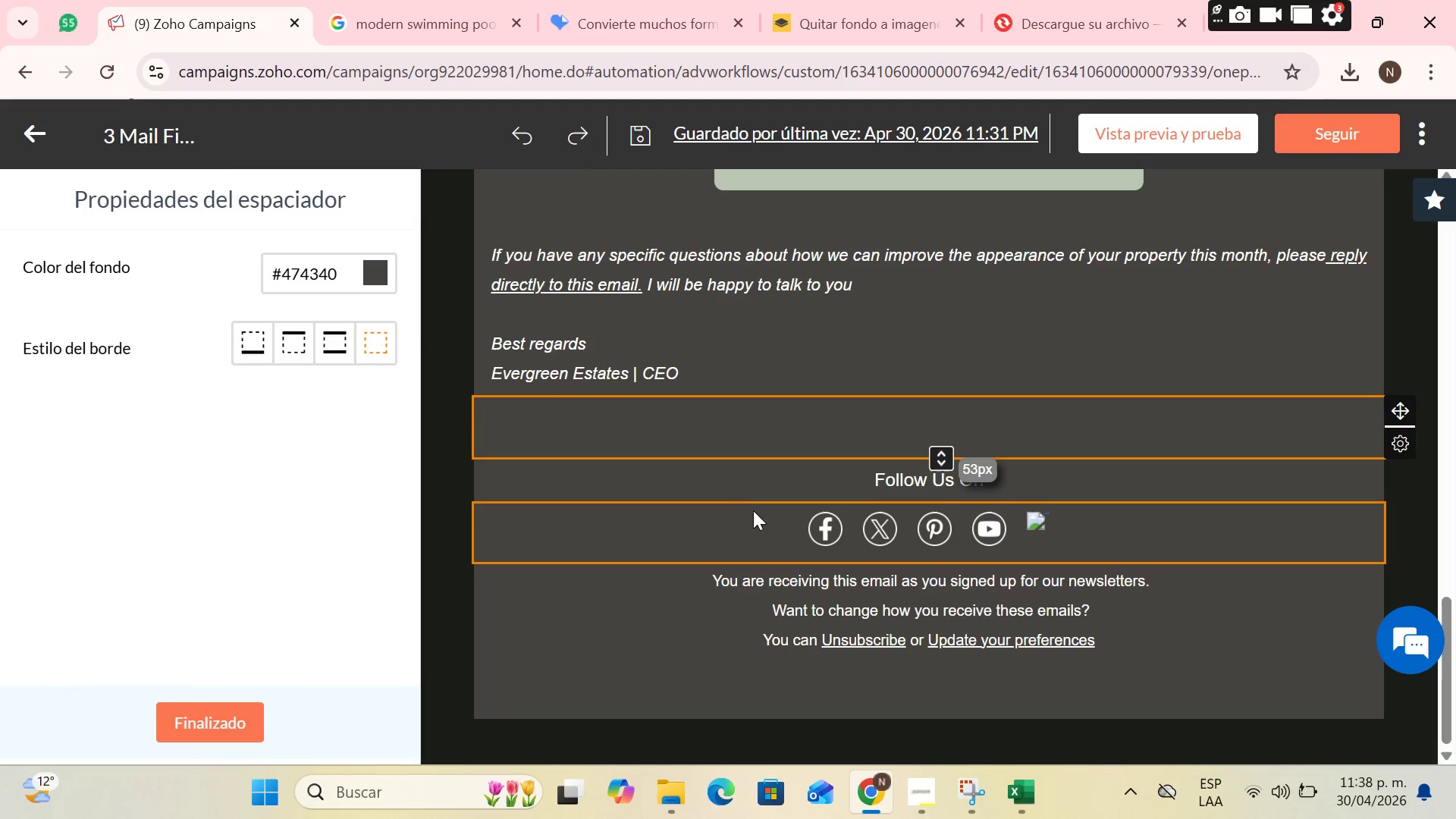 
left_click([745, 513])
 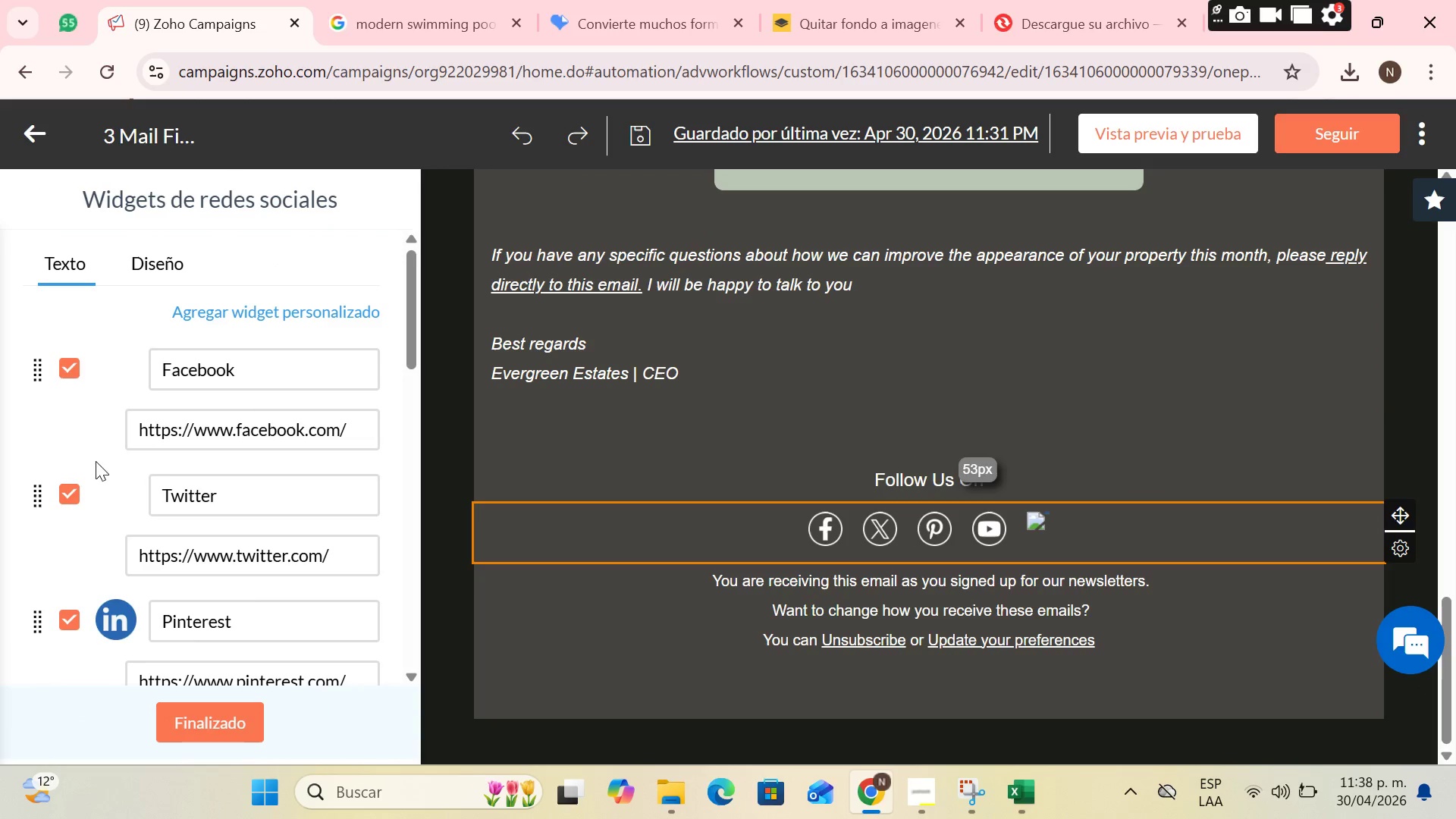 
scroll: coordinate [121, 486], scroll_direction: down, amount: 5.0
 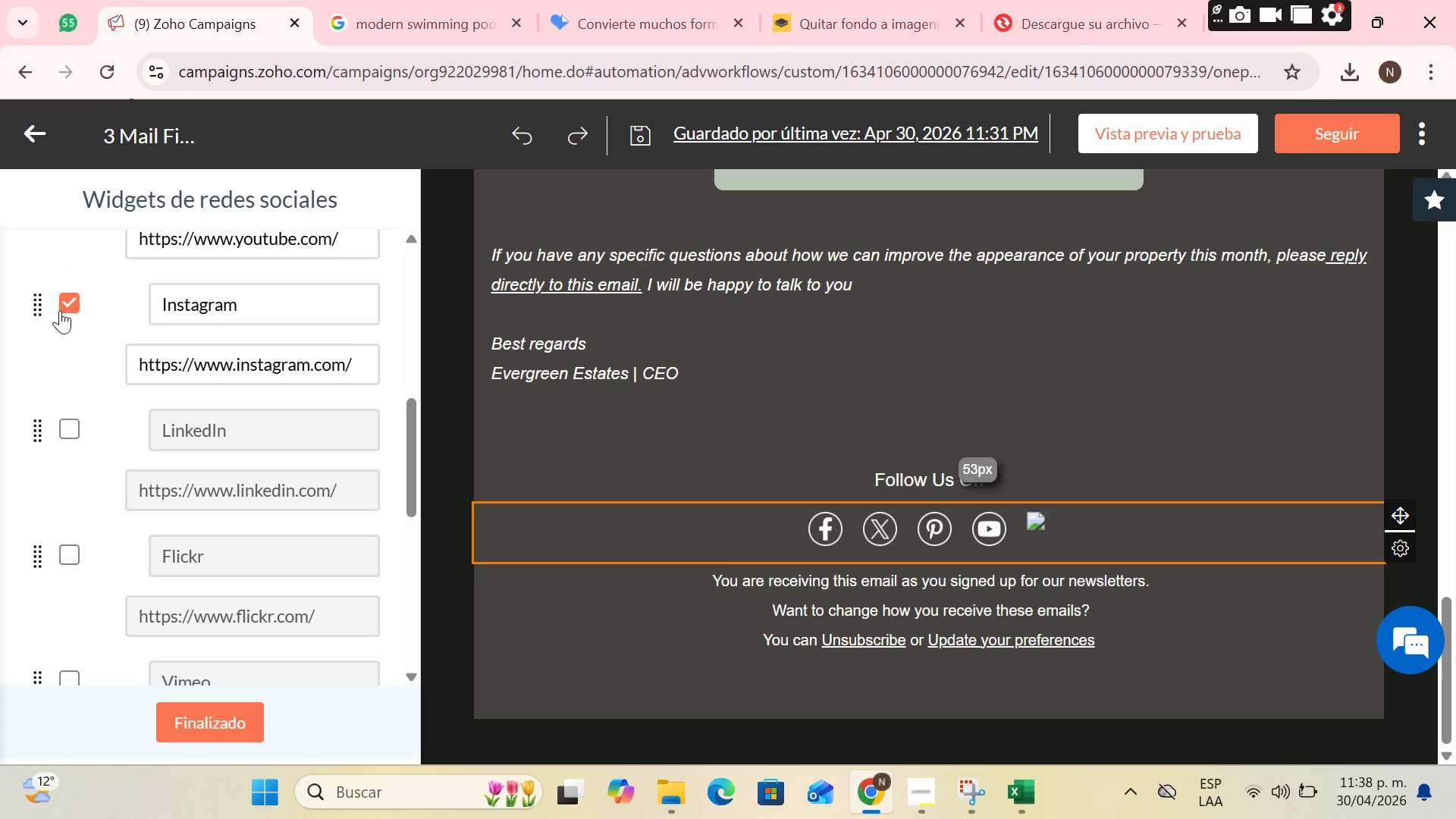 
left_click([63, 305])
 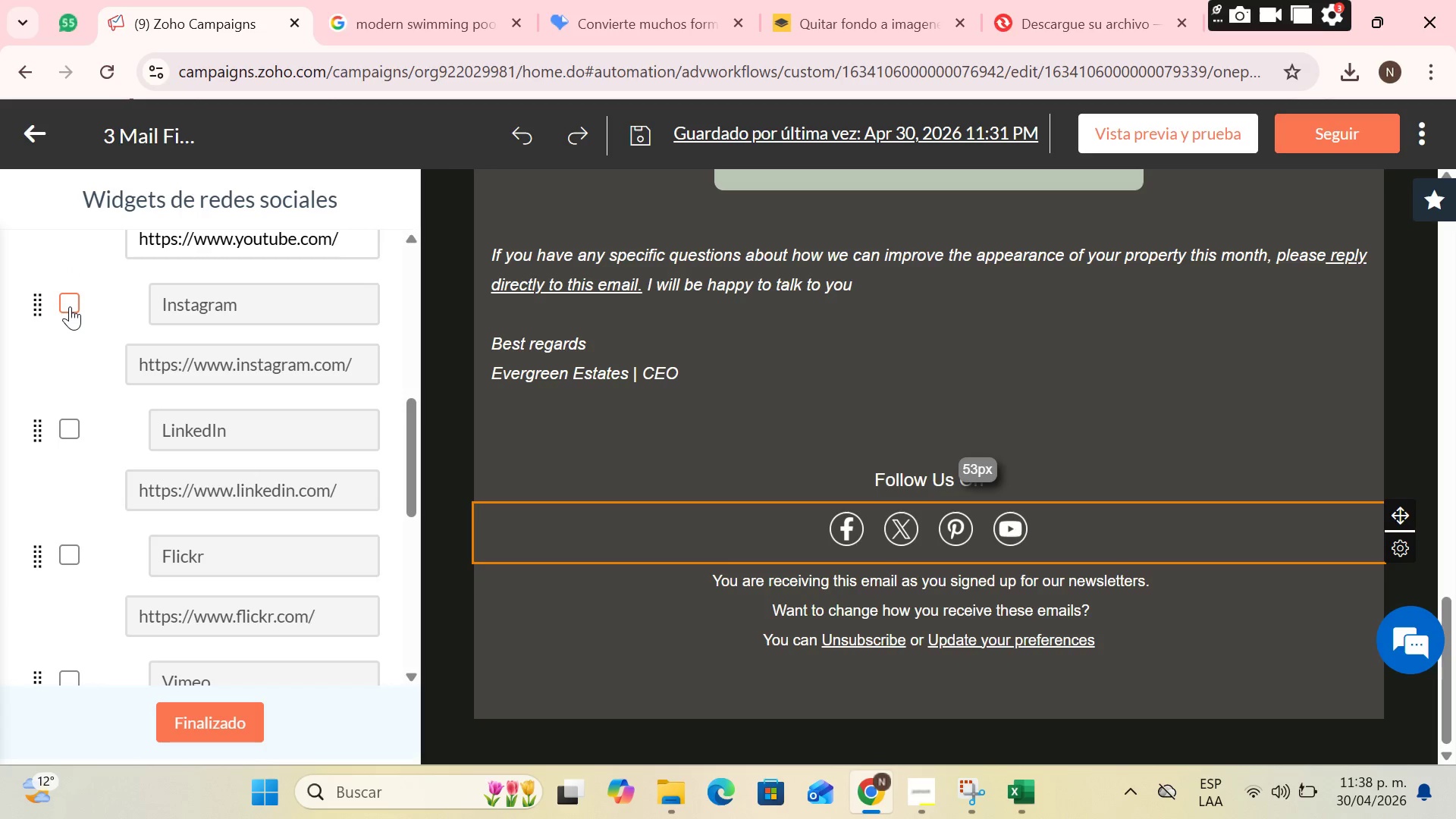 
left_click([70, 306])
 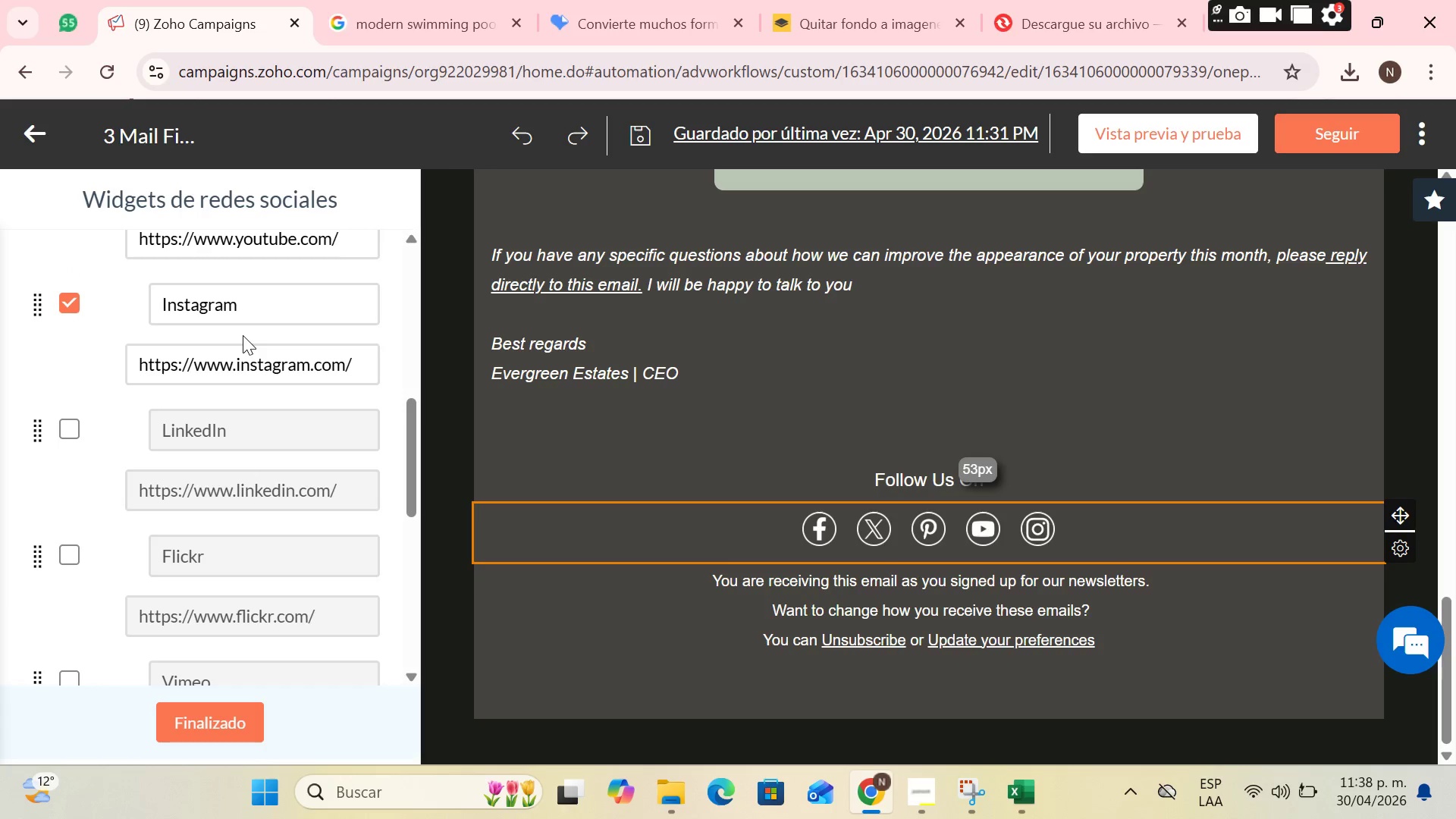 
scroll: coordinate [243, 335], scroll_direction: down, amount: 1.0
 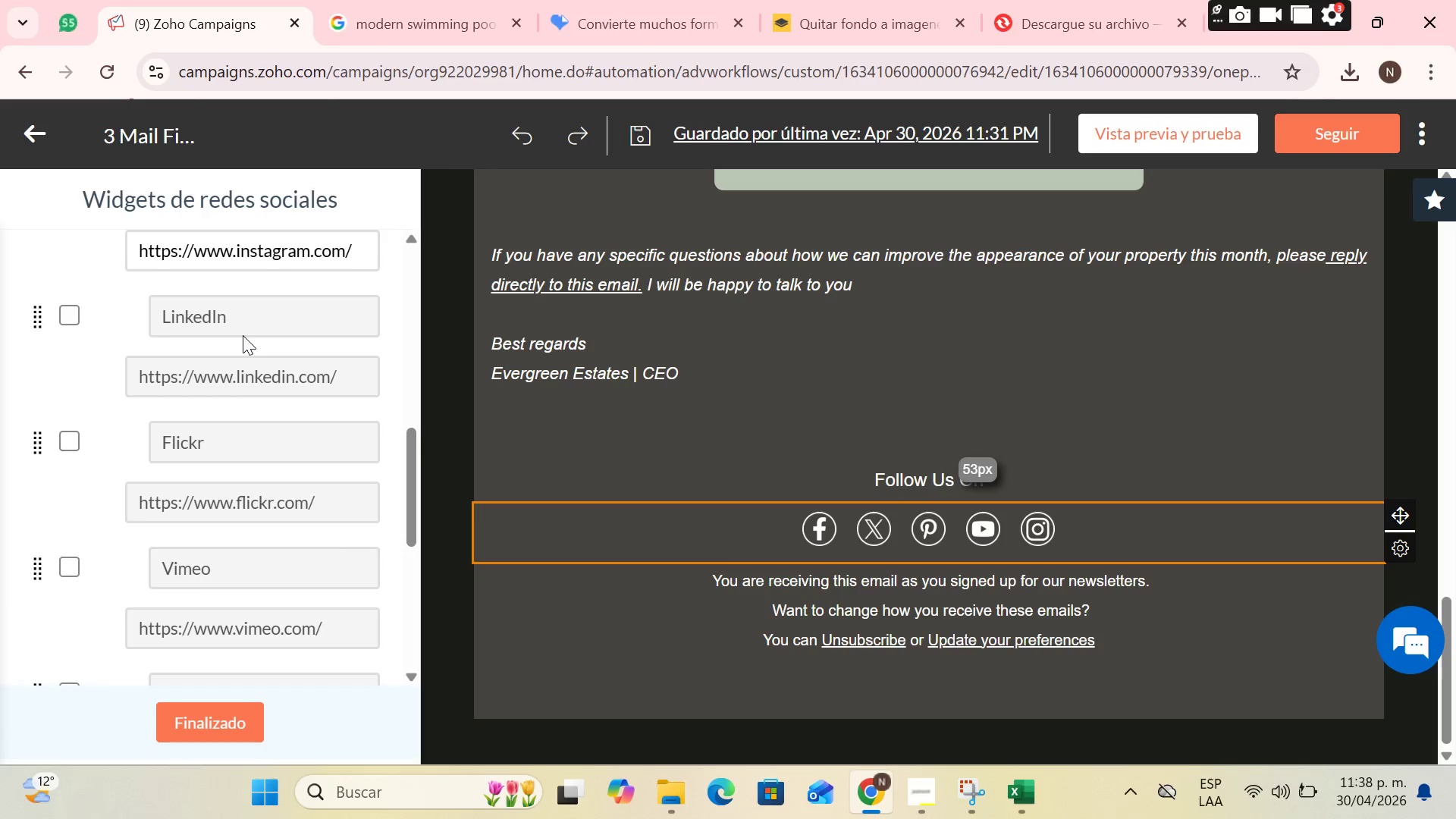 
scroll: coordinate [1085, 547], scroll_direction: up, amount: 23.0
 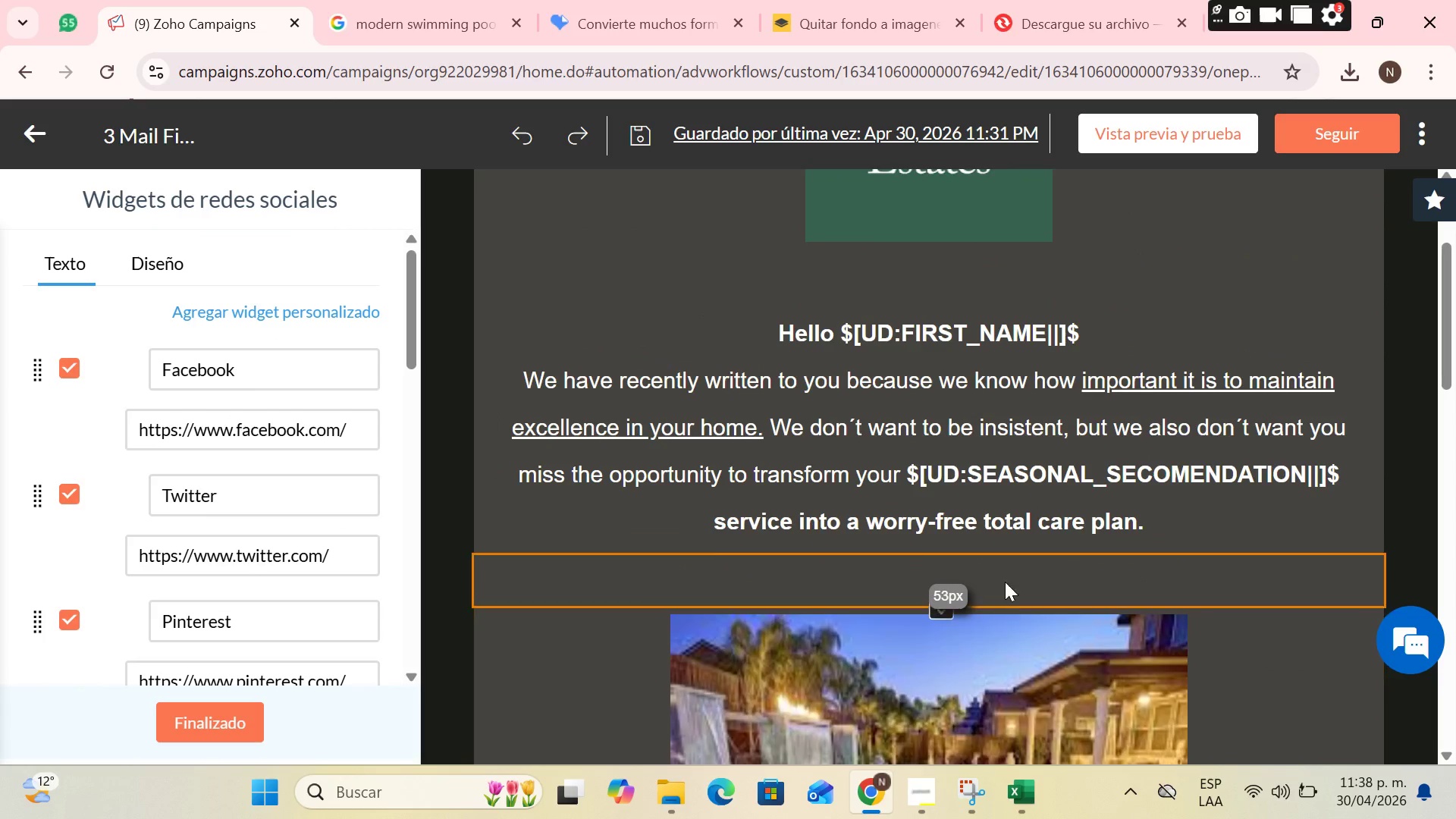 
scroll: coordinate [1032, 526], scroll_direction: down, amount: 4.0
 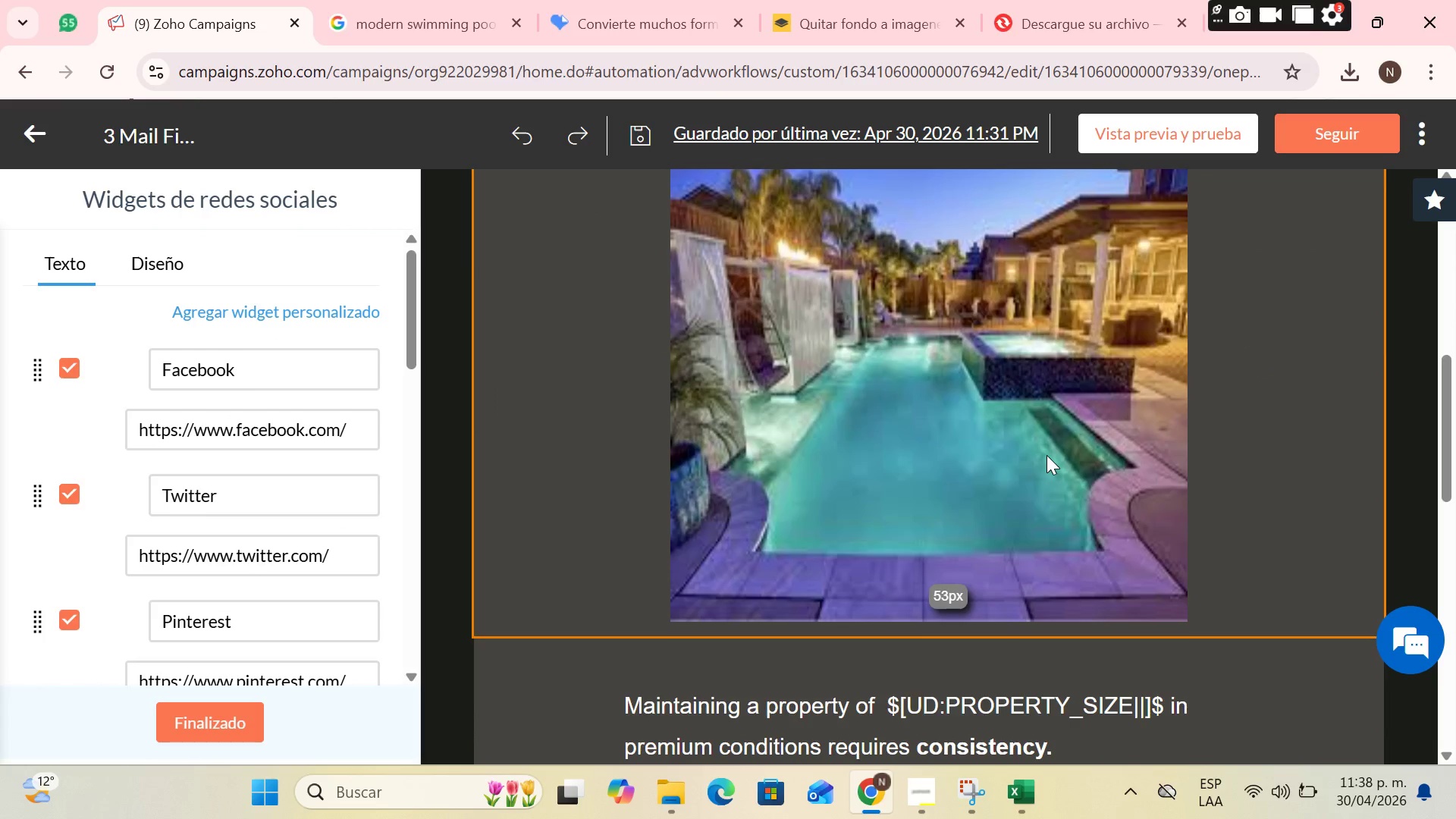 
left_click([1046, 455])
 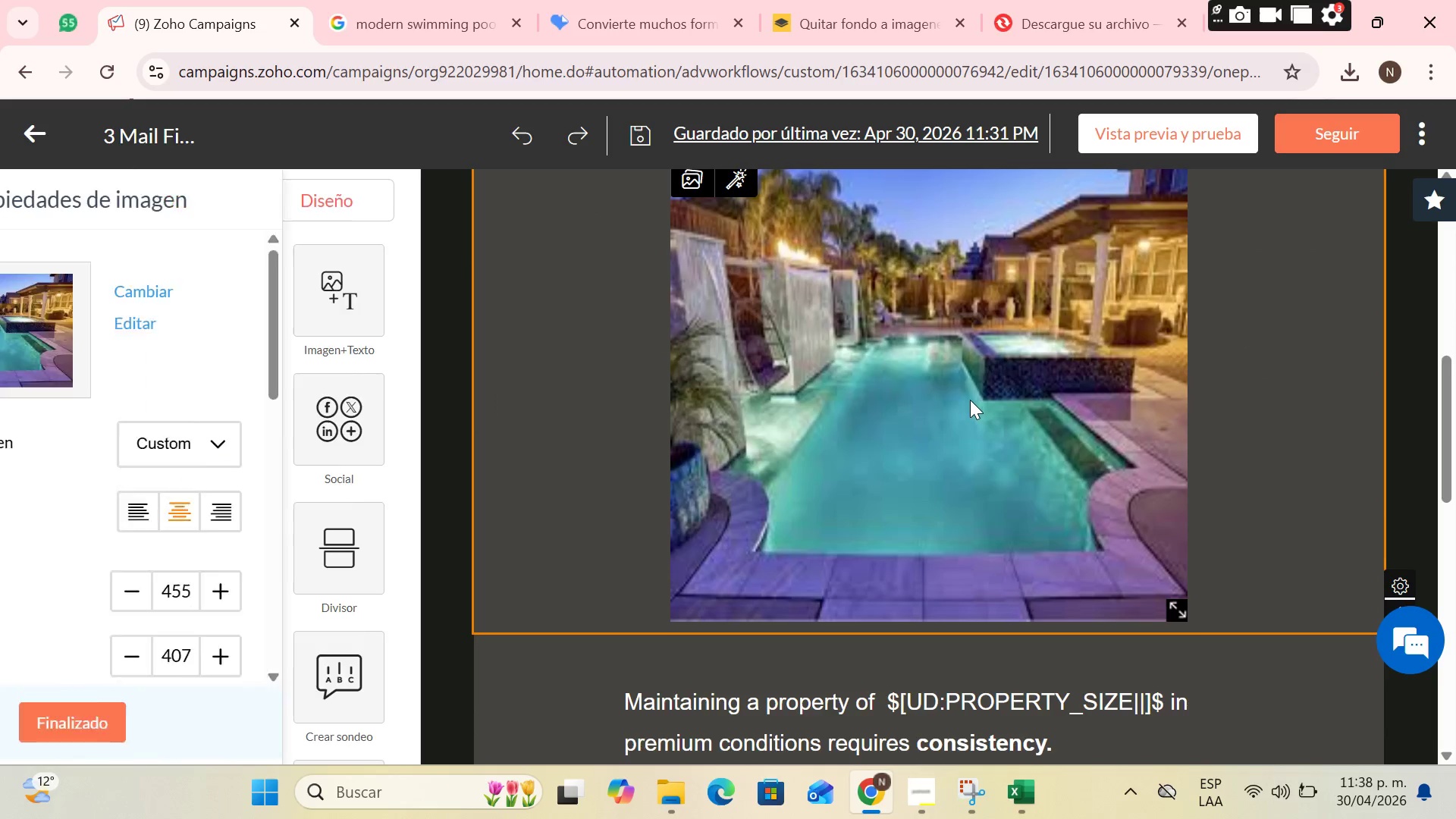 
scroll: coordinate [970, 400], scroll_direction: up, amount: 1.0
 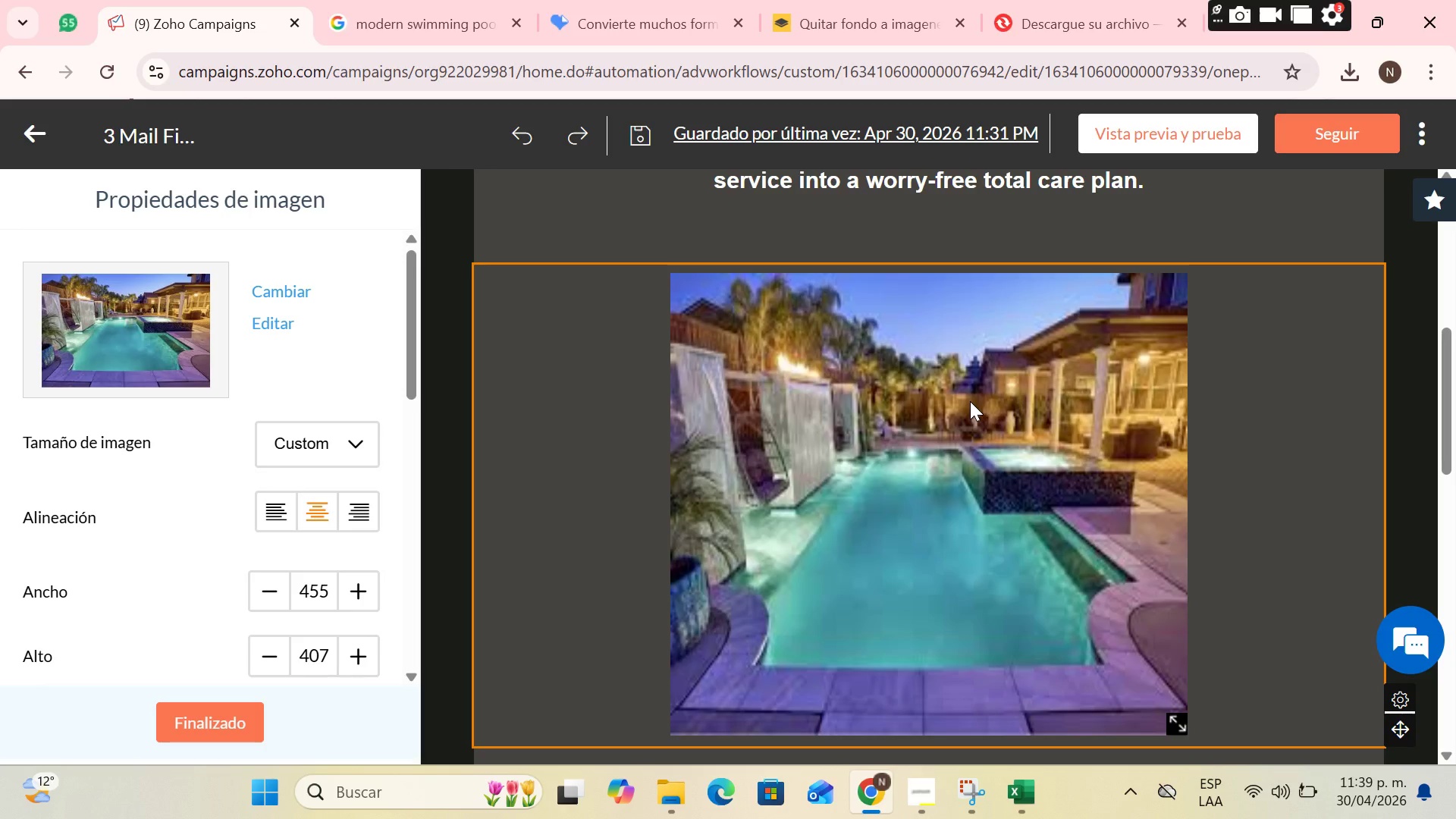 
wait(20.89)
 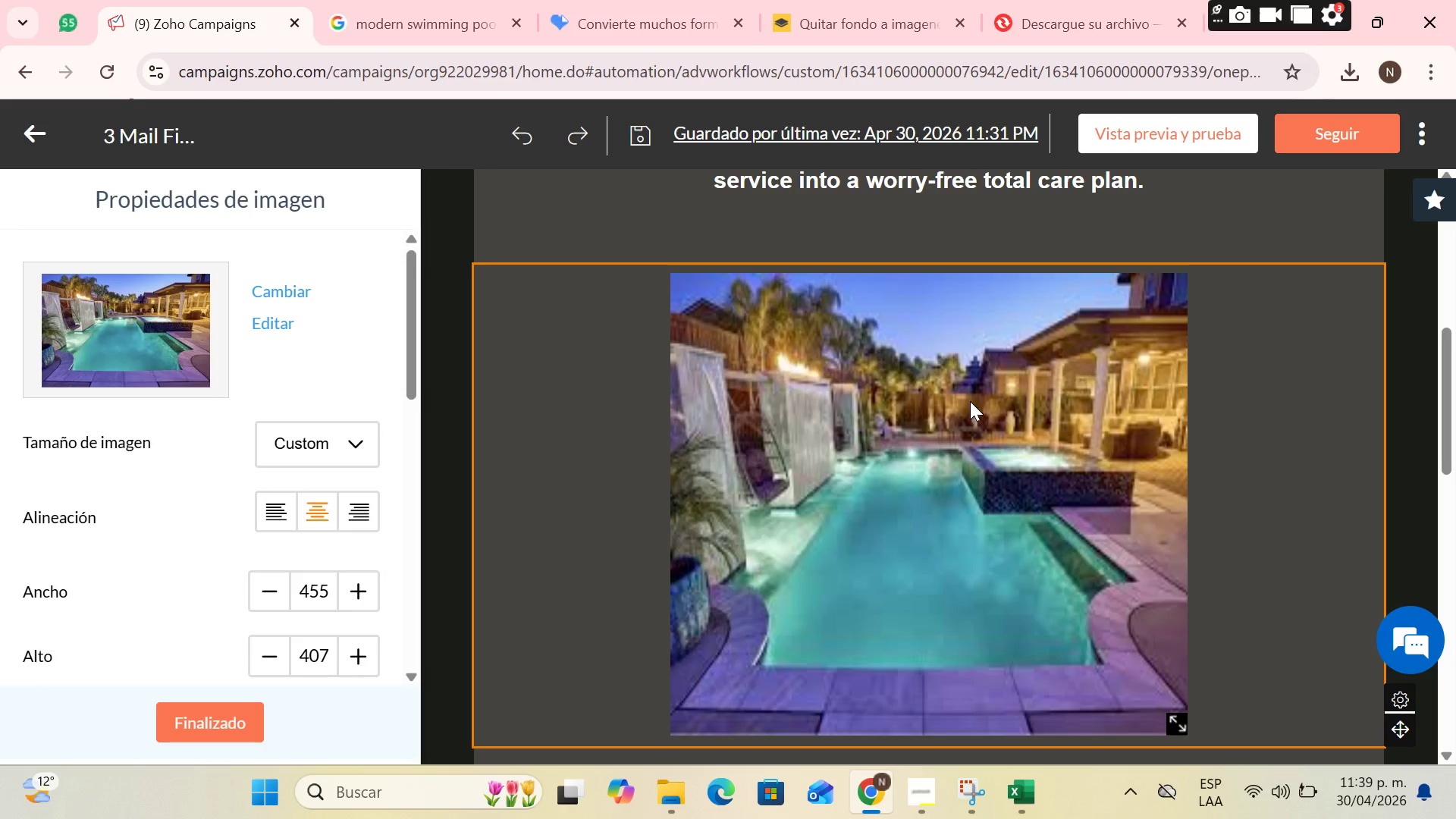 
scroll: coordinate [874, 429], scroll_direction: down, amount: 1.0
 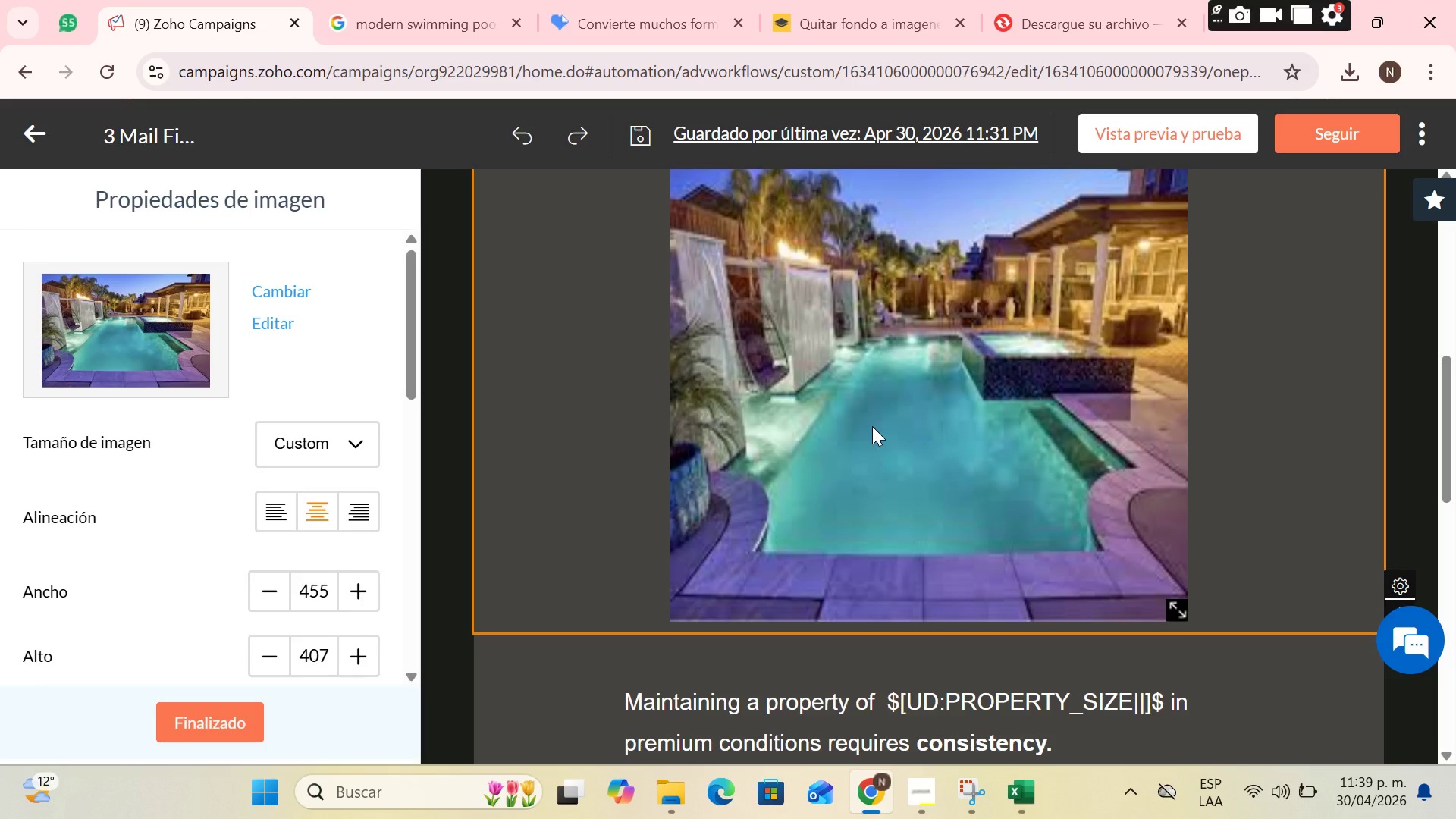 
wait(9.59)
 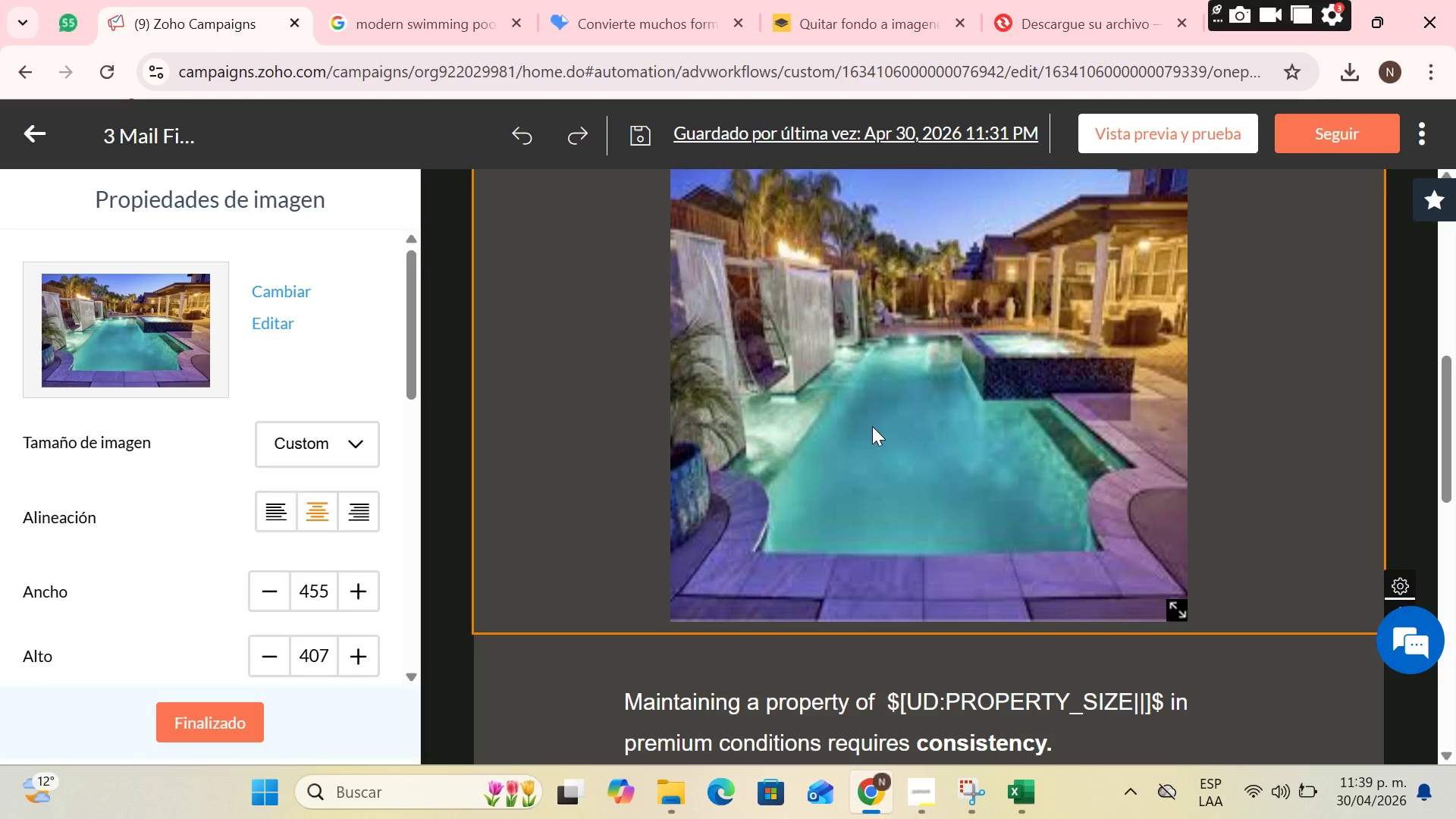 
left_click([473, 0])
 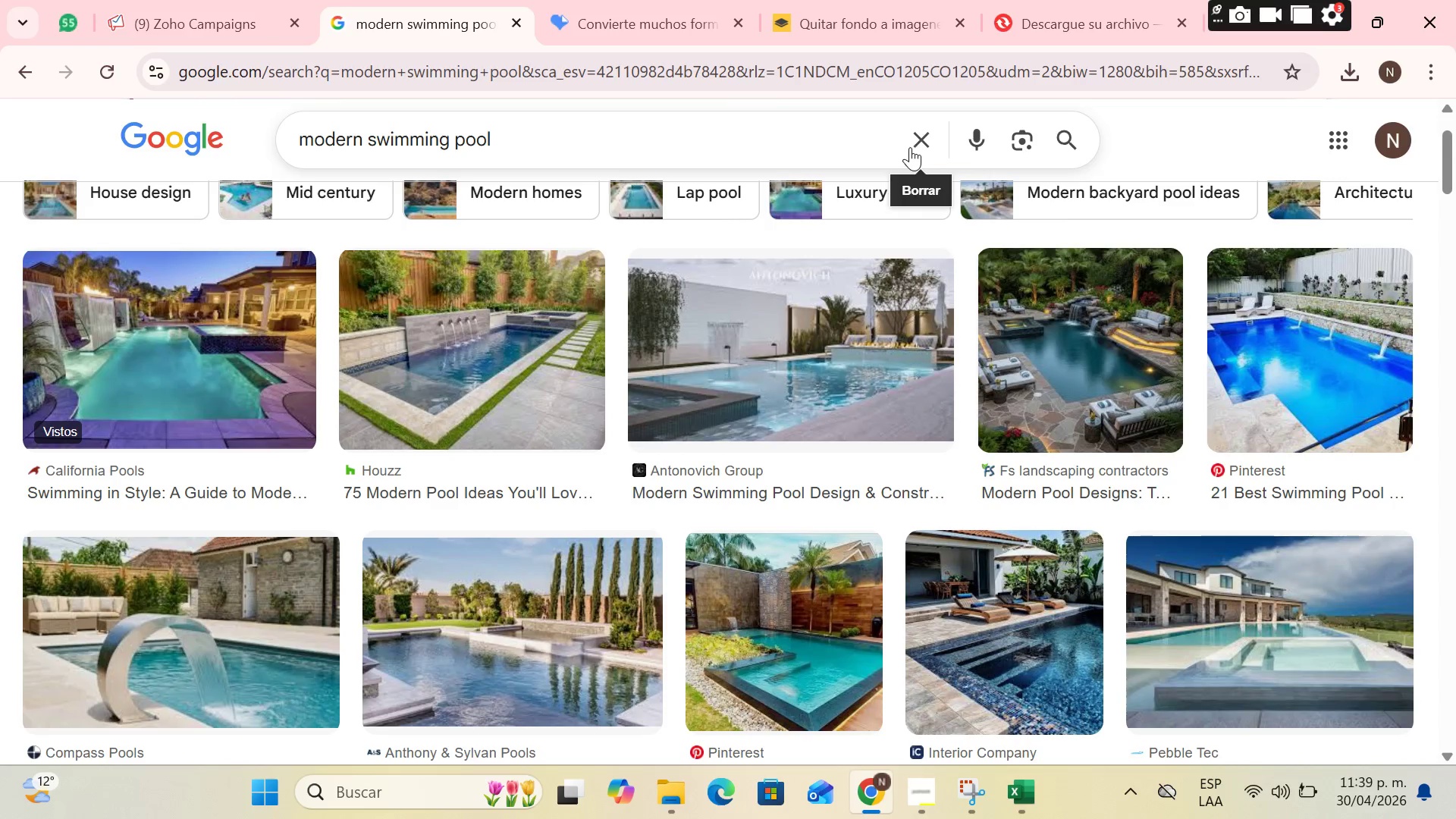 
left_click([912, 143])
 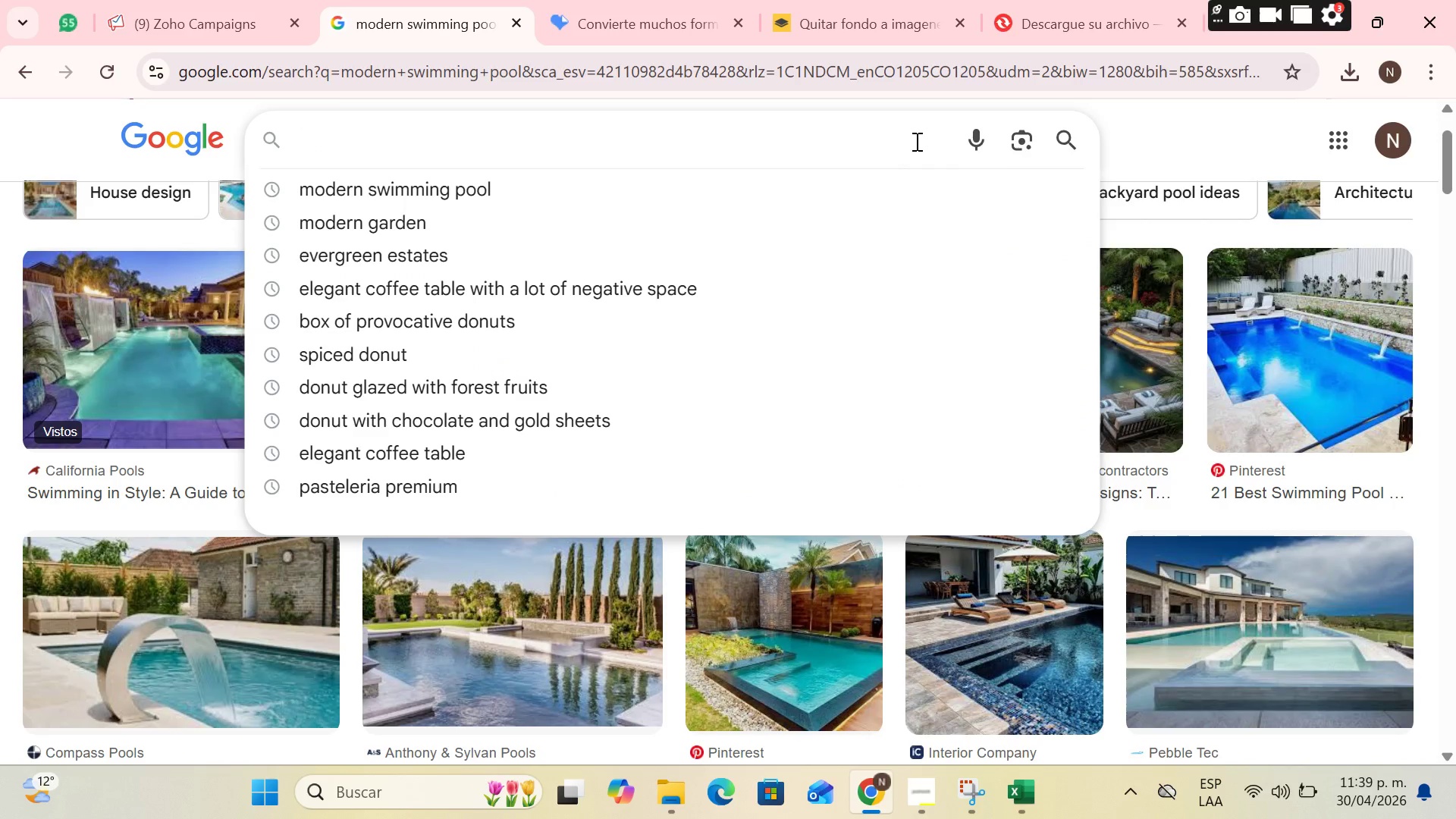 
type(luxury backayrd patio sunset )
 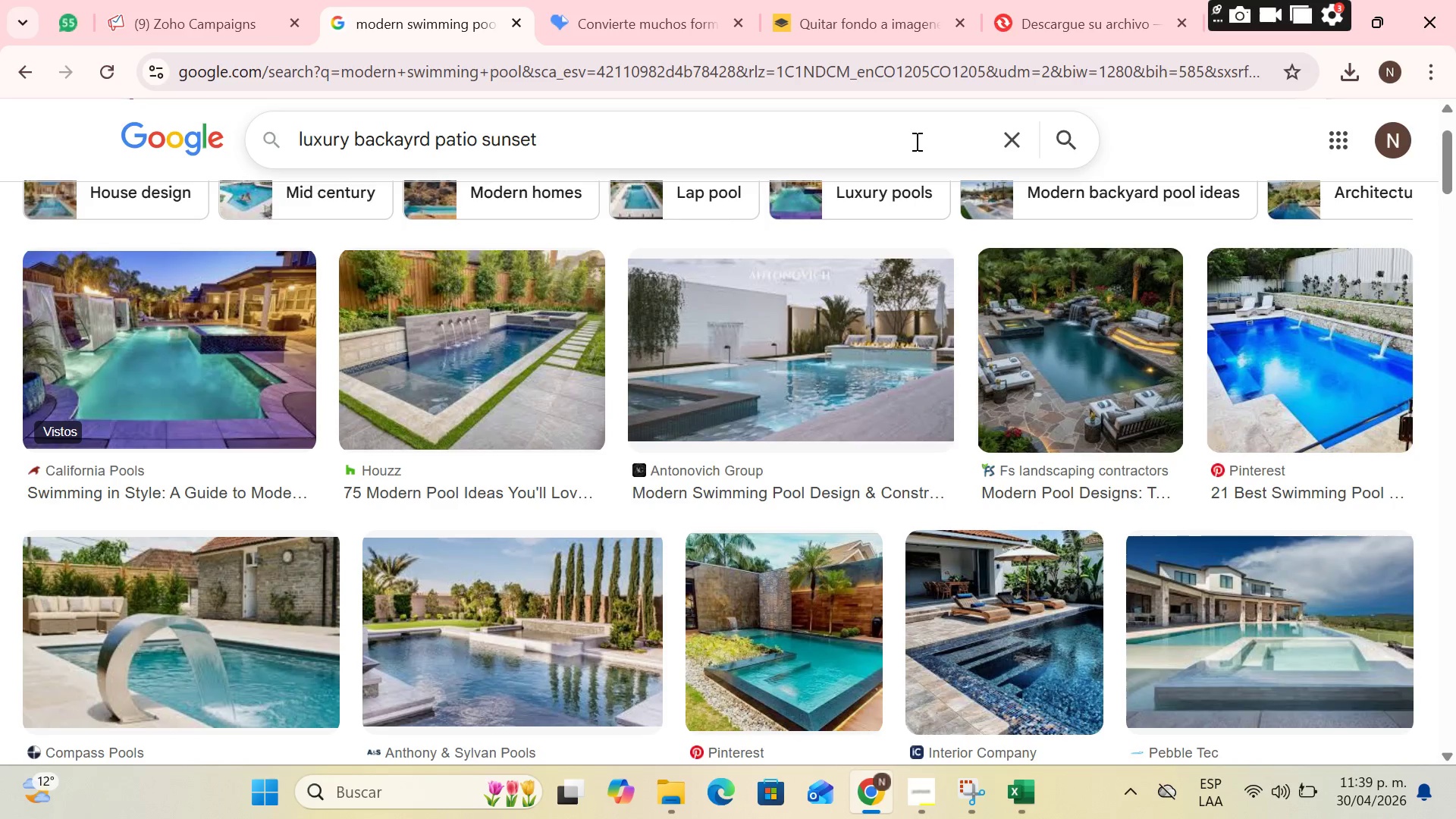 
key(Enter)
 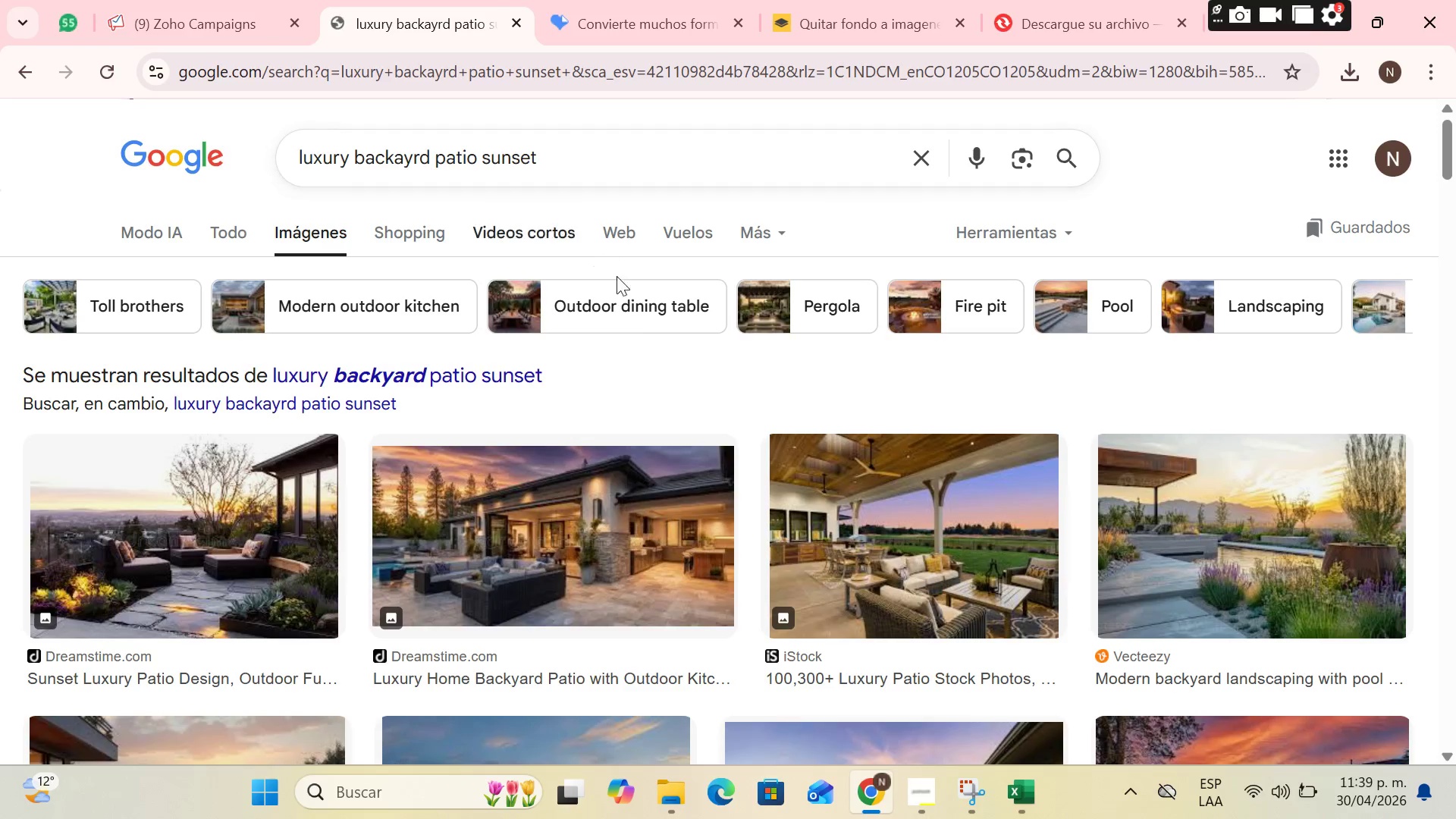 
scroll: coordinate [1165, 413], scroll_direction: down, amount: 2.0
 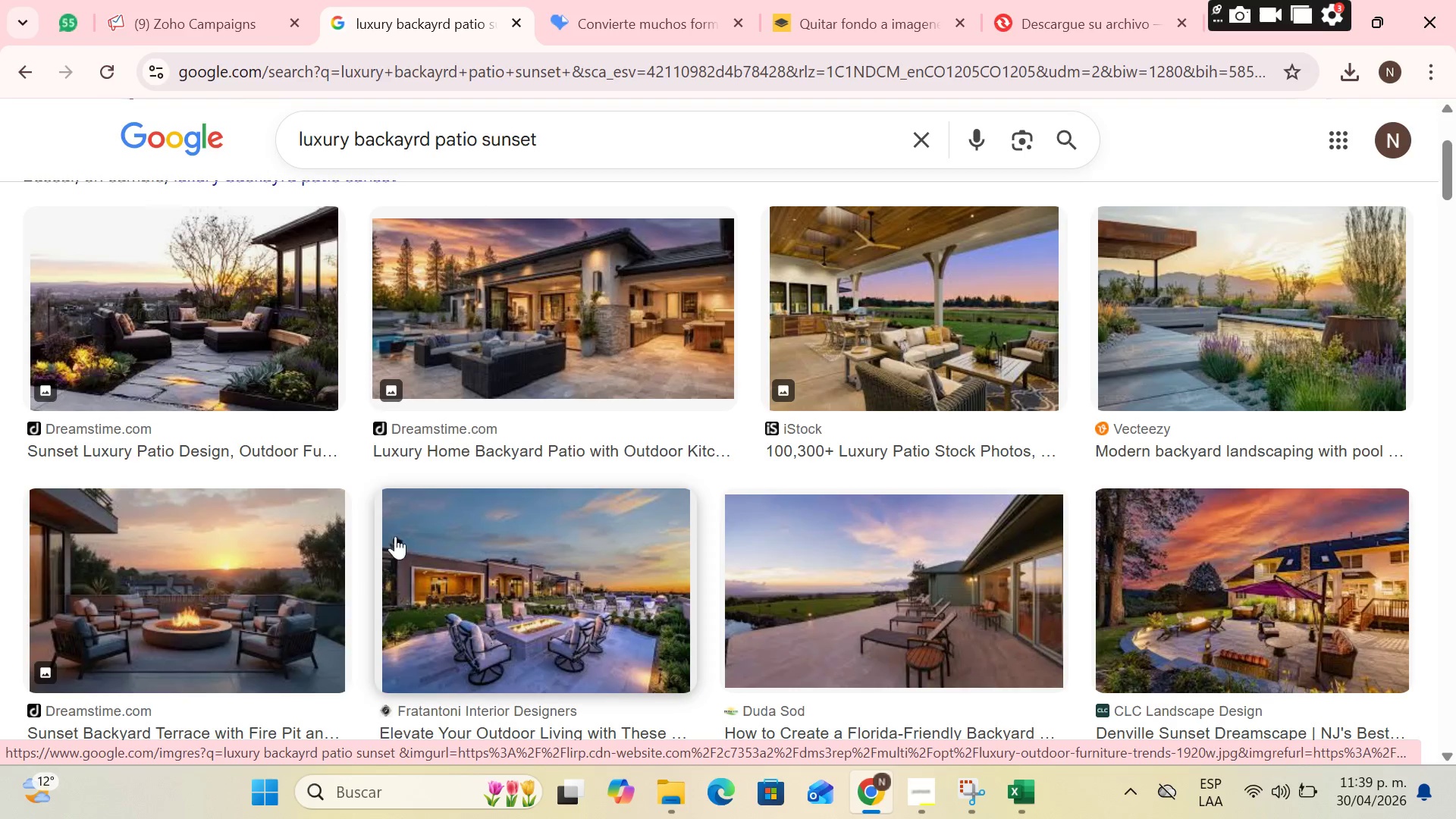 
left_click([275, 519])
 